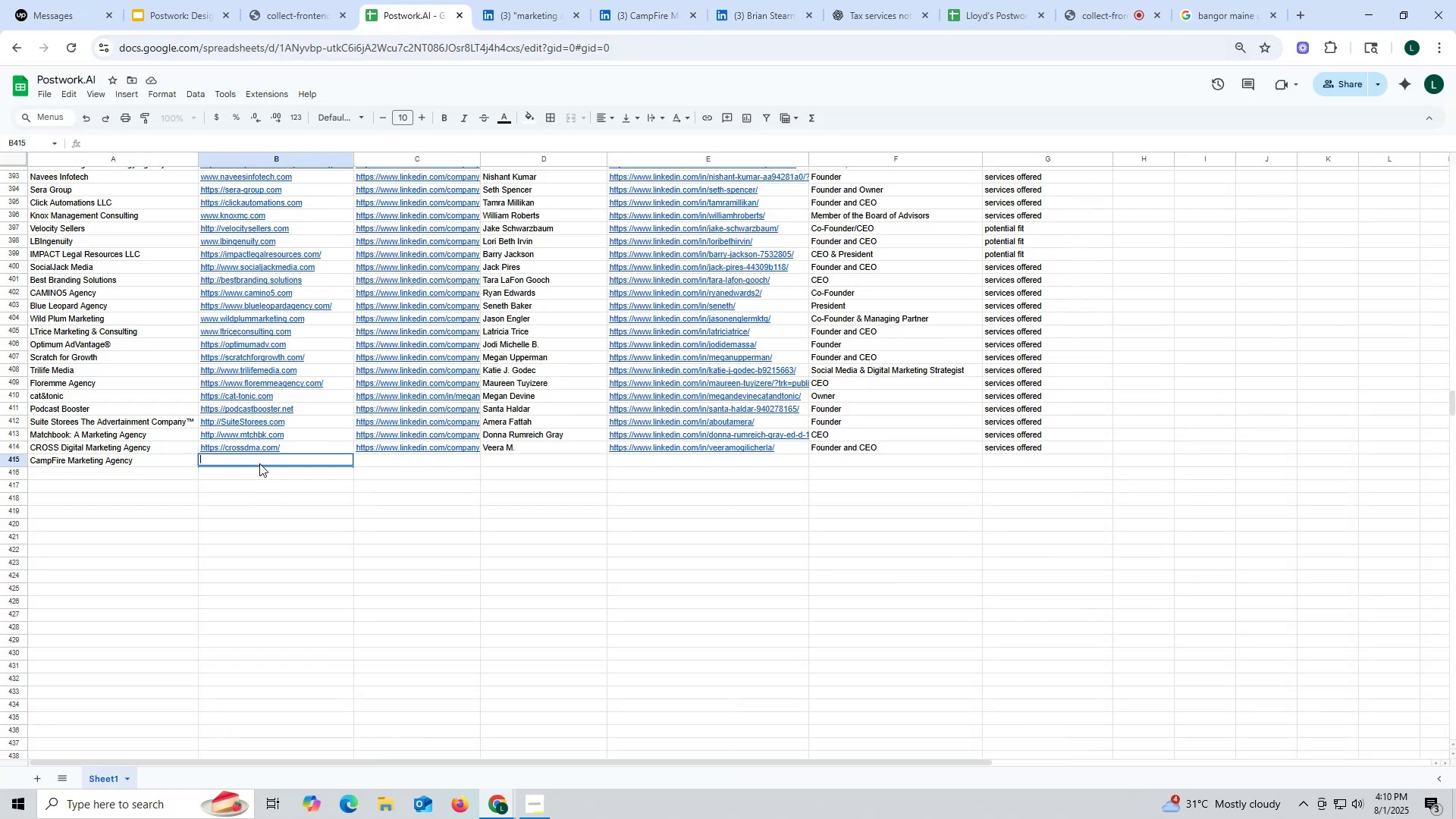 
key(Control+ControlLeft)
 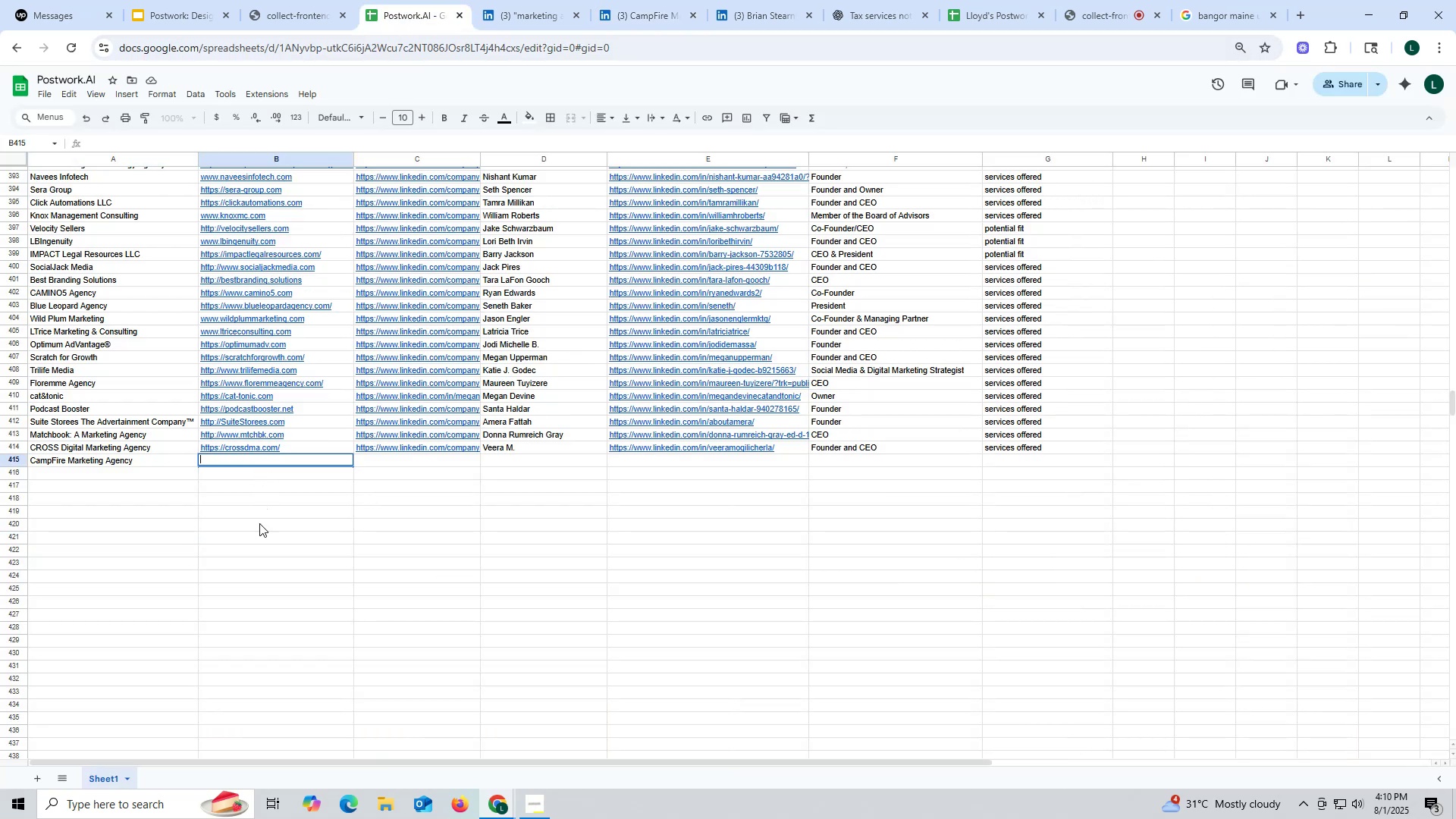 
key(Control+V)
 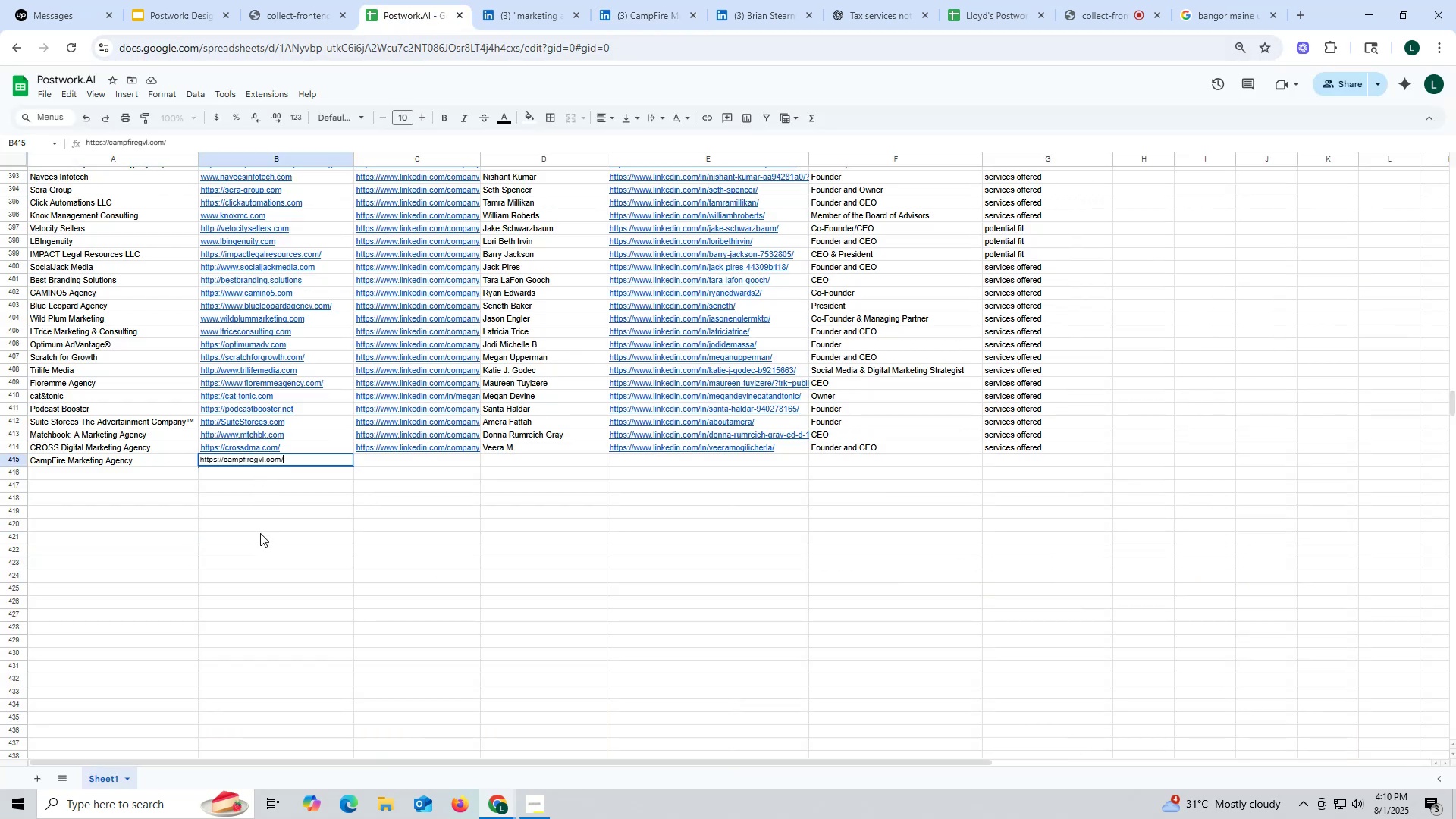 
triple_click([260, 533])
 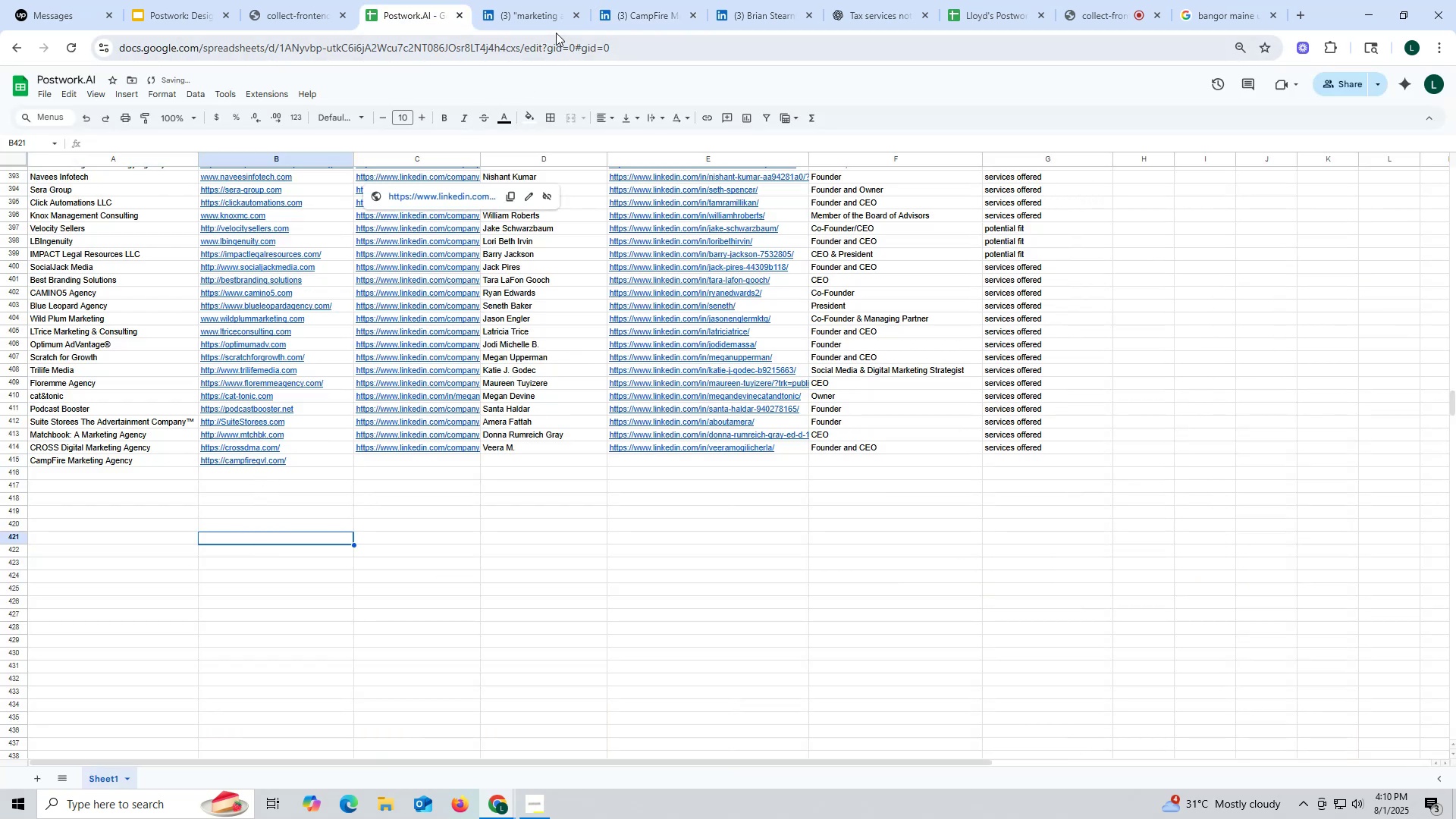 
left_click([623, 20])
 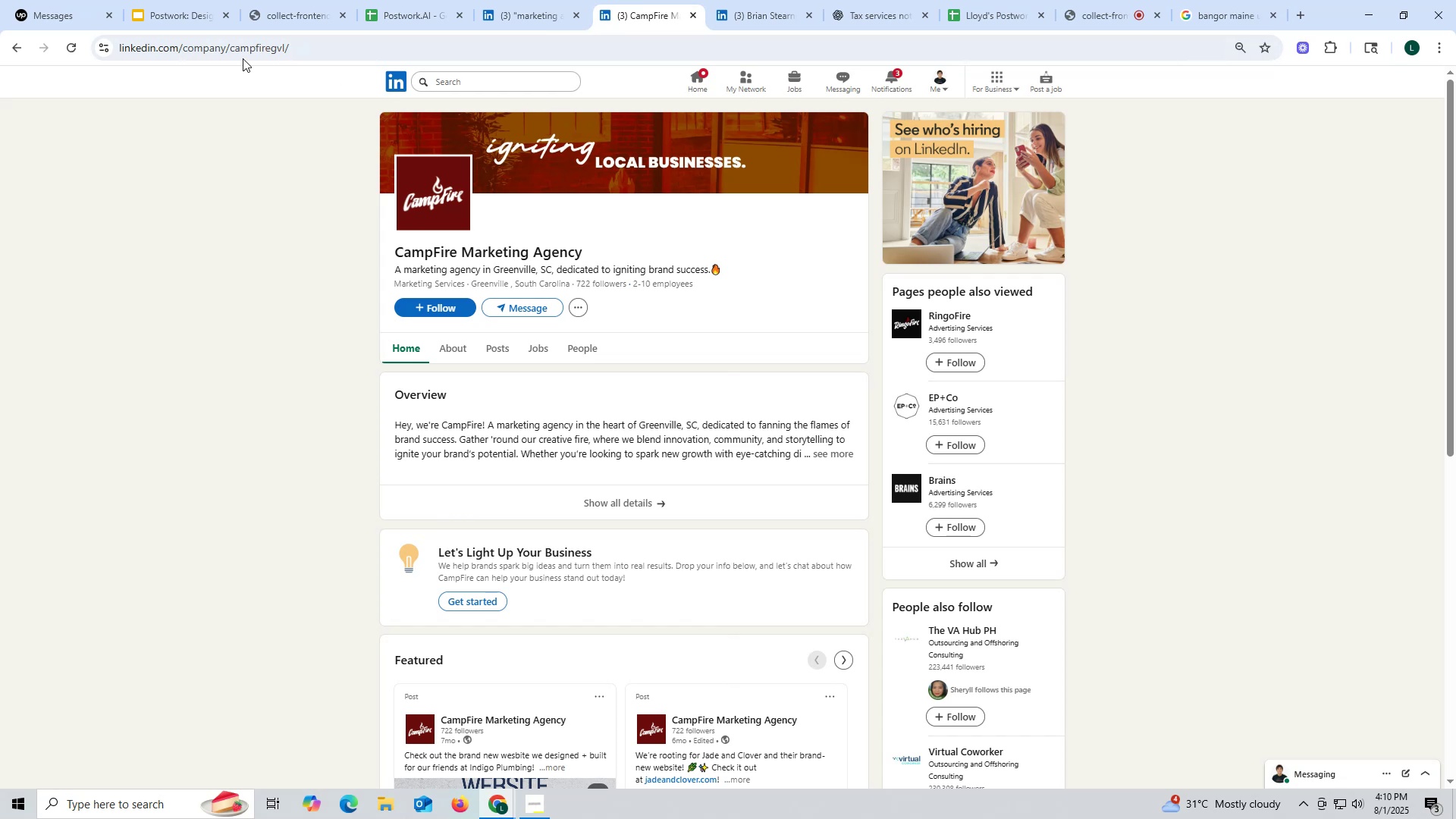 
double_click([243, 56])
 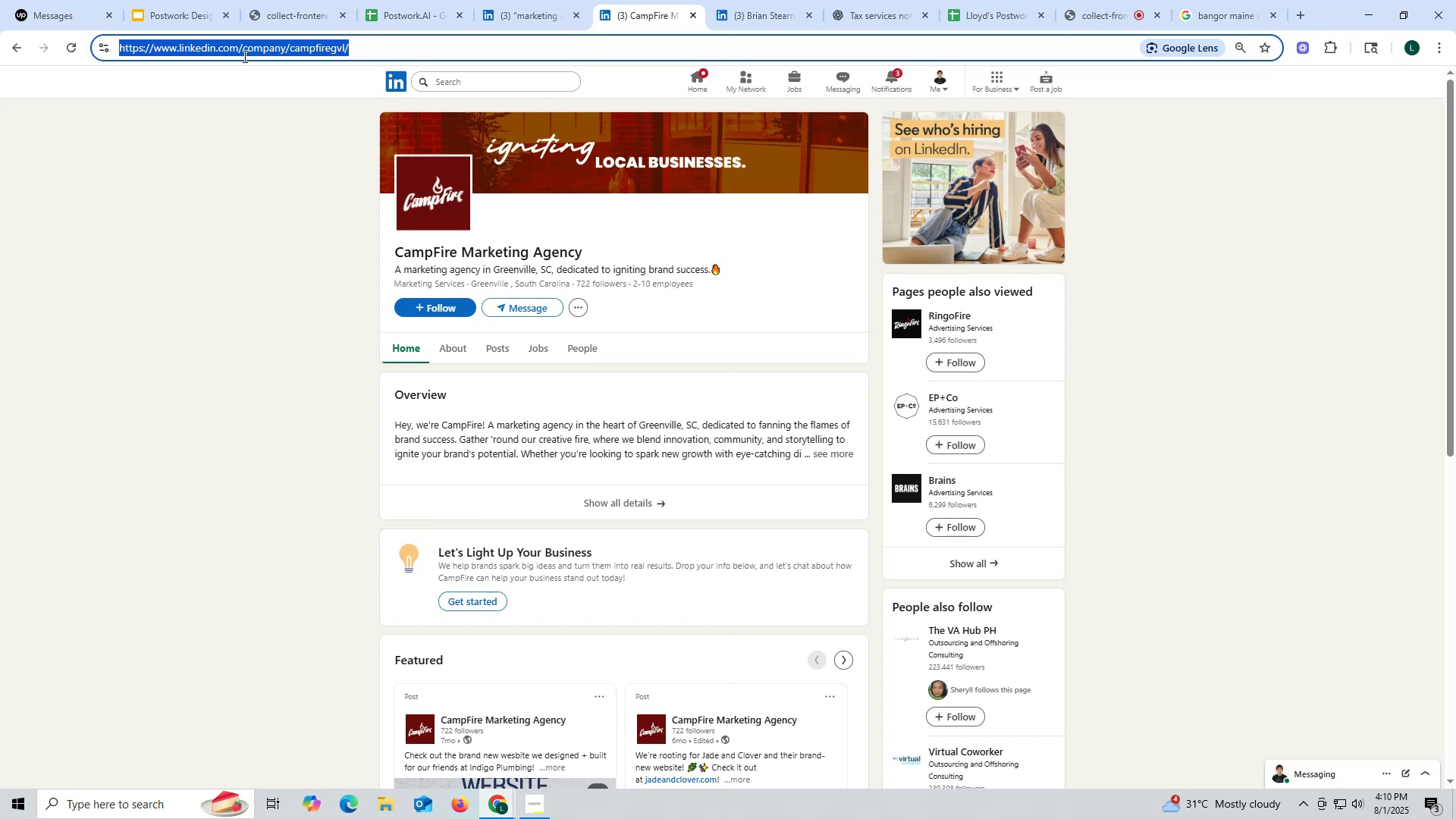 
triple_click([243, 56])
 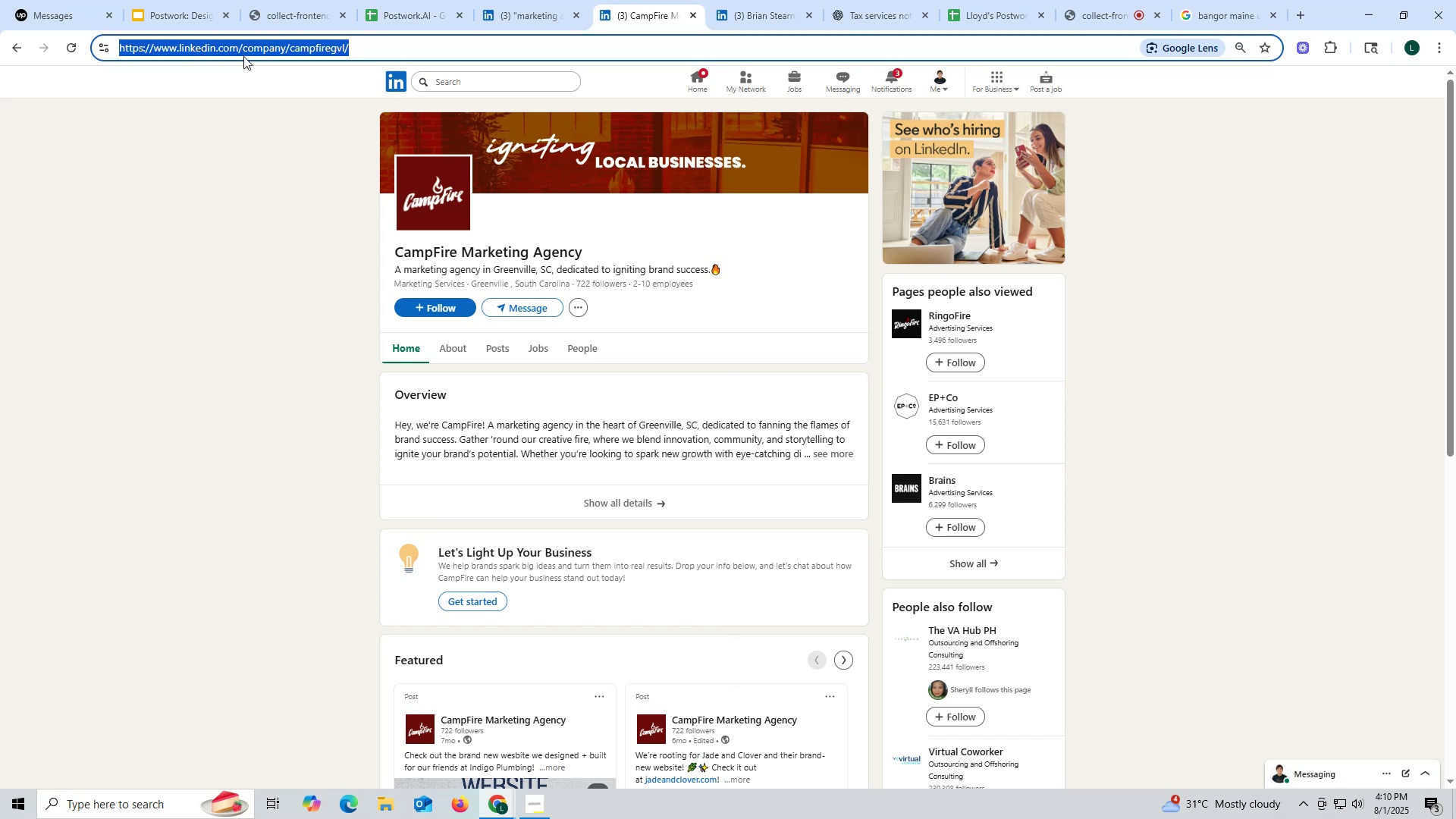 
key(Control+ControlLeft)
 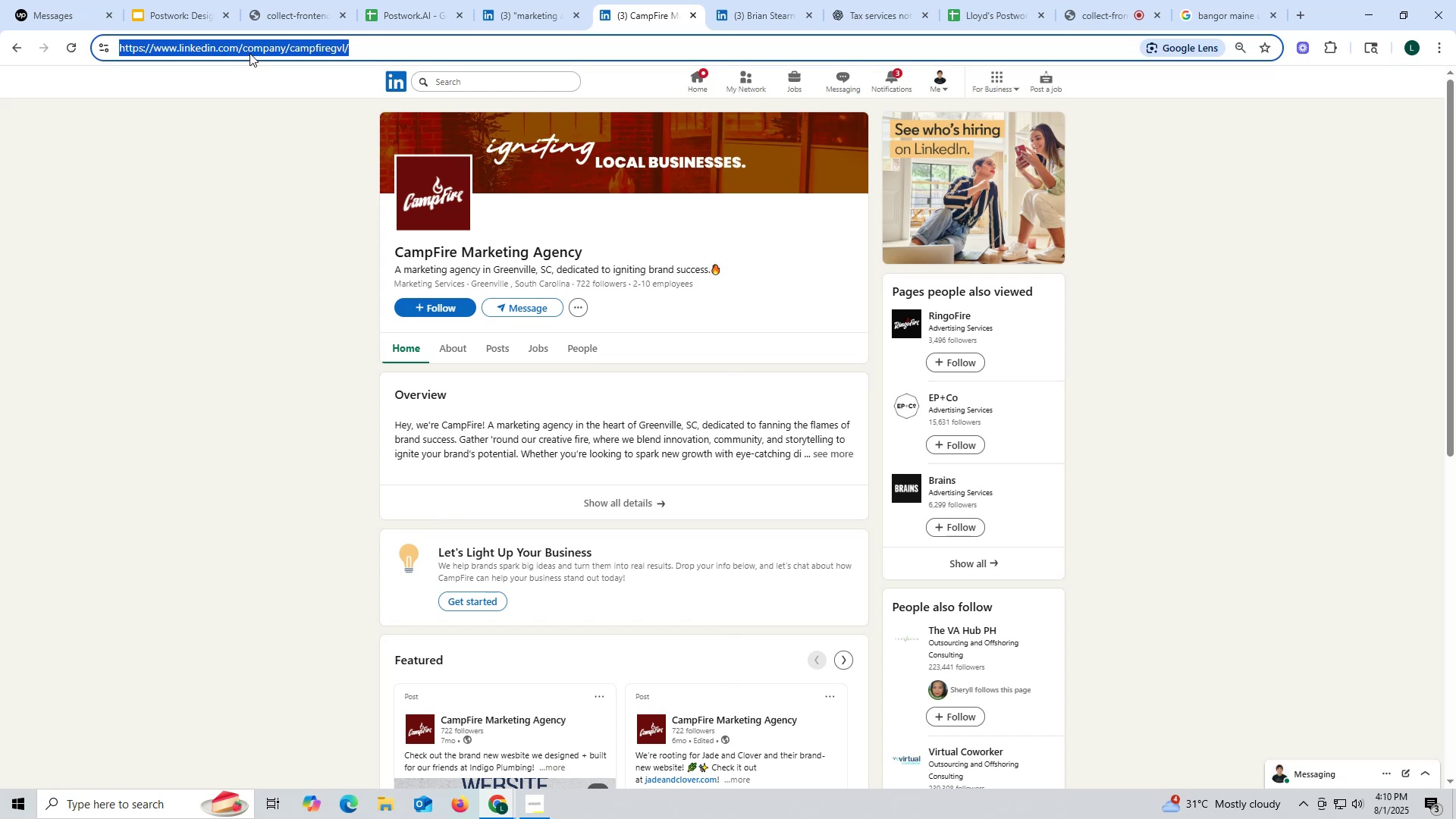 
key(Control+C)
 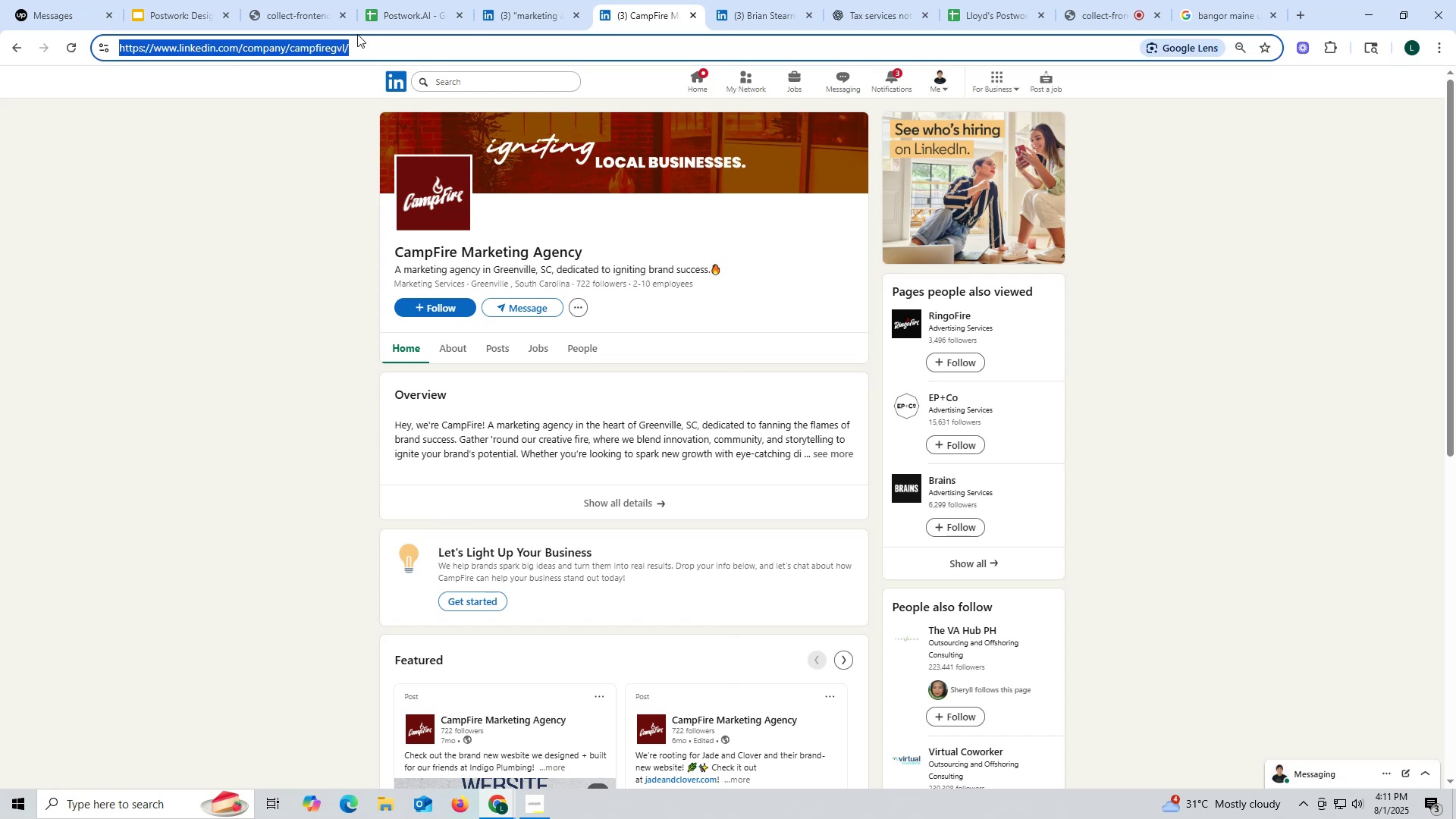 
key(Control+ControlLeft)
 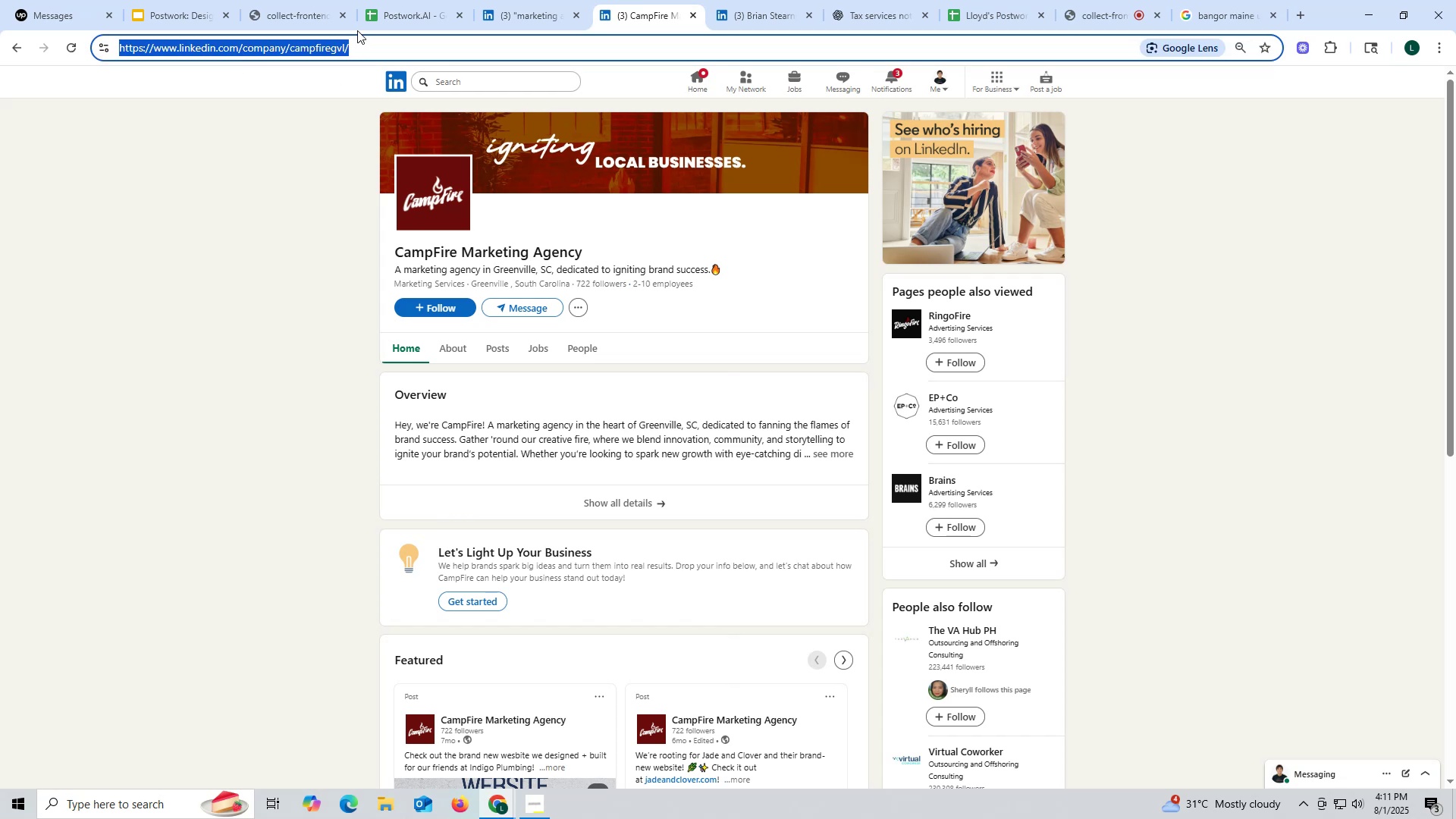 
key(Control+C)
 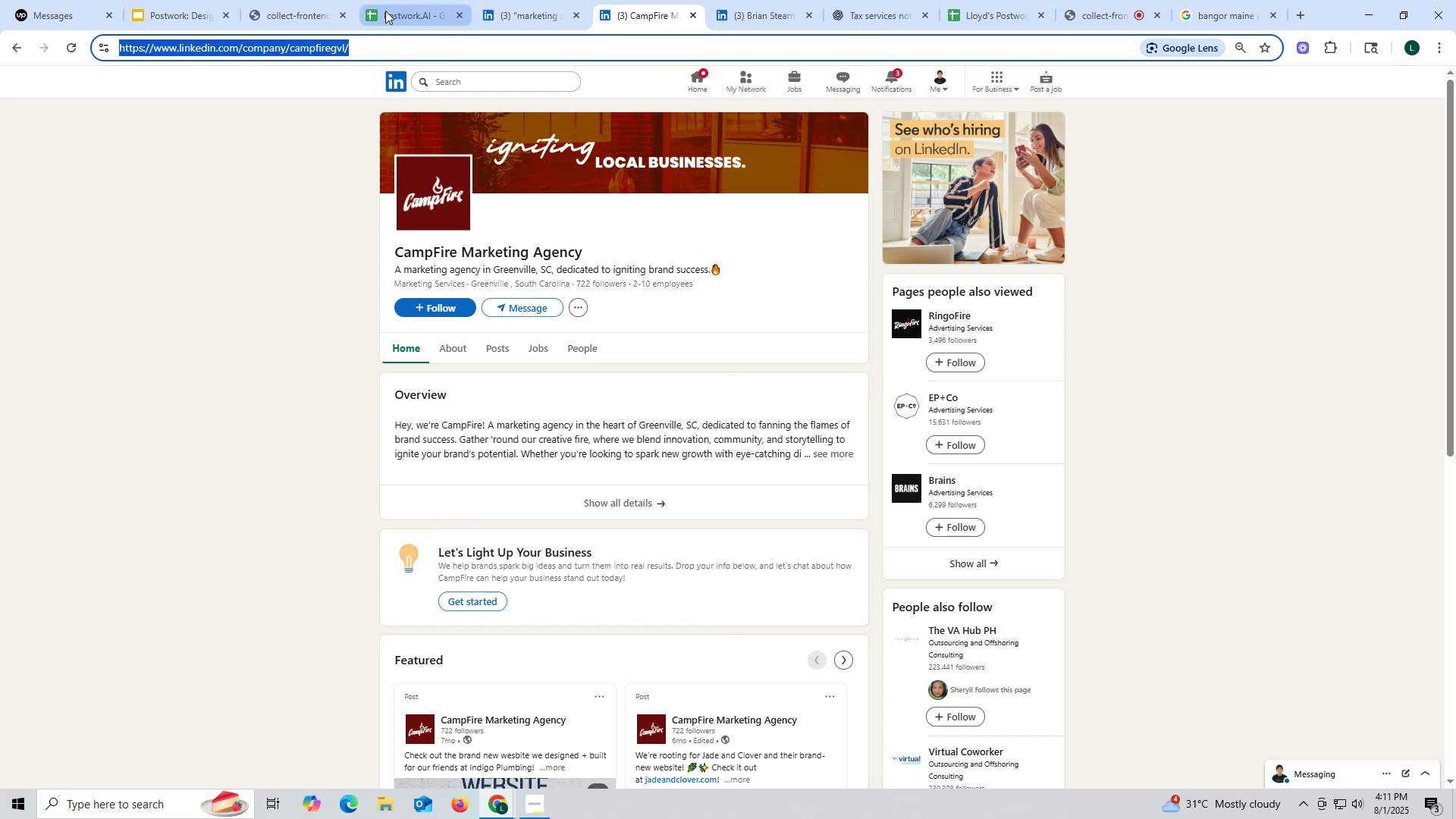 
left_click([385, 11])
 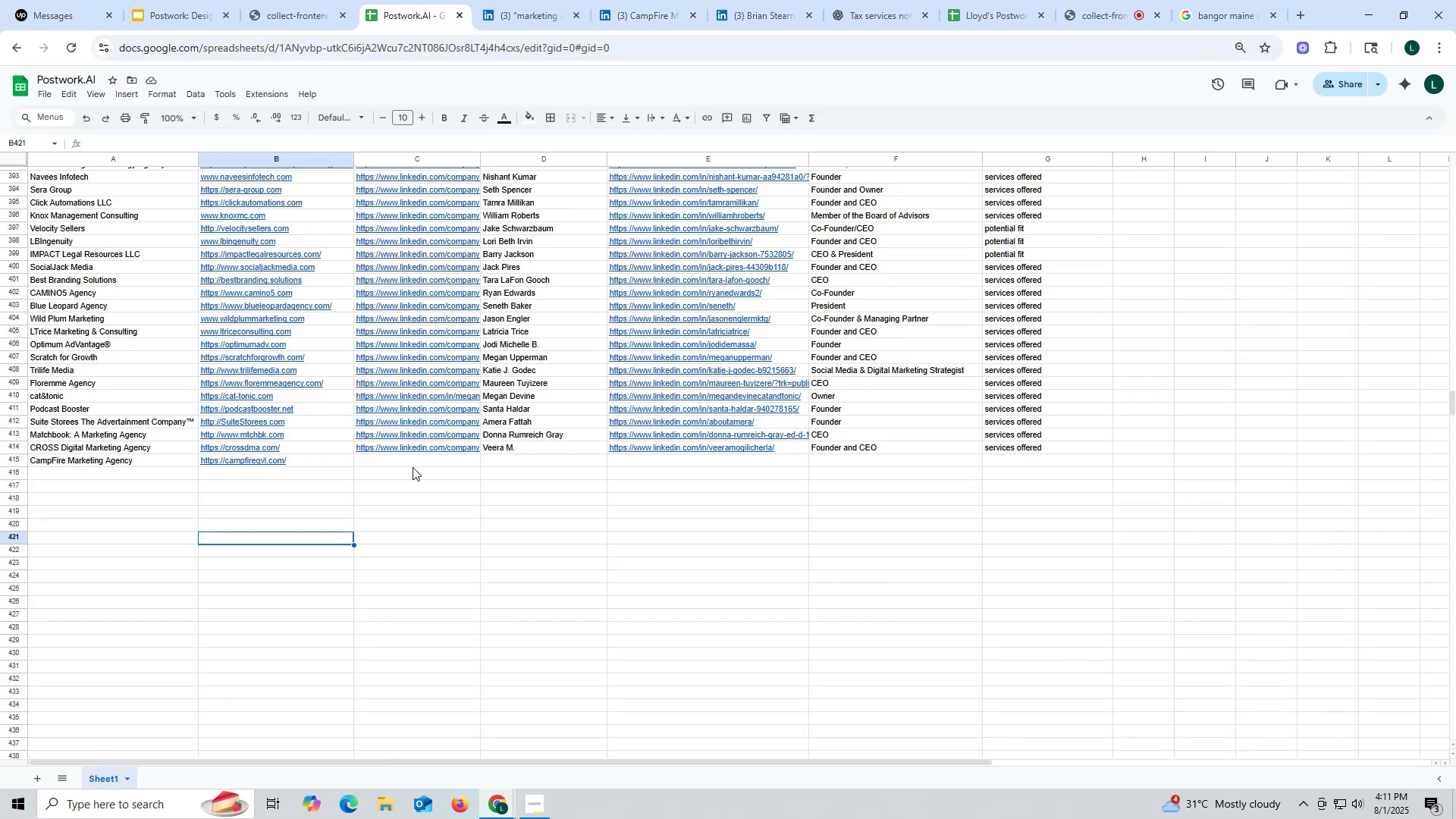 
double_click([413, 467])
 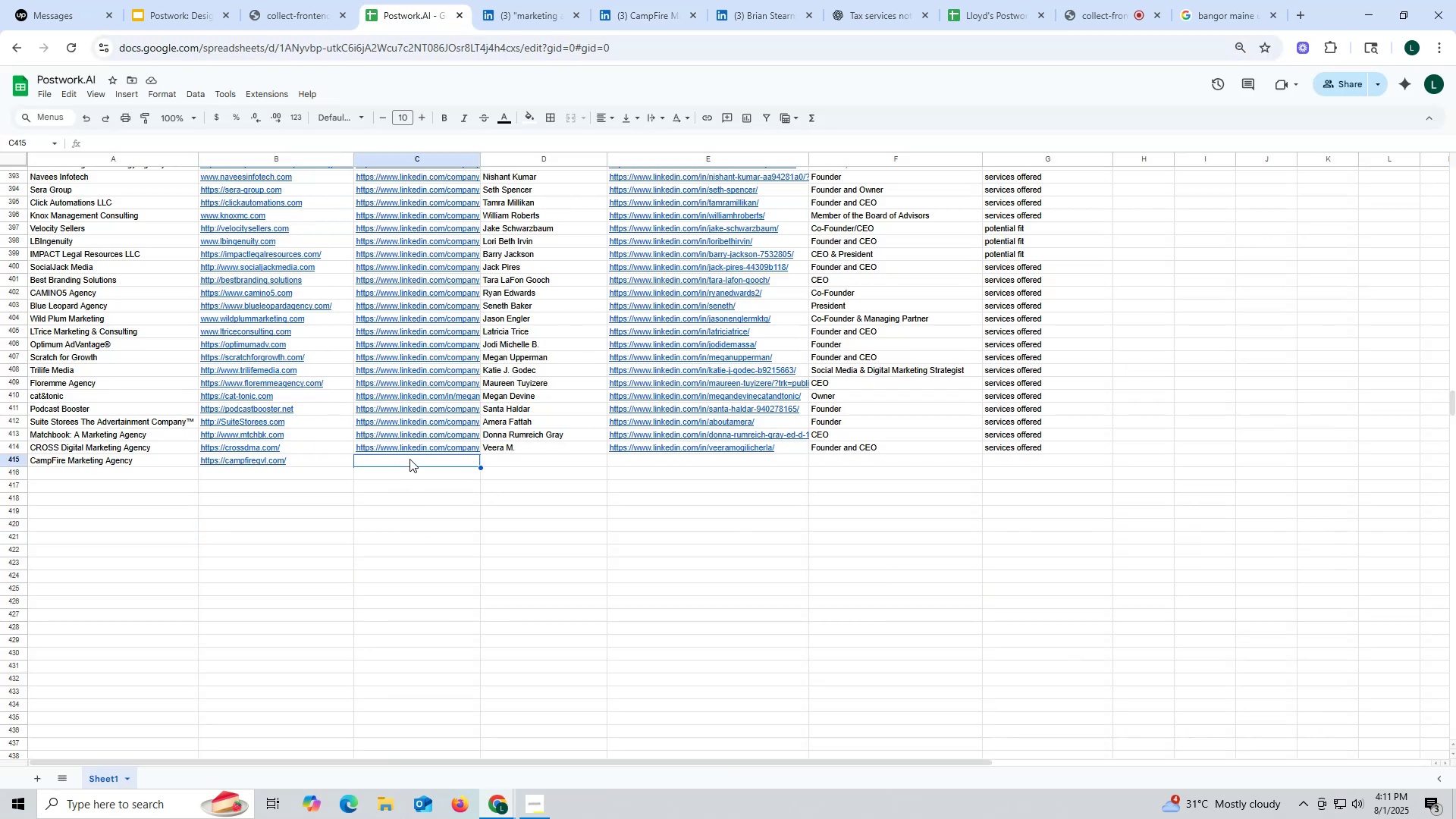 
double_click([410, 459])
 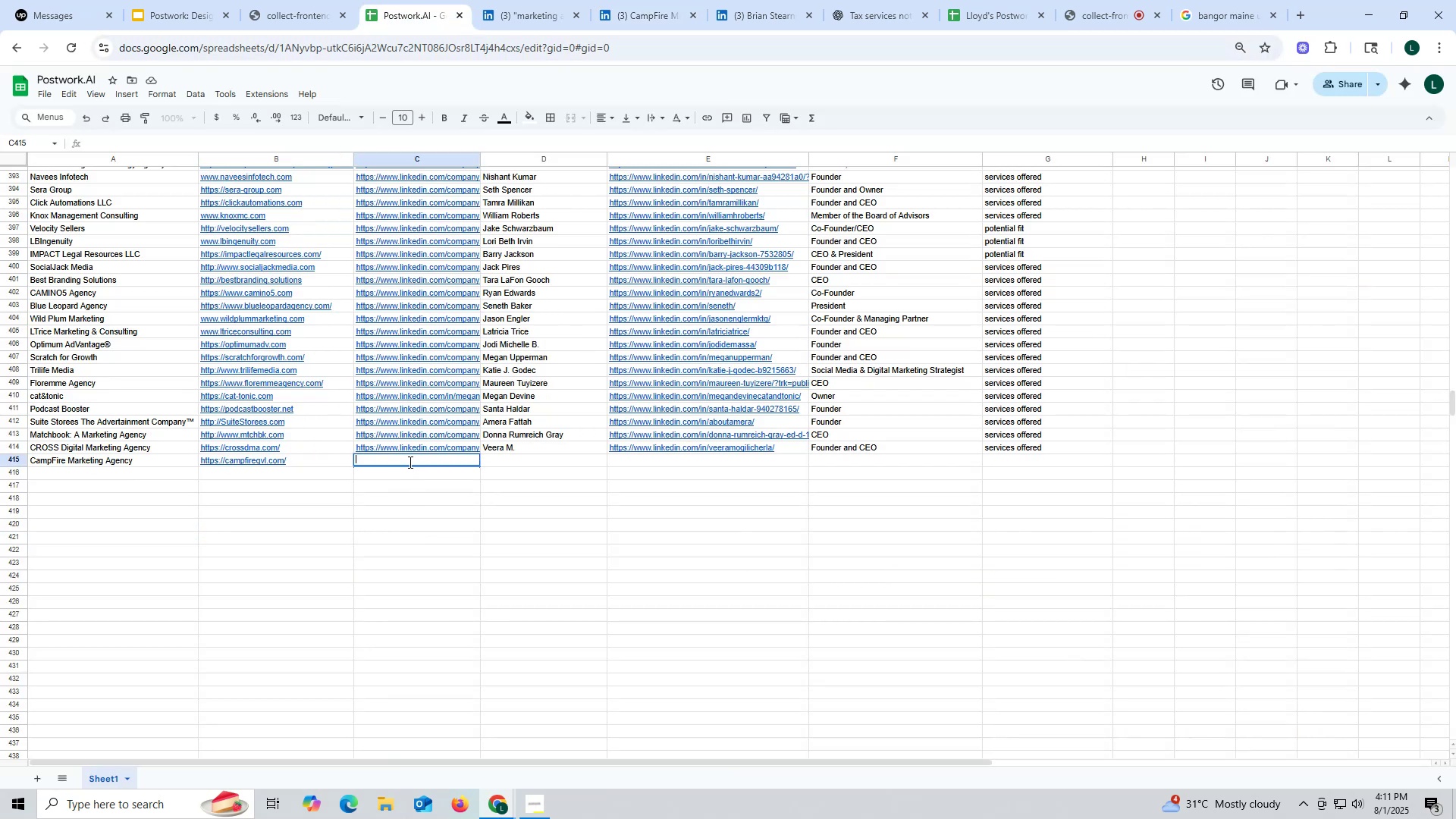 
key(Control+ControlLeft)
 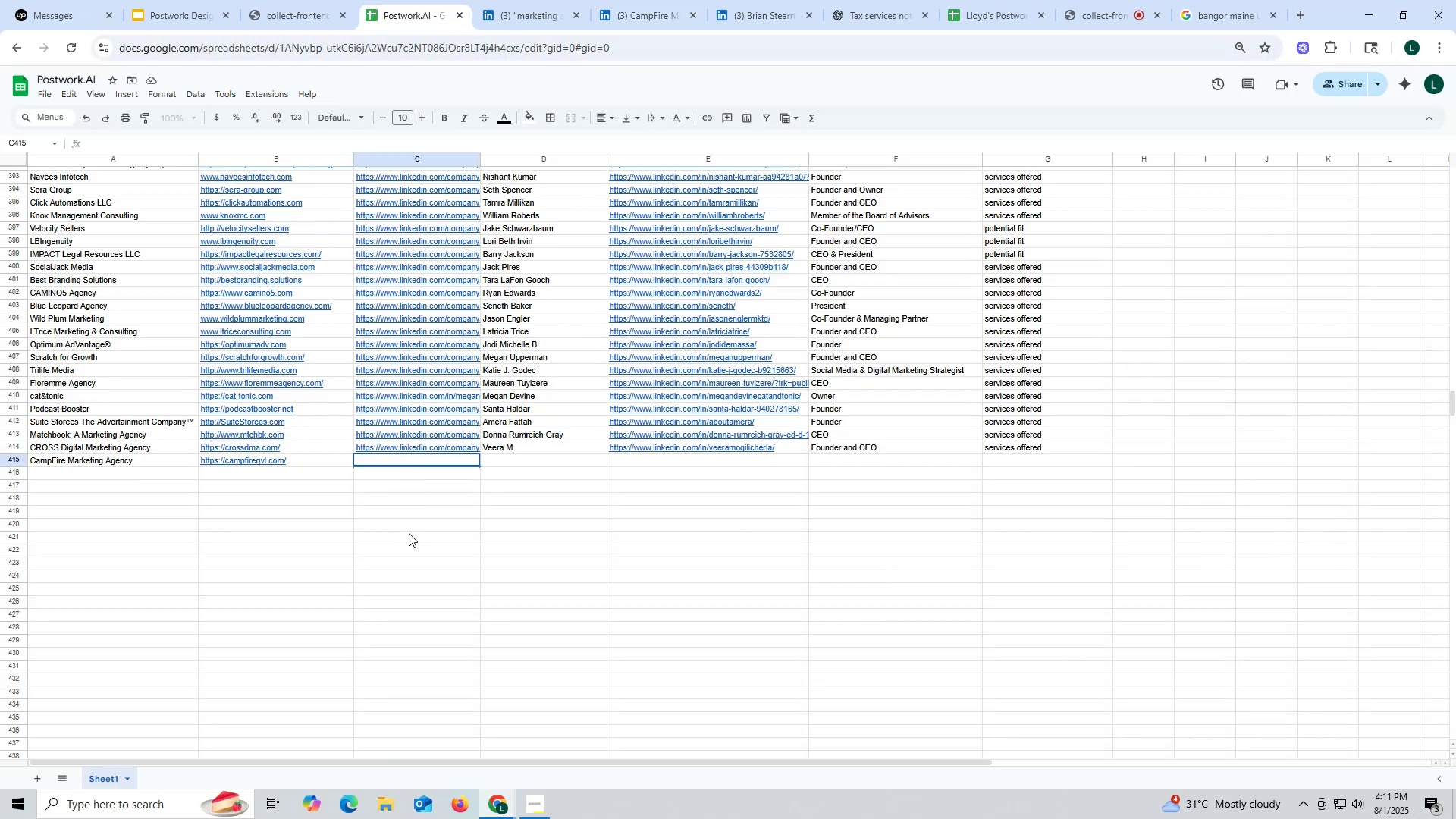 
key(Control+V)
 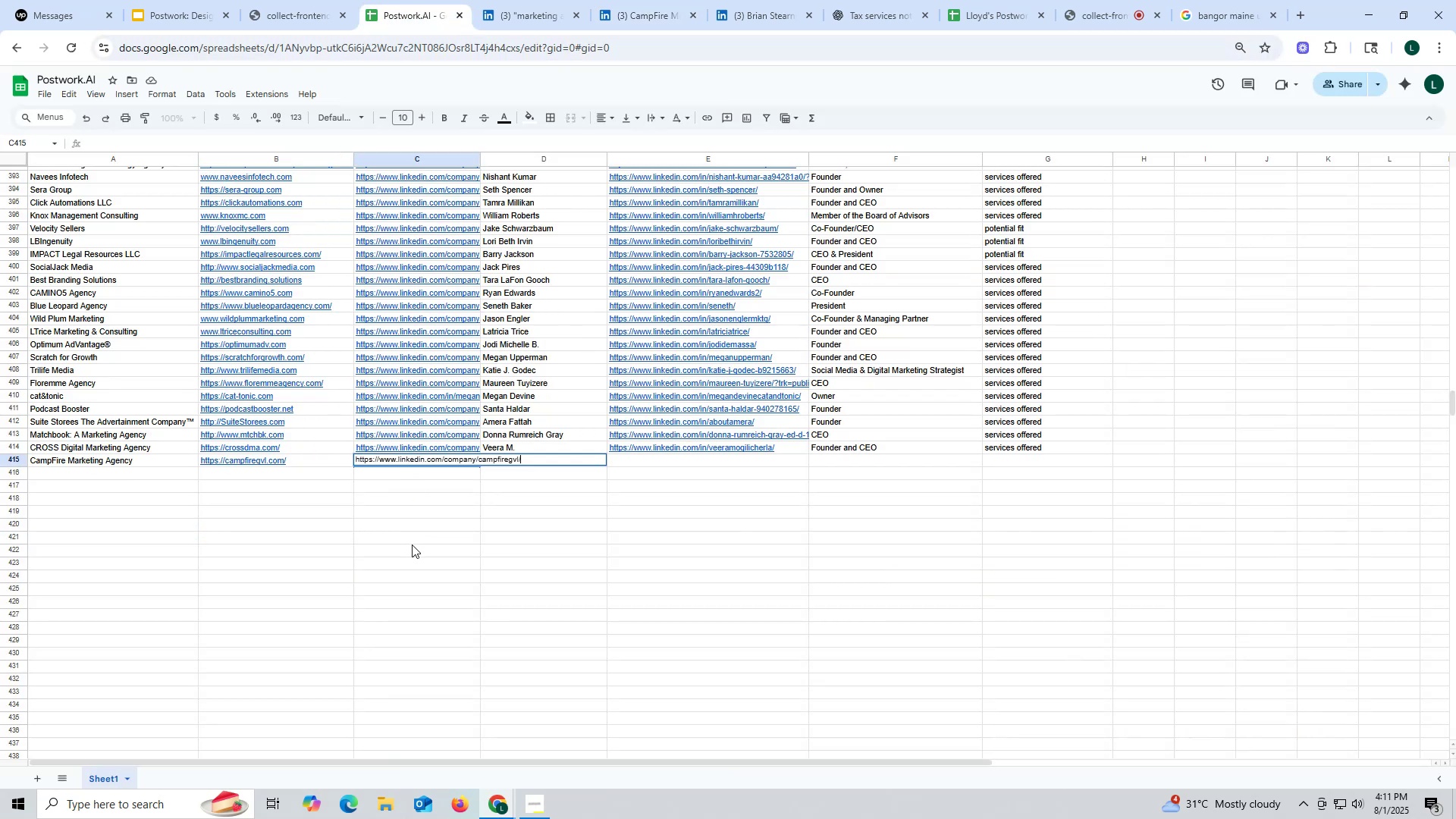 
triple_click([412, 544])
 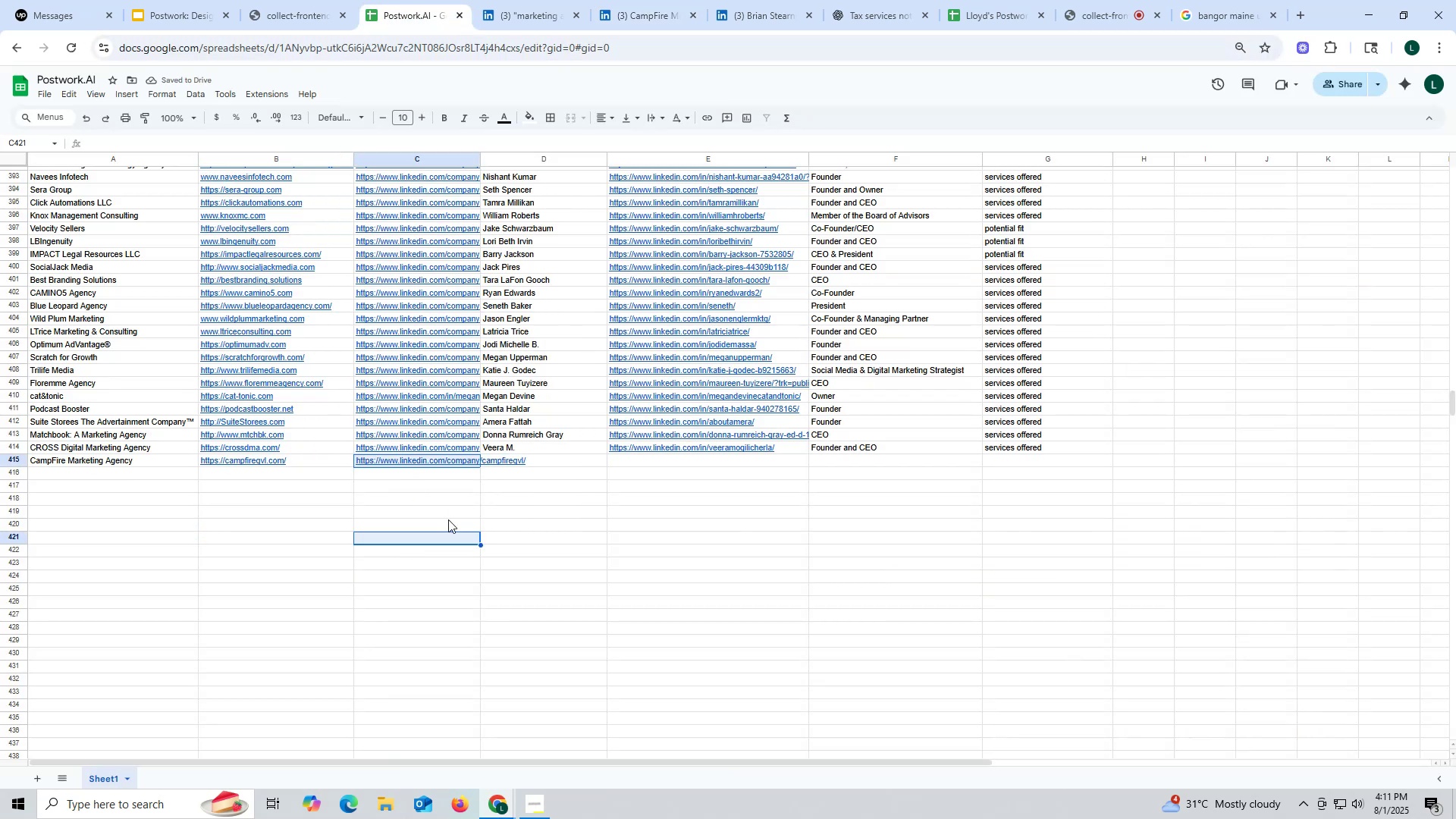 
wait(5.1)
 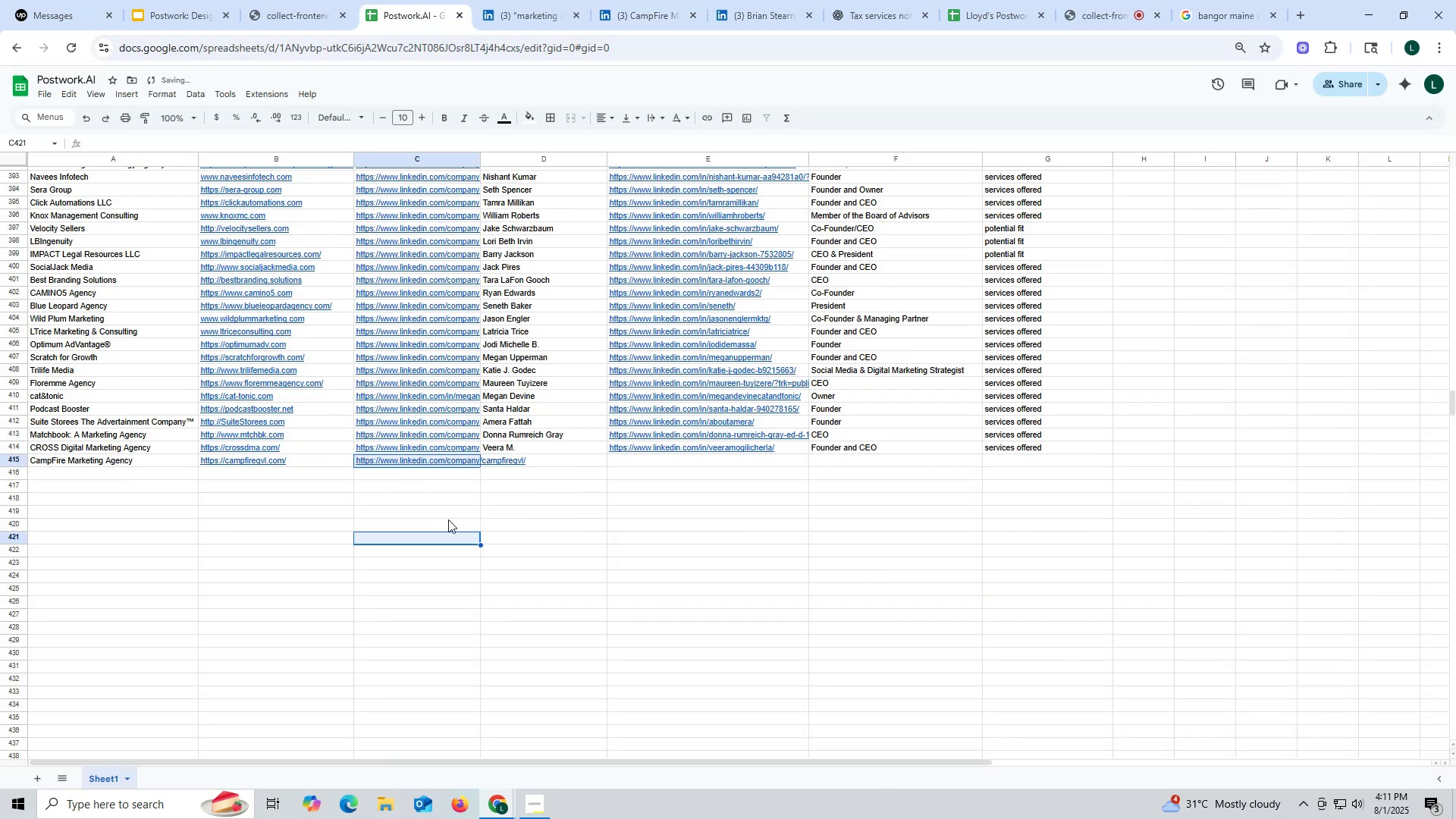 
left_click([546, 530])
 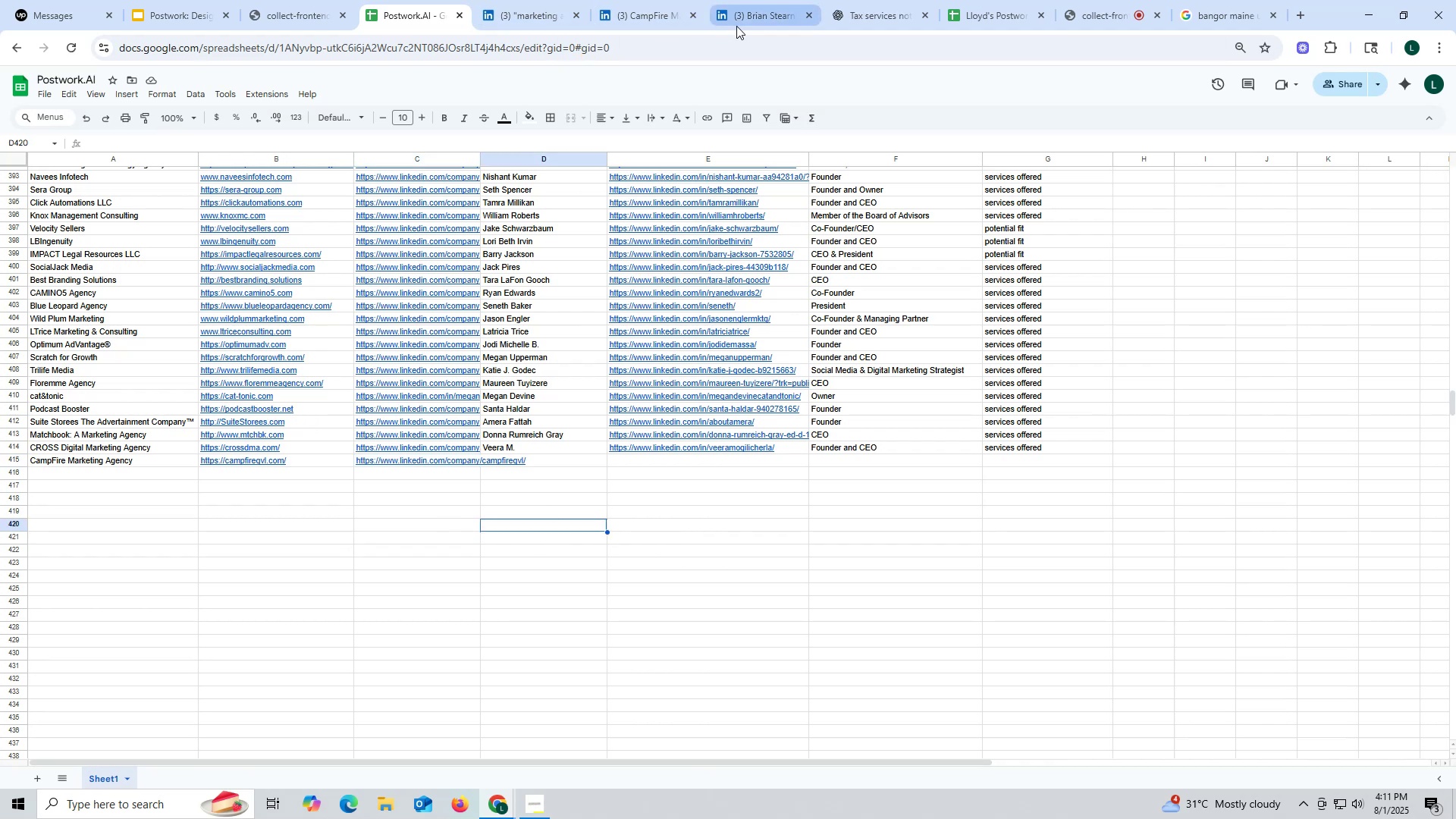 
left_click([756, 8])
 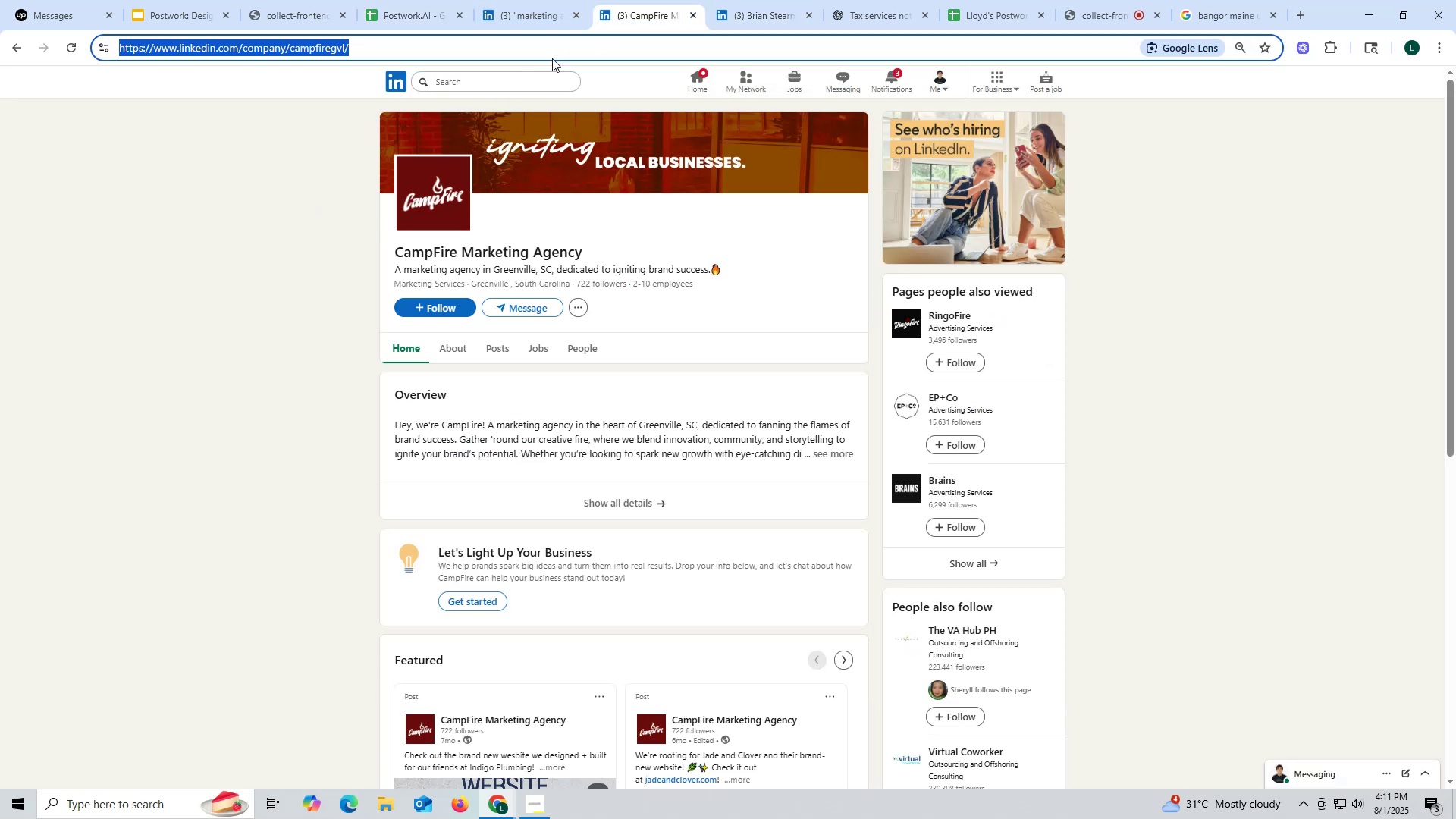 
wait(6.23)
 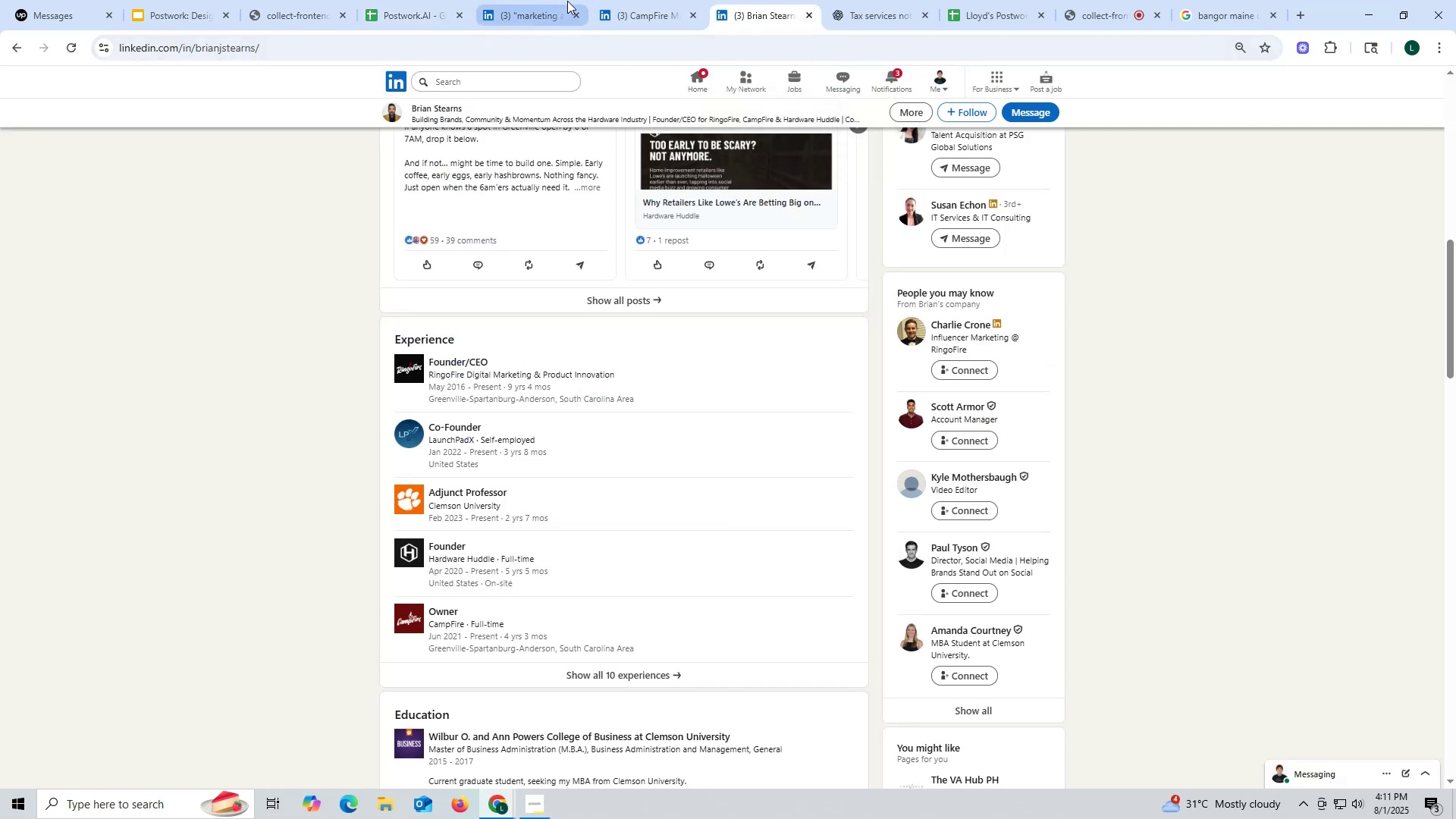 
left_click([691, 17])
 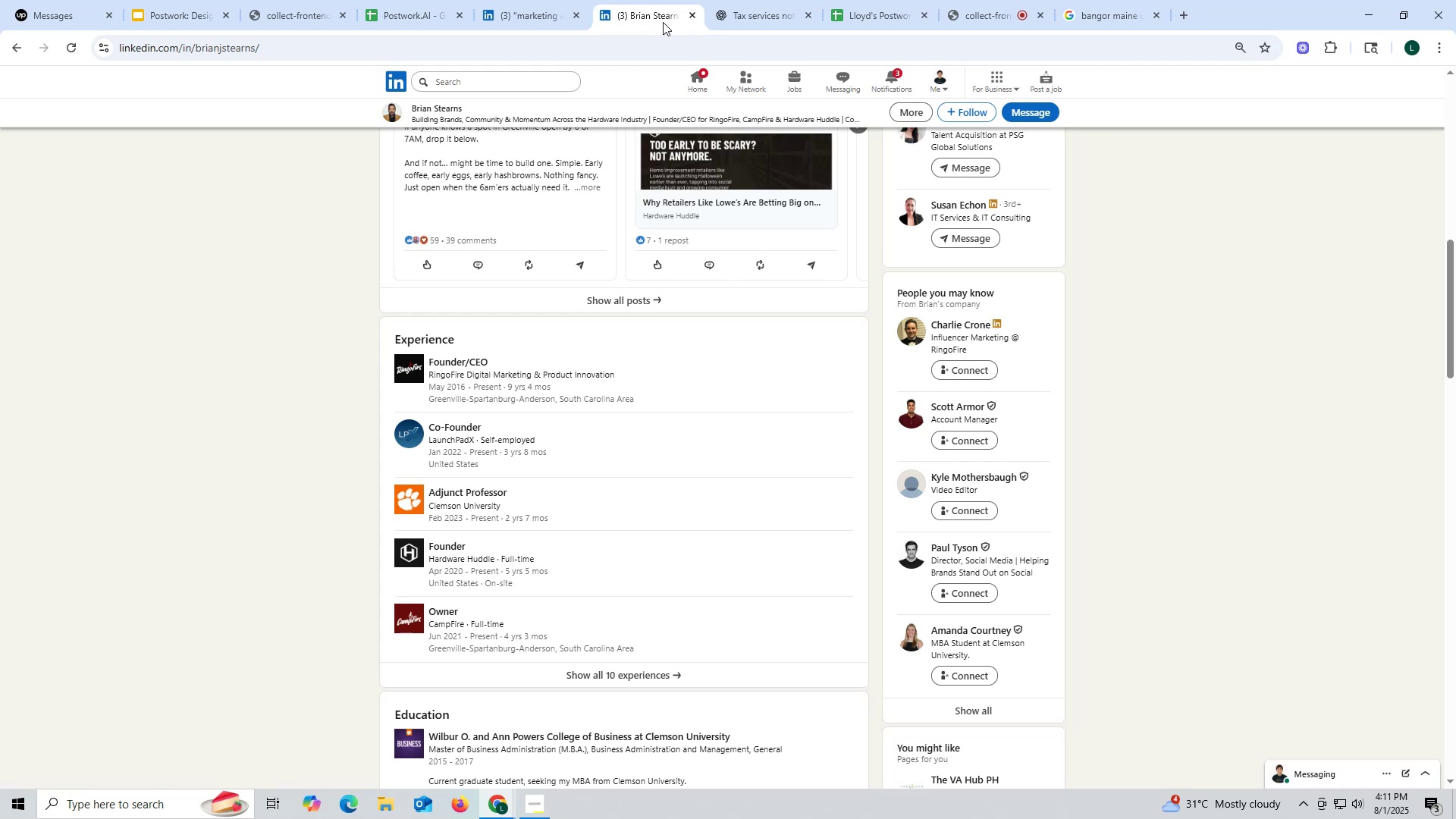 
left_click([663, 22])
 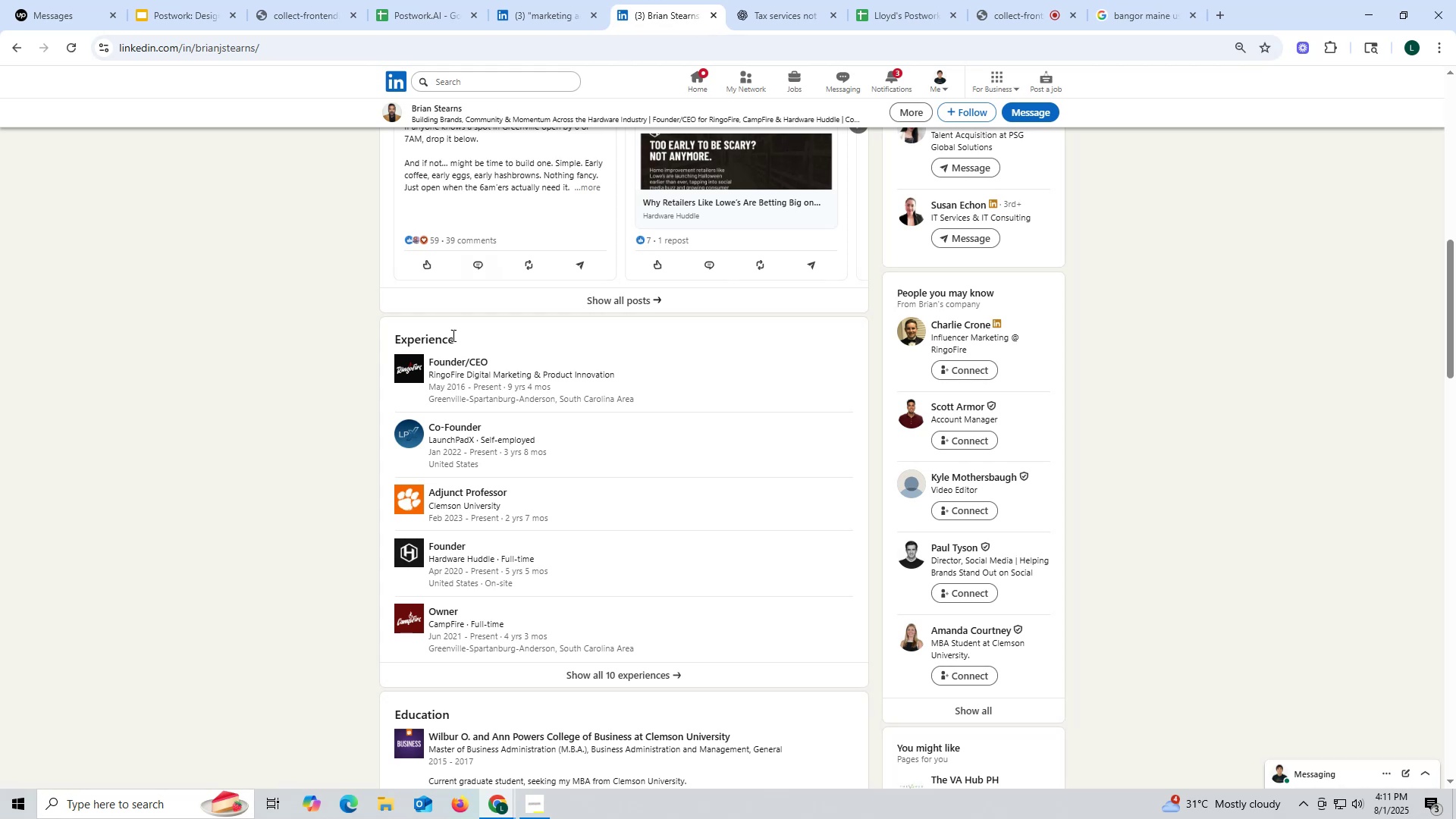 
scroll: coordinate [460, 337], scroll_direction: up, amount: 14.0
 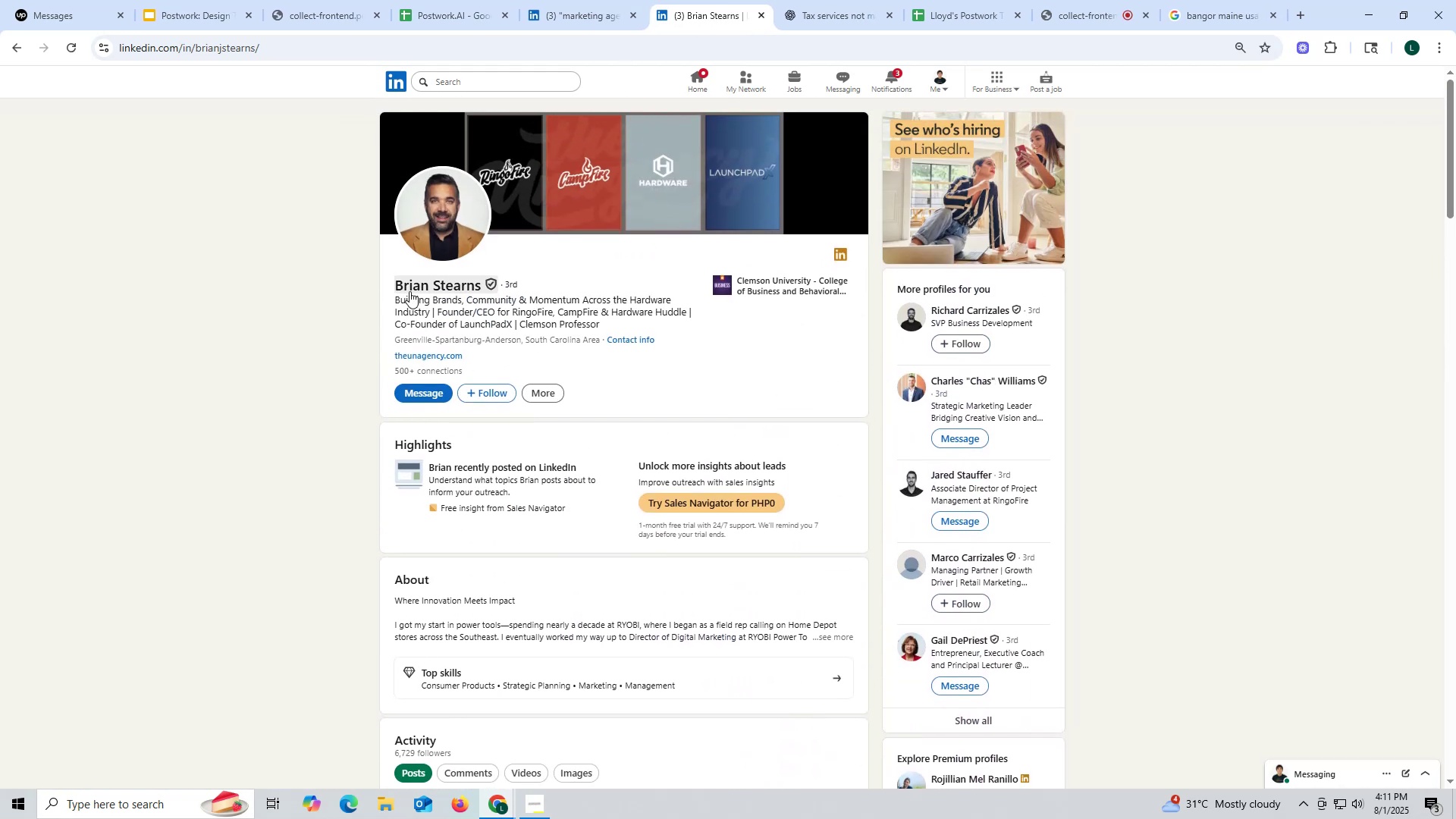 
left_click_drag(start_coordinate=[380, 288], to_coordinate=[480, 288])
 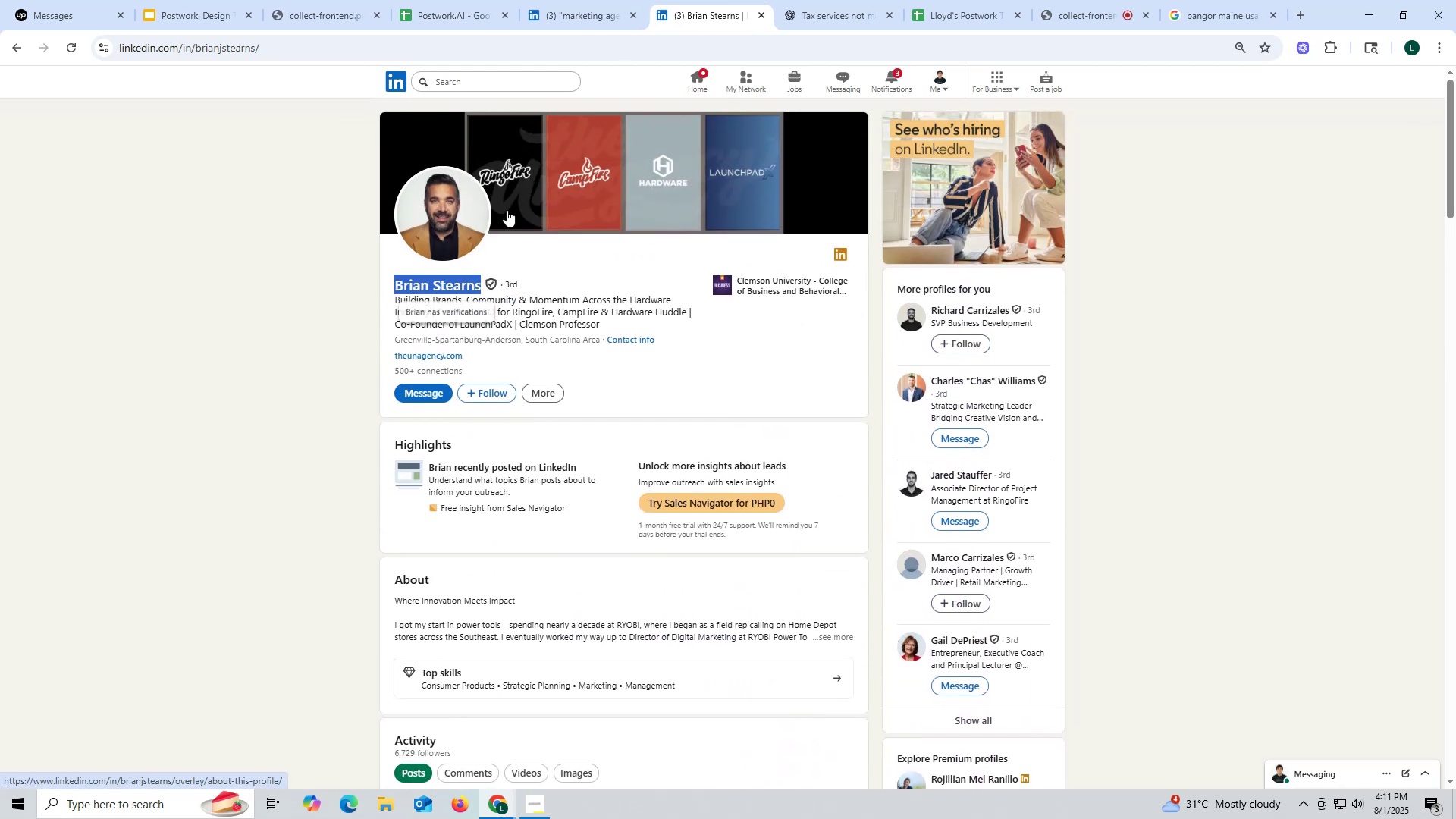 
key(Control+ControlLeft)
 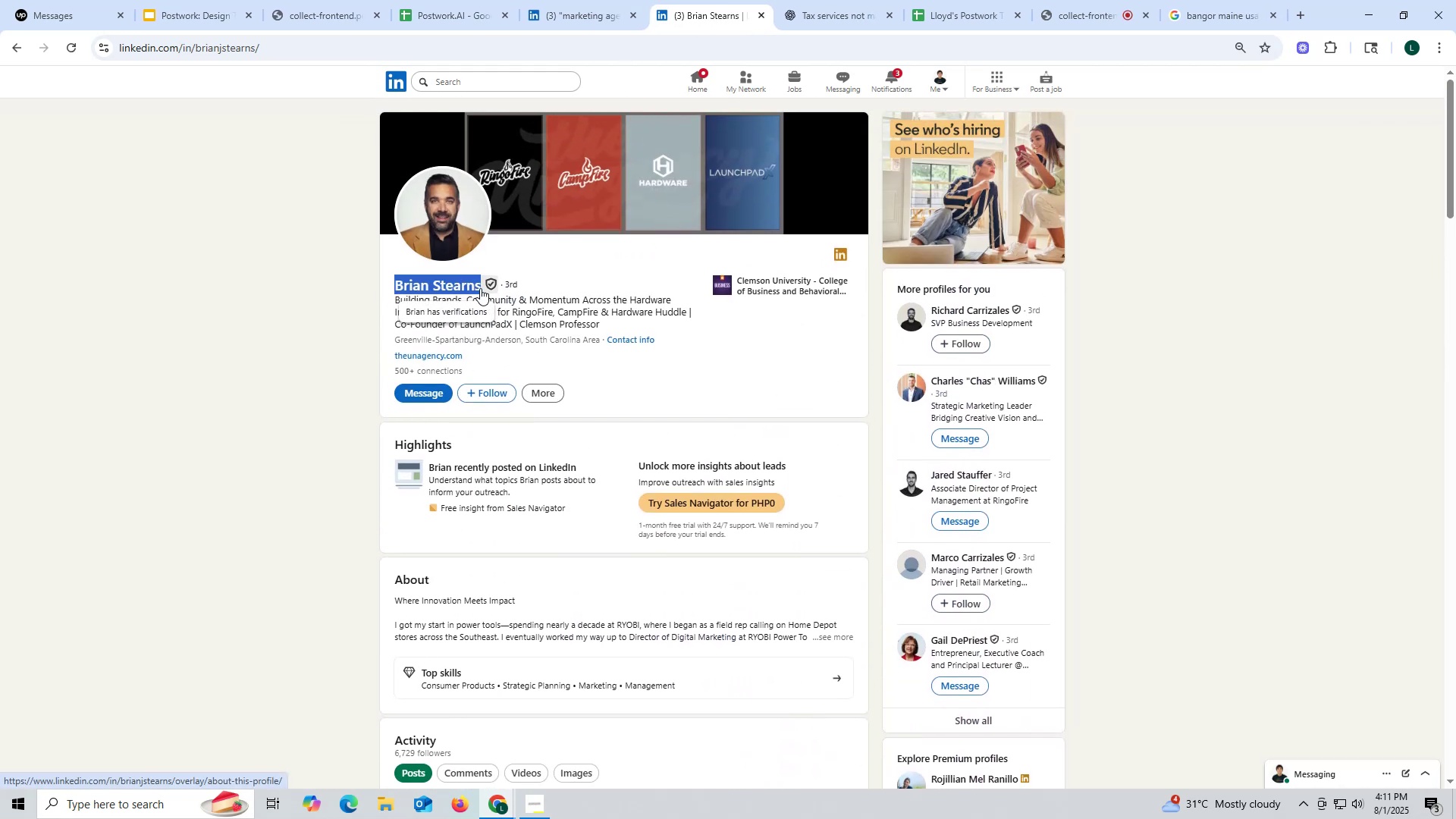 
key(Control+C)
 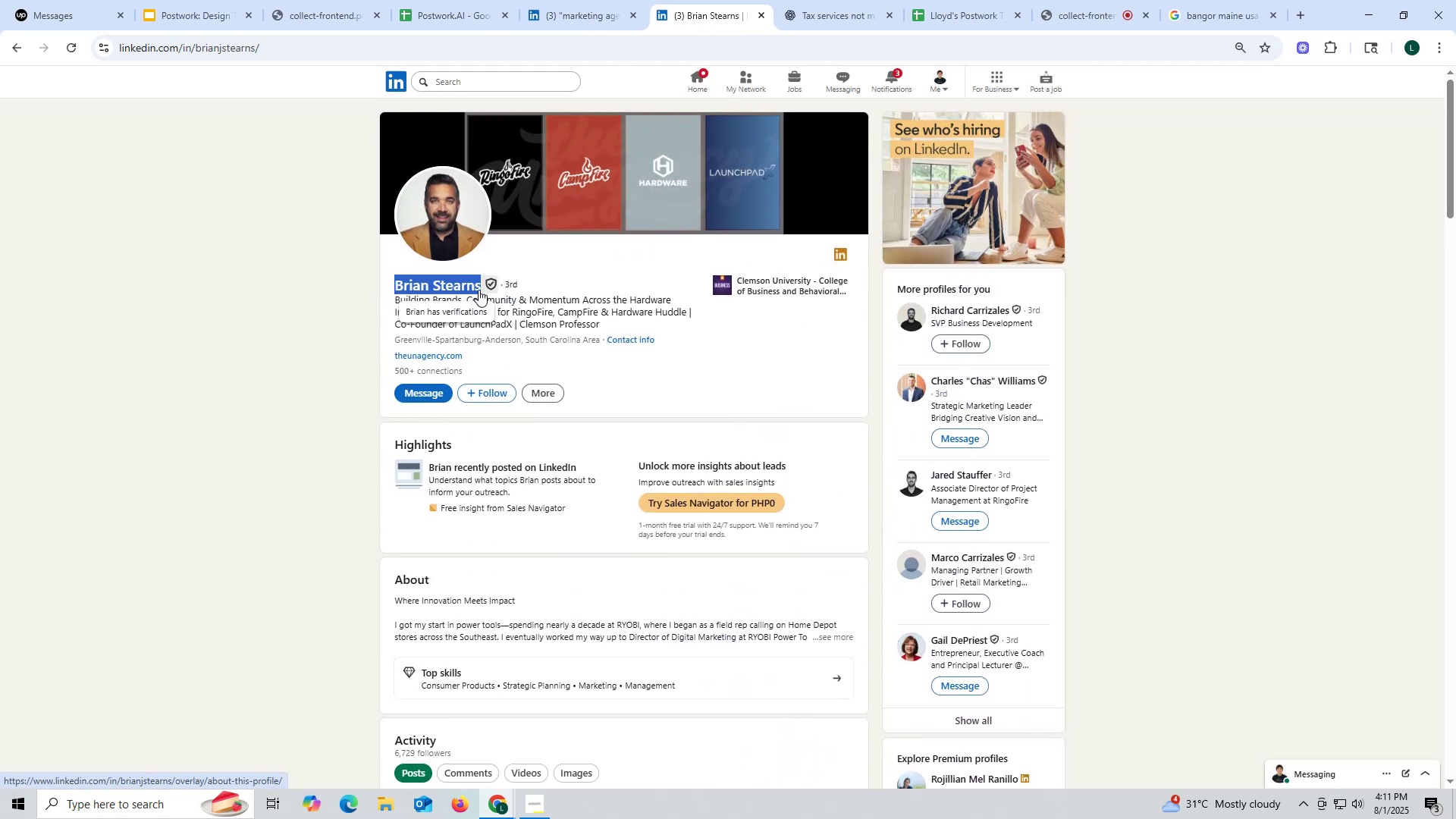 
key(Control+ControlLeft)
 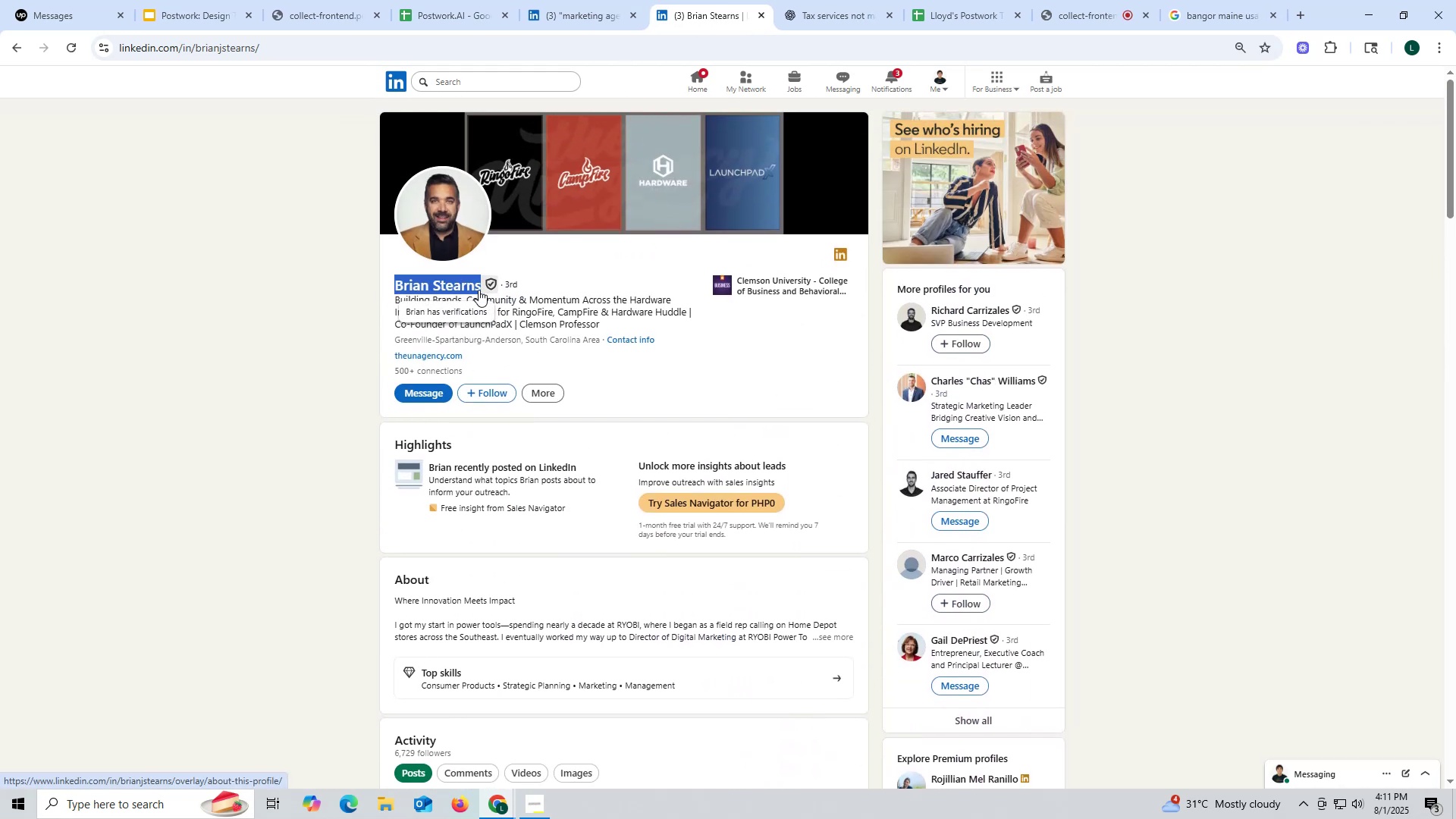 
key(Control+C)
 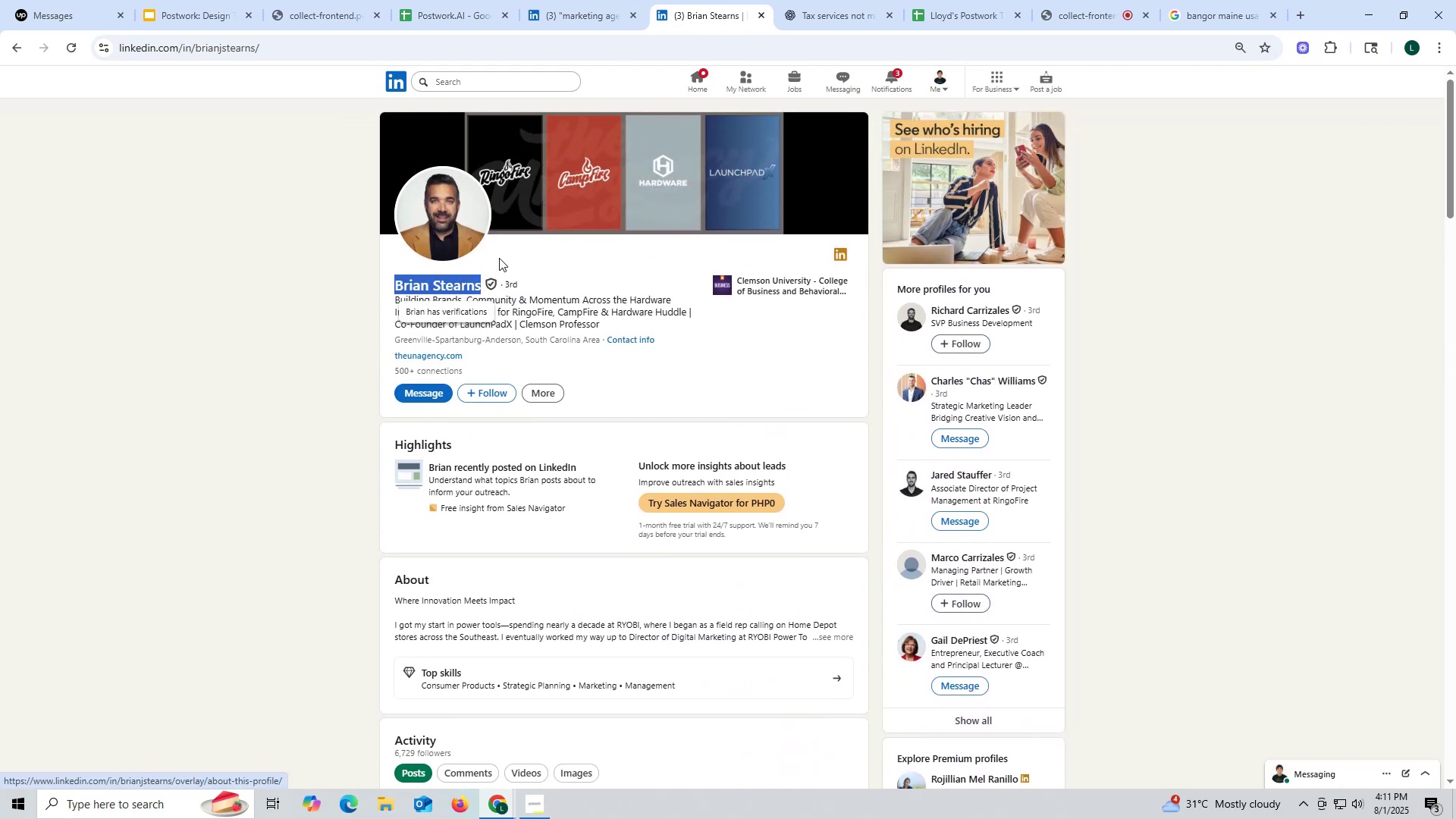 
key(Control+ControlLeft)
 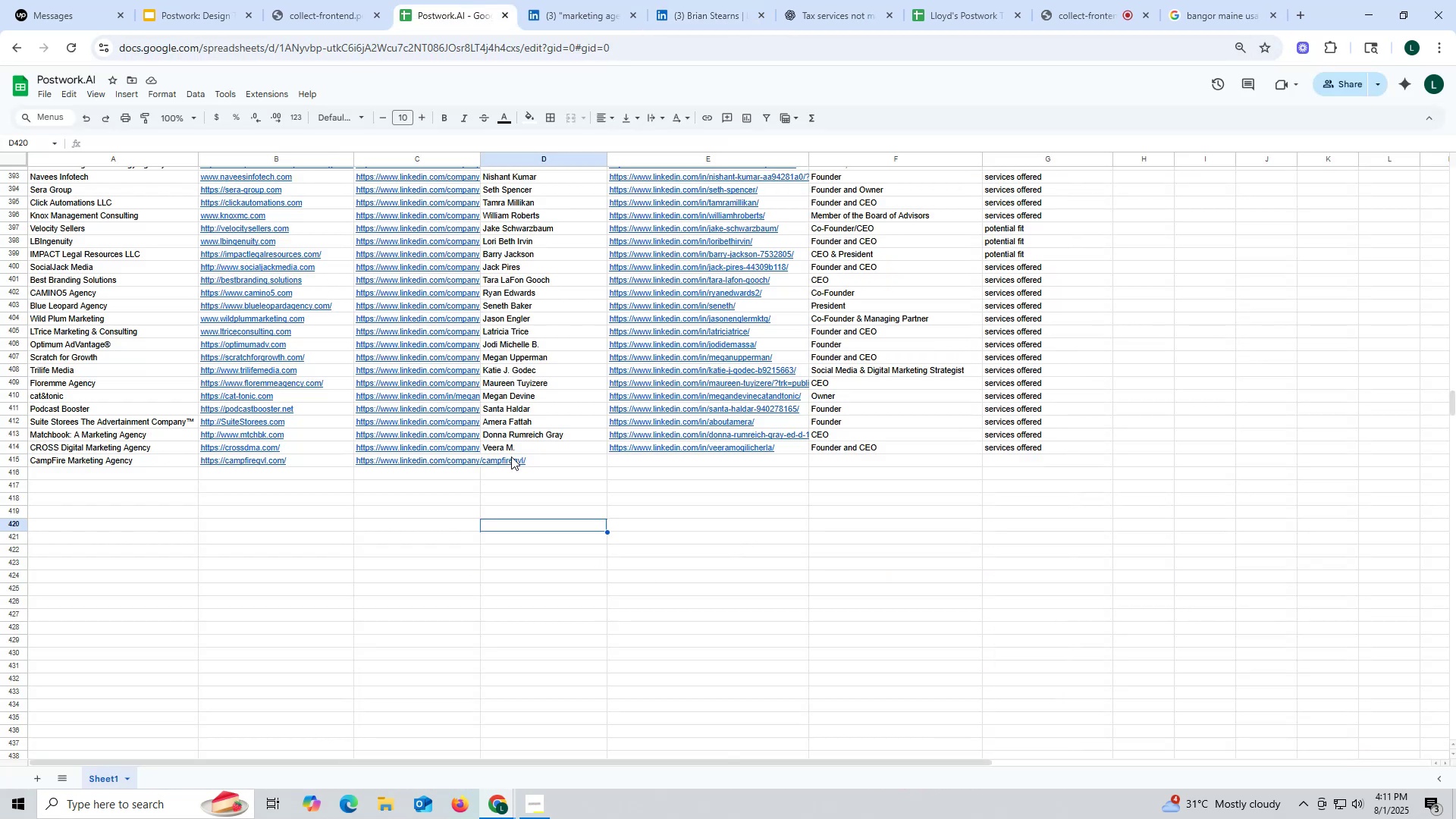 
double_click([522, 464])
 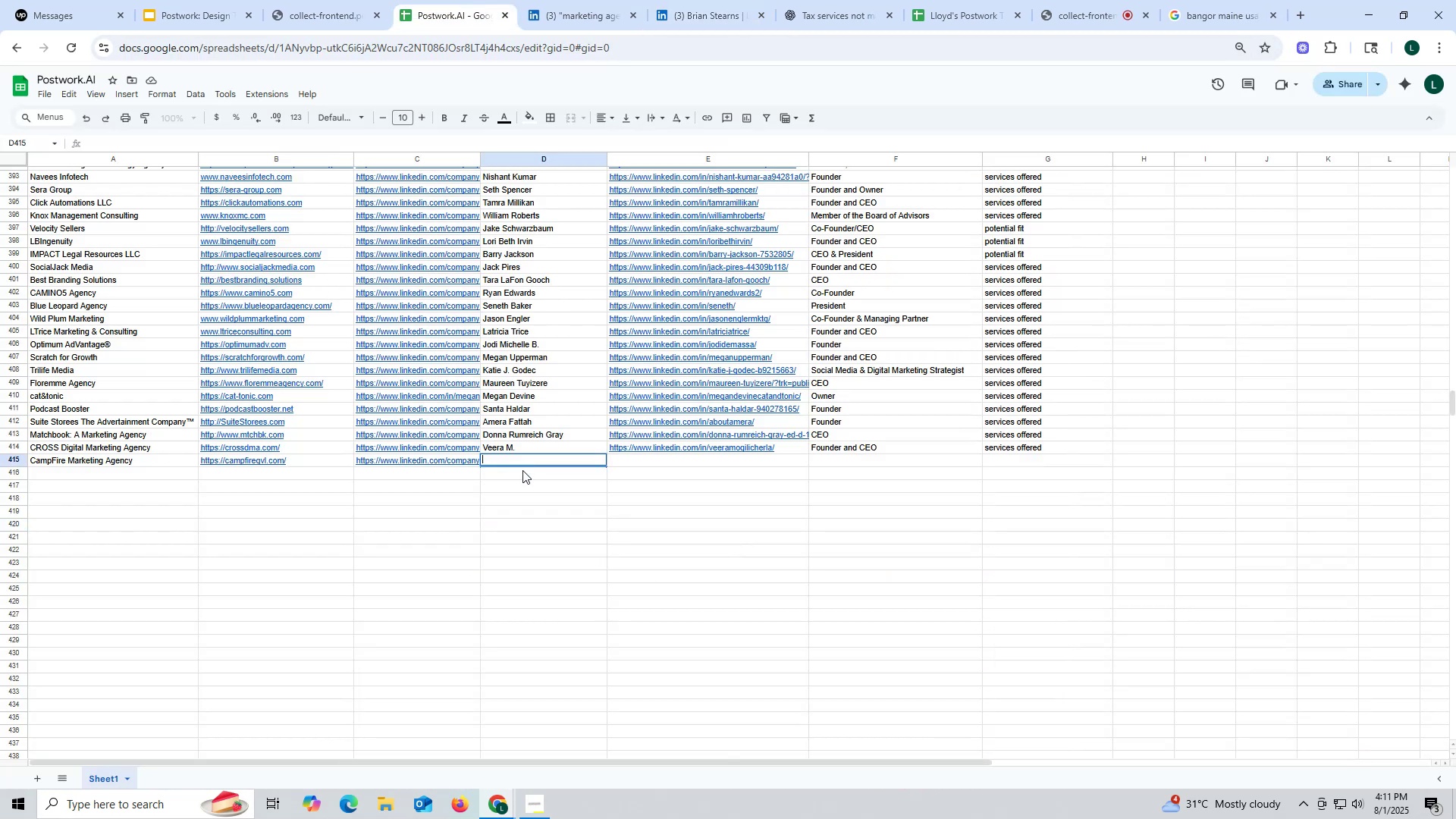 
key(Control+ControlLeft)
 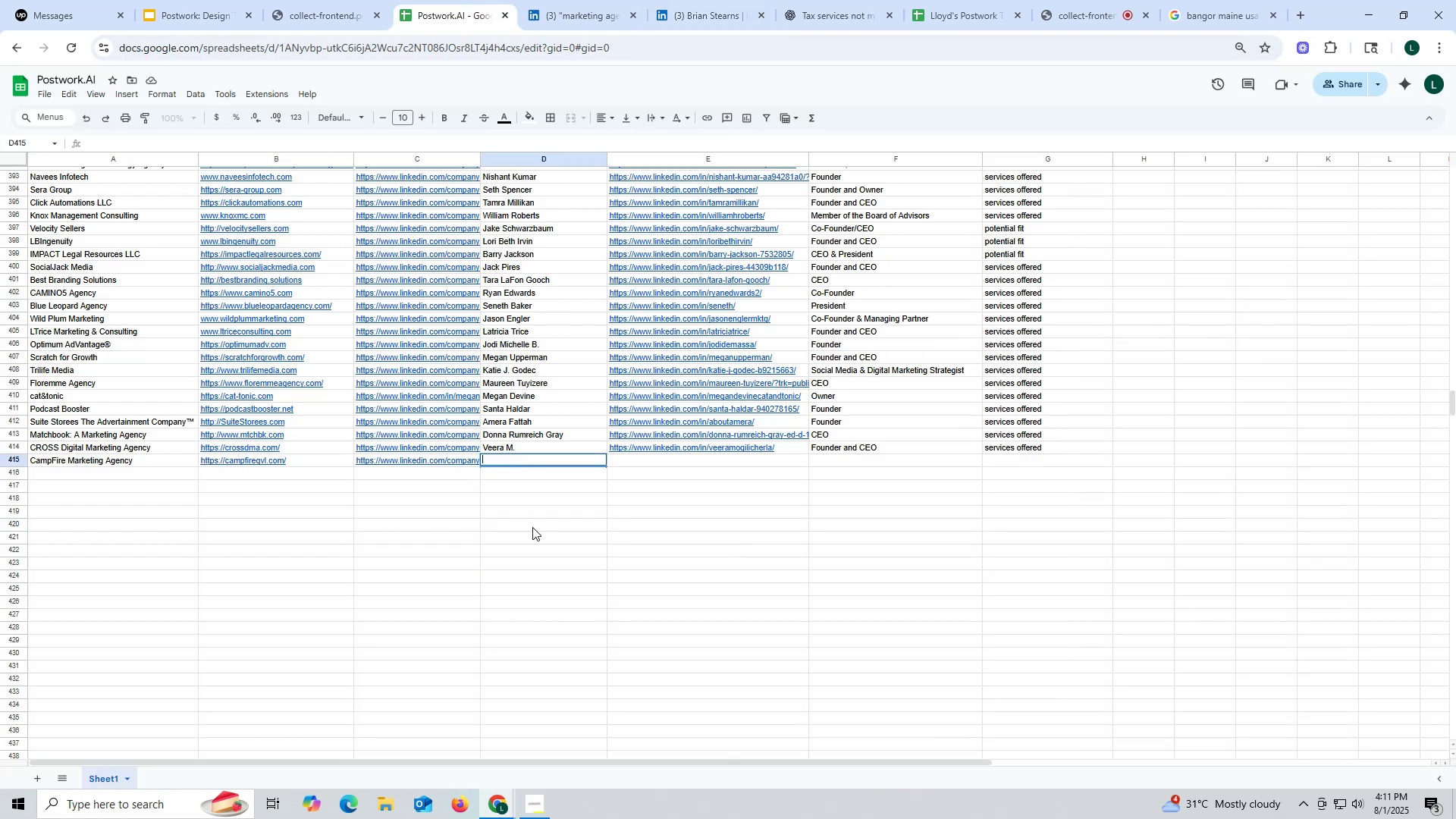 
key(Control+V)
 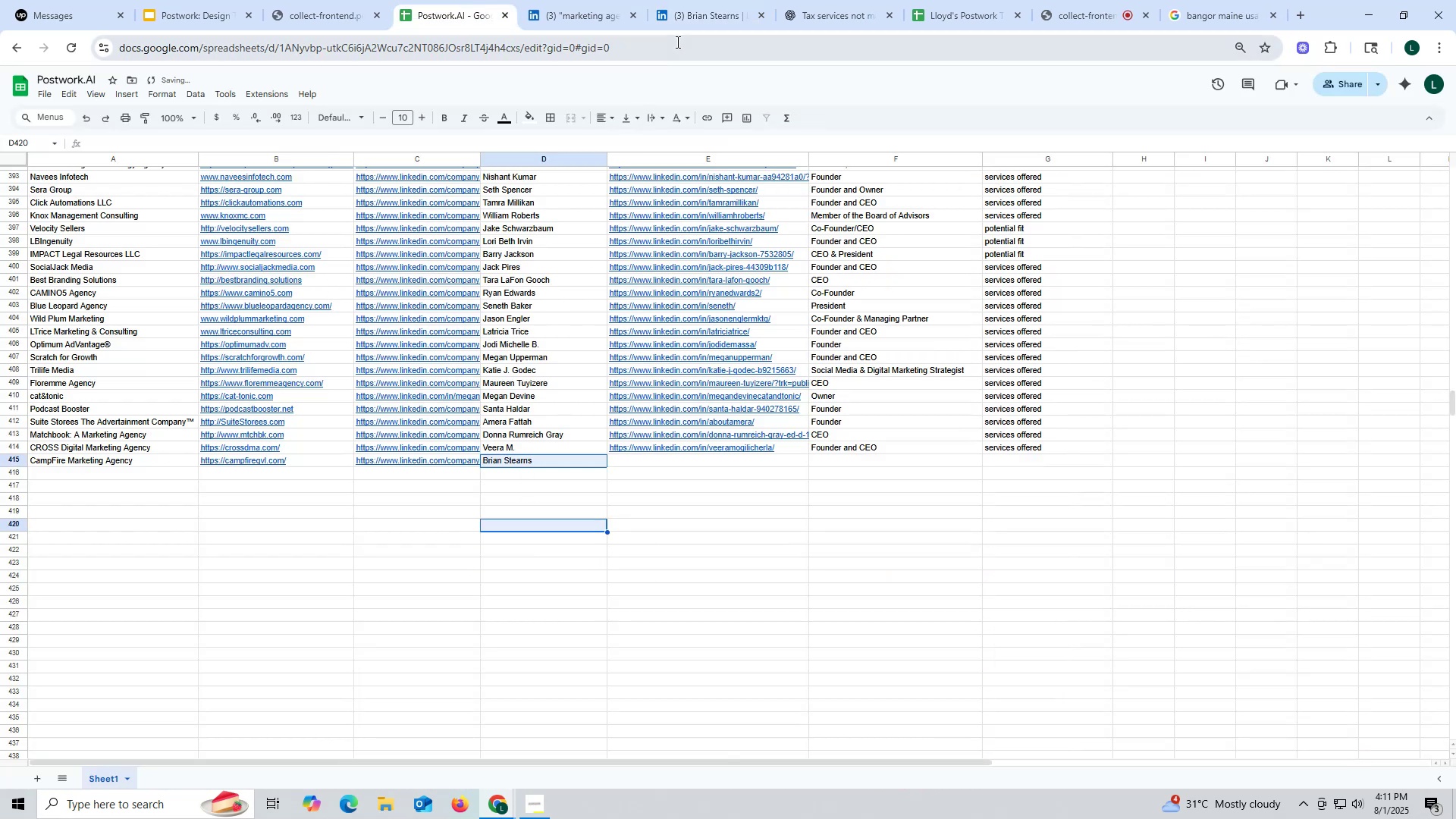 
left_click([705, 17])
 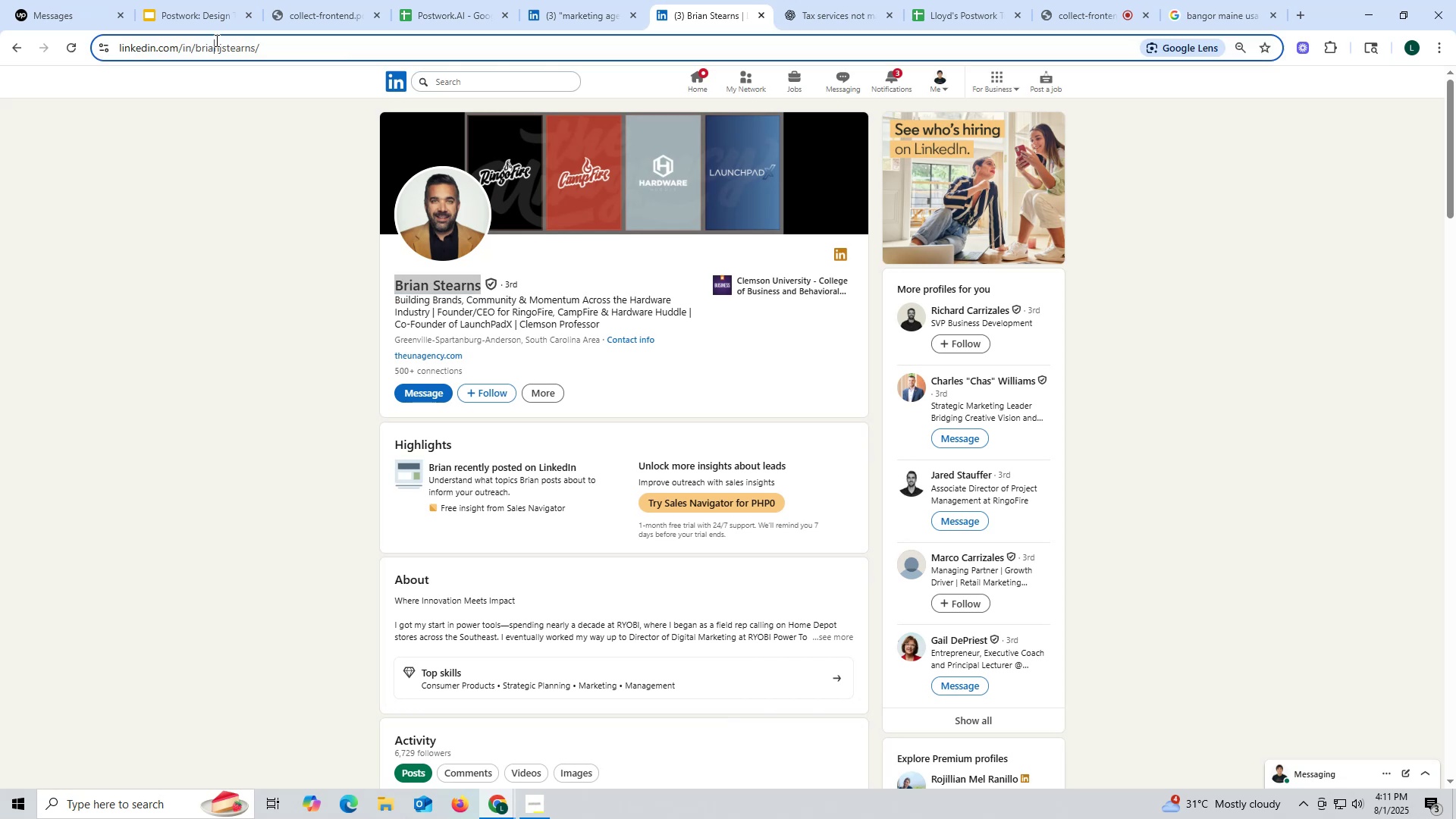 
double_click([215, 40])
 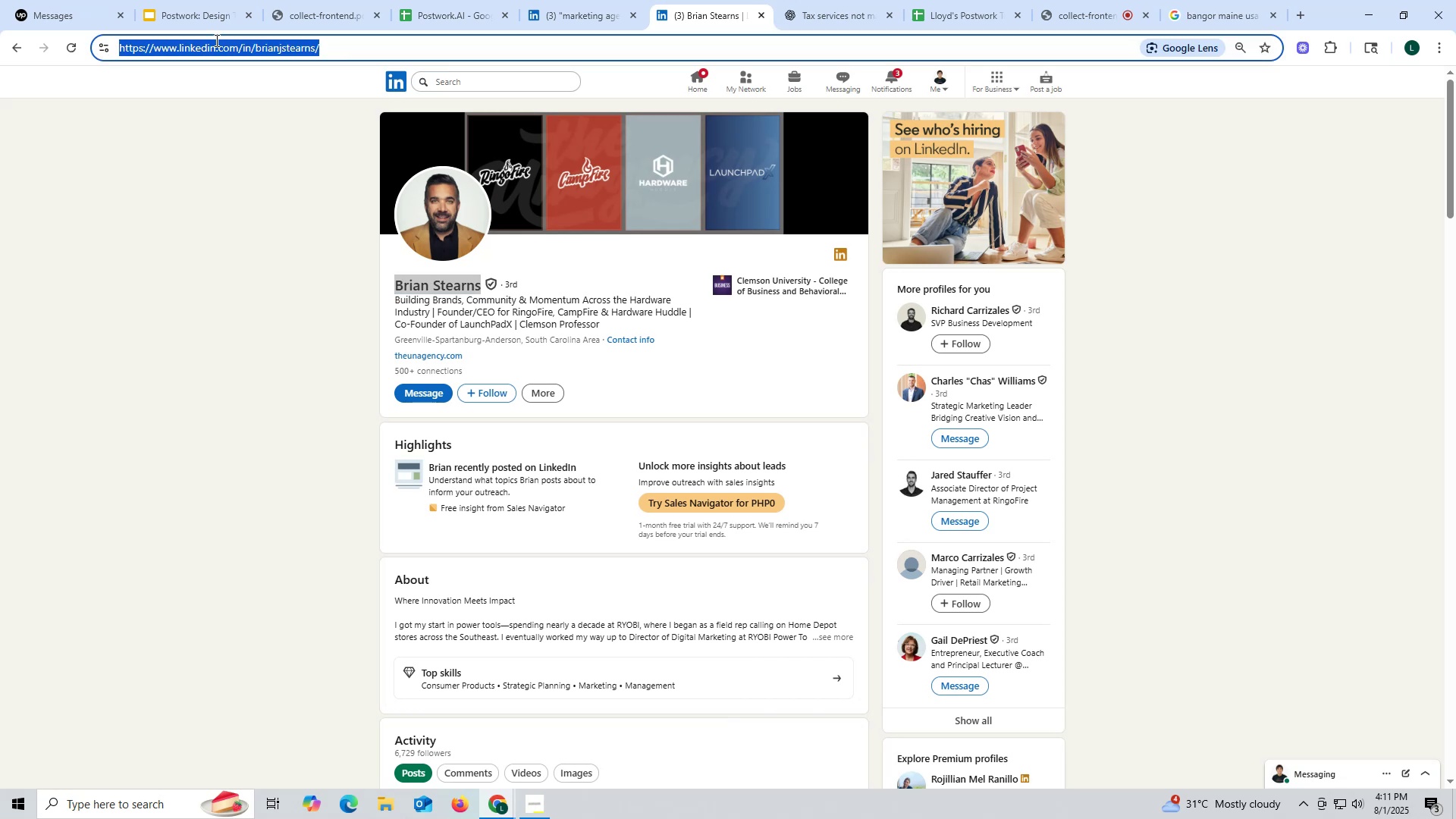 
triple_click([215, 40])
 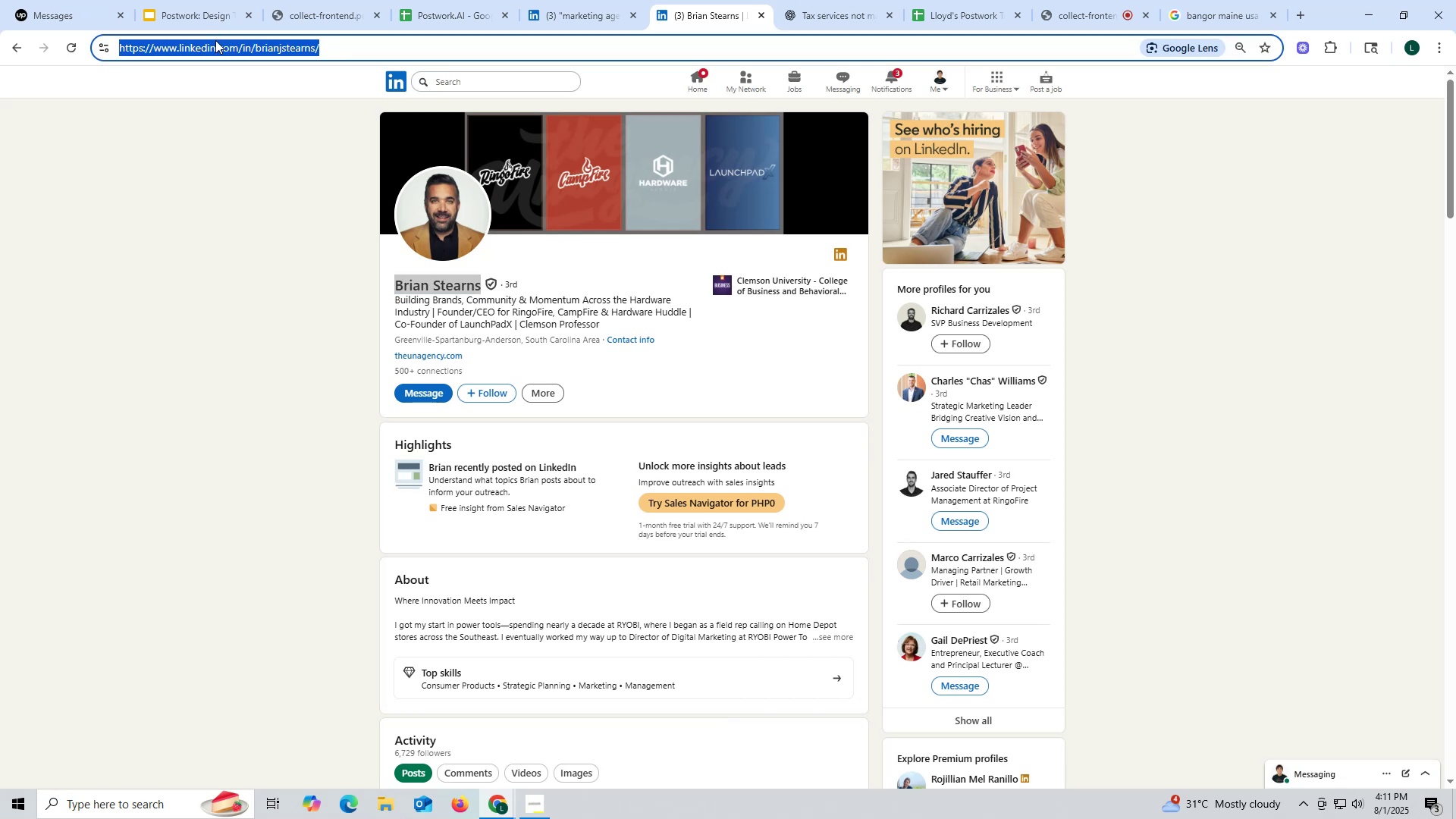 
key(Control+ControlLeft)
 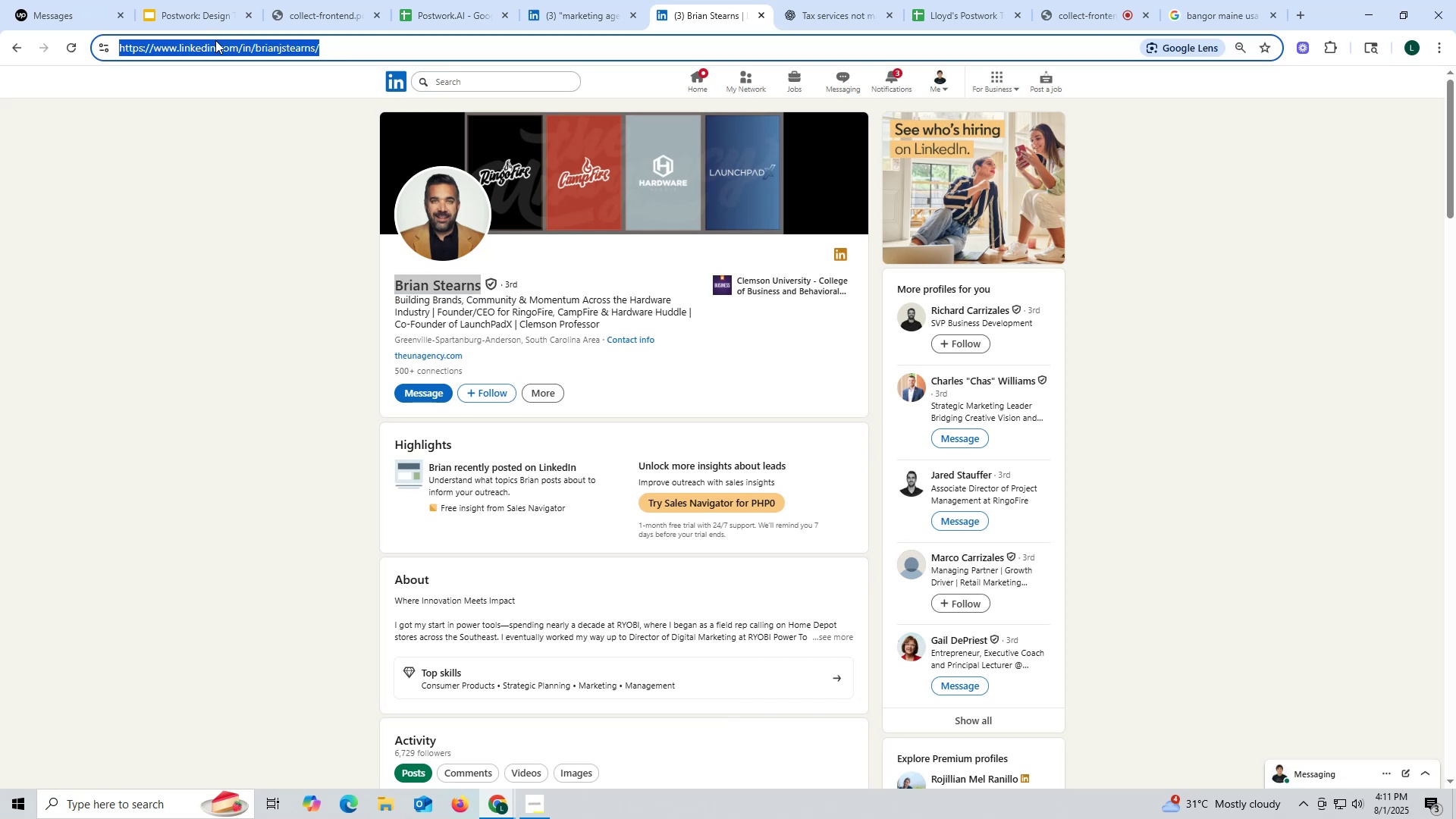 
key(Control+C)
 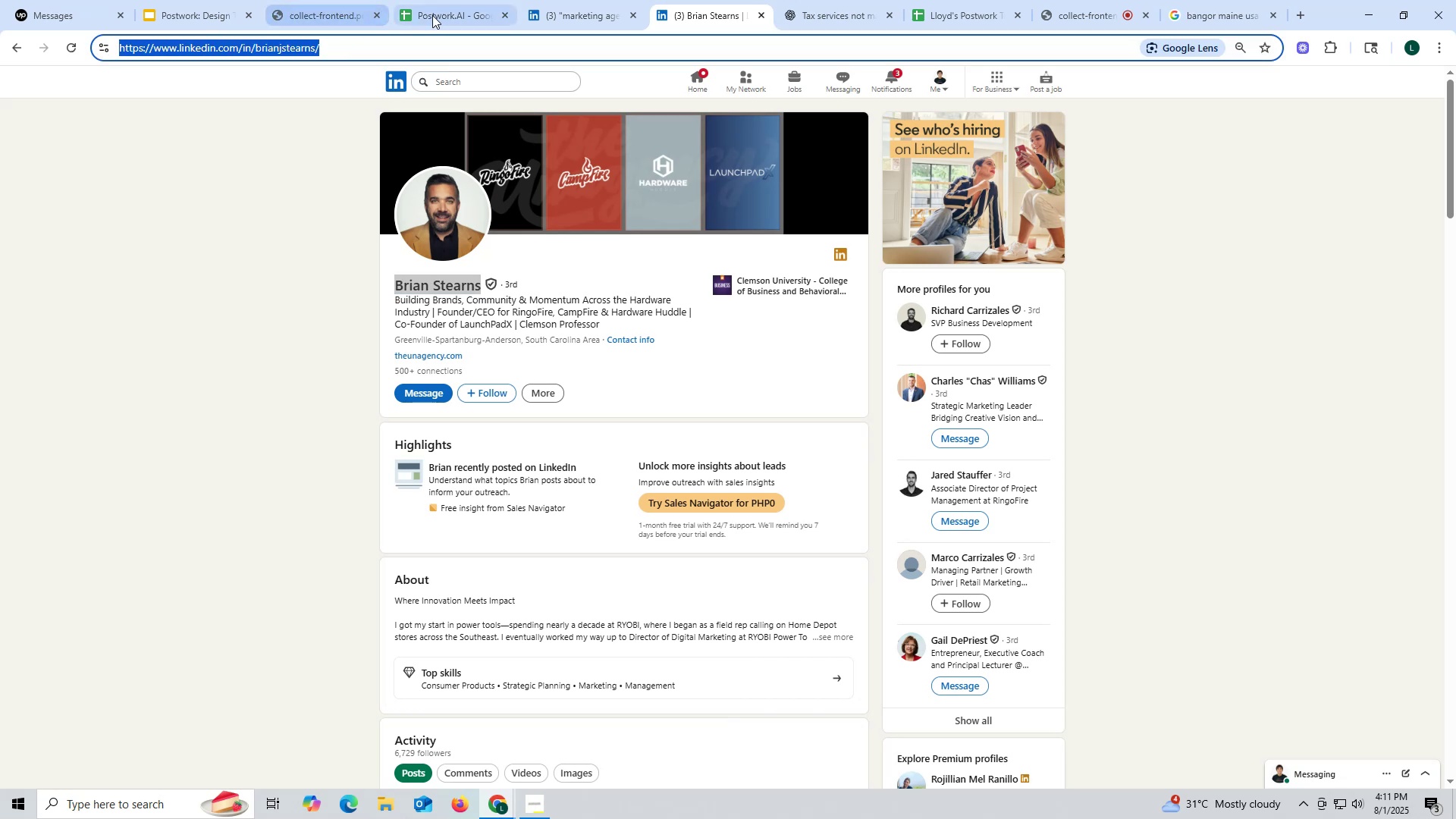 
left_click([434, 15])
 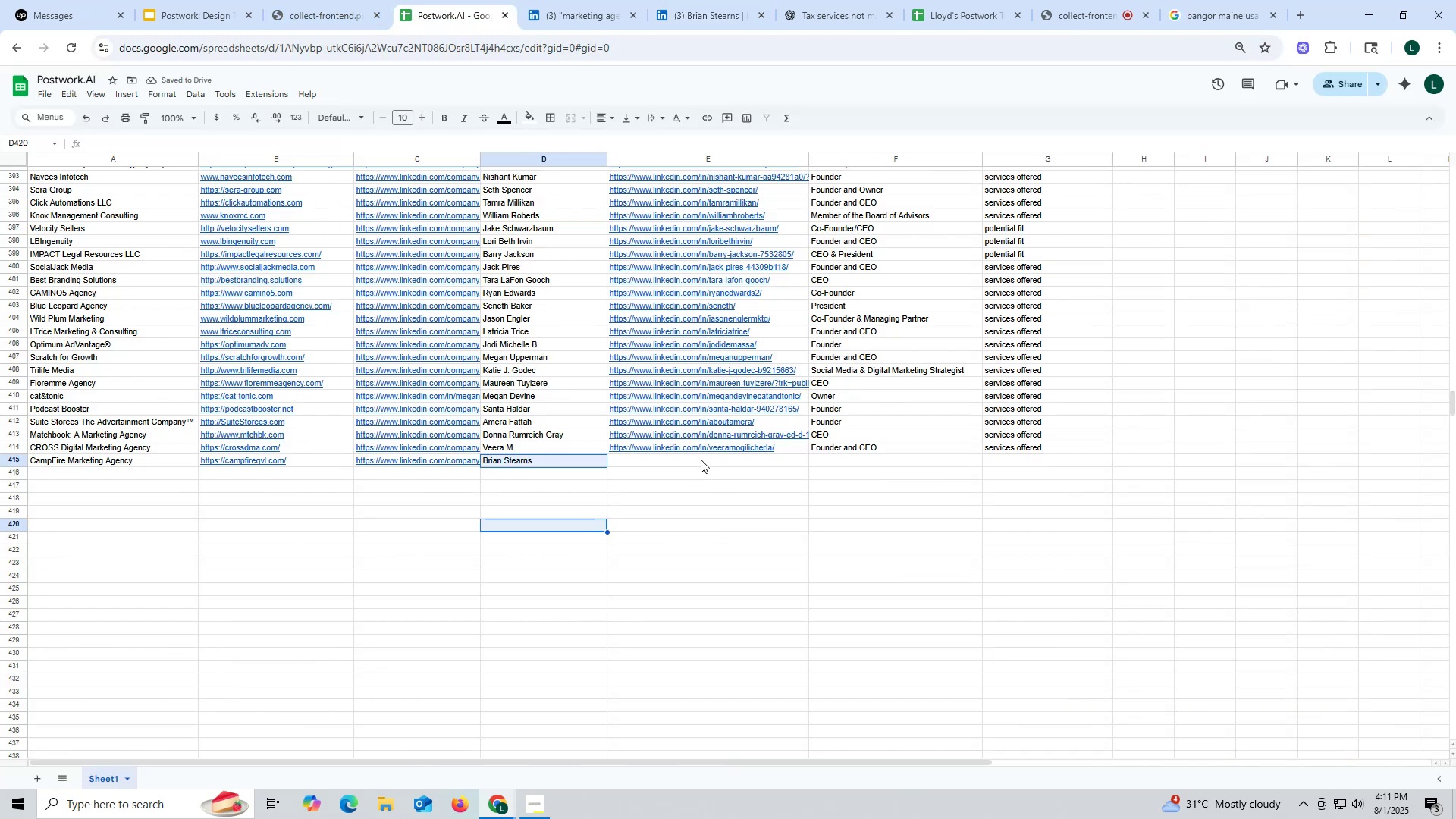 
double_click([701, 458])
 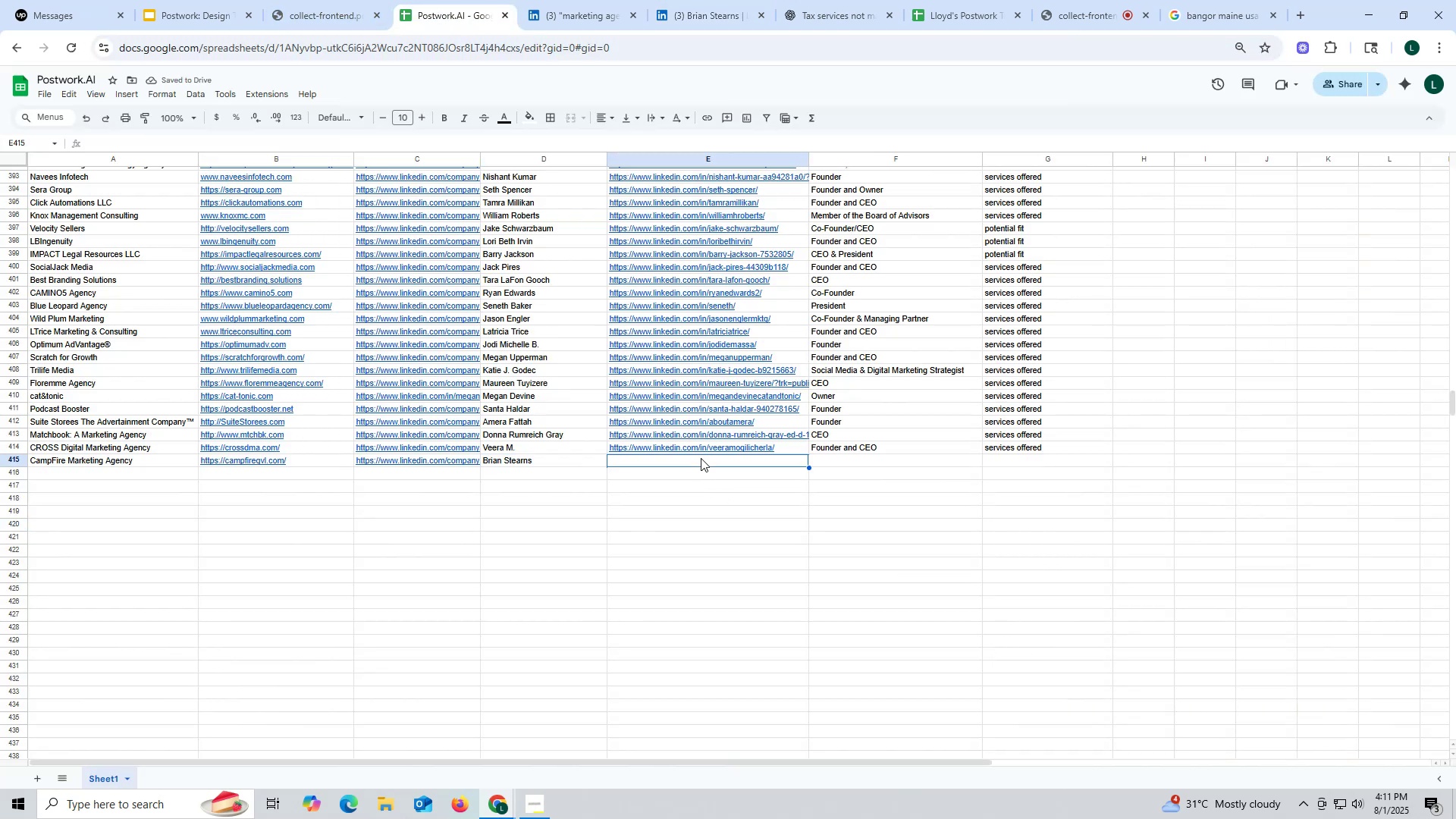 
key(Control+ControlLeft)
 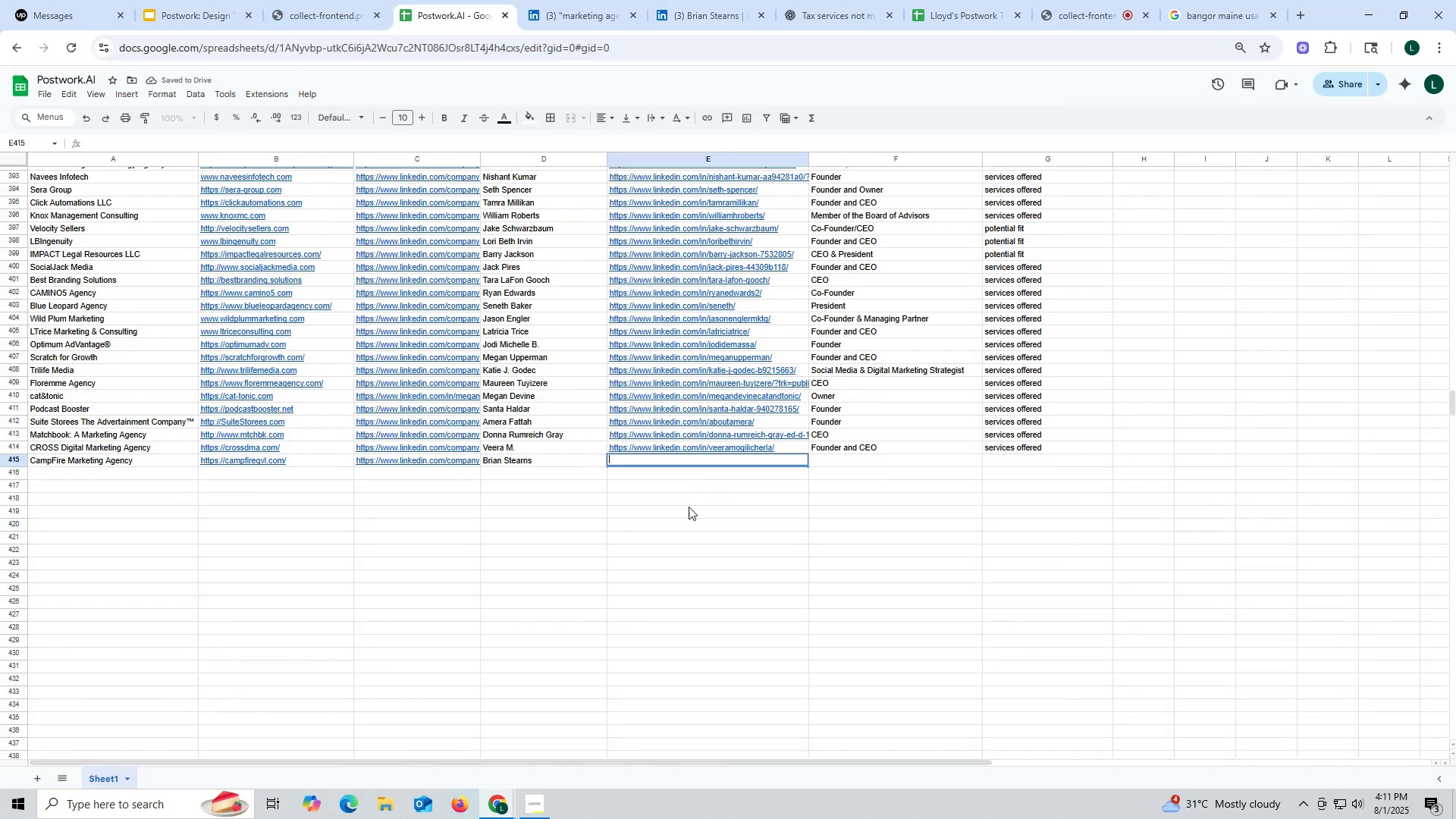 
key(Control+V)
 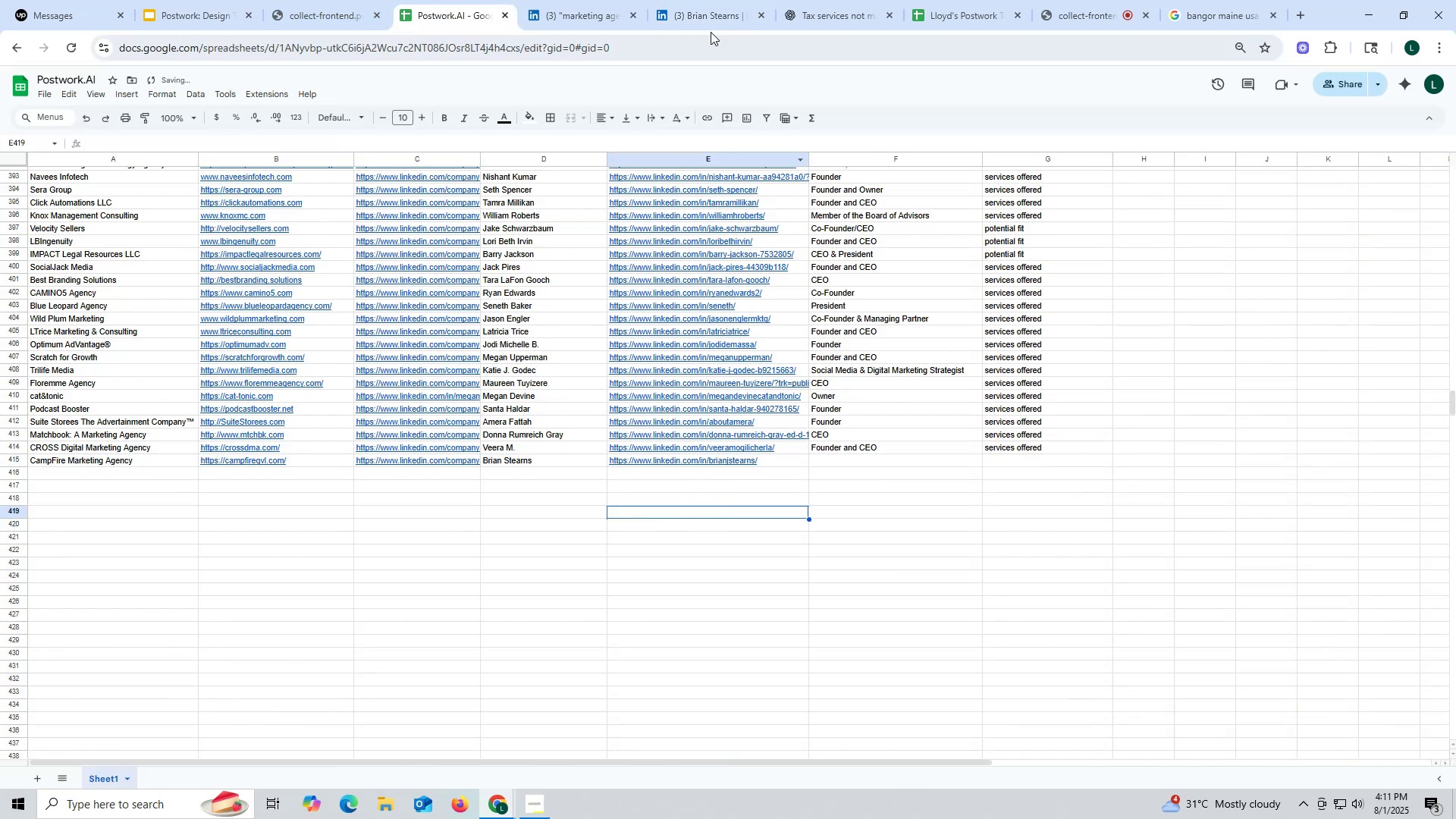 
left_click([708, 14])
 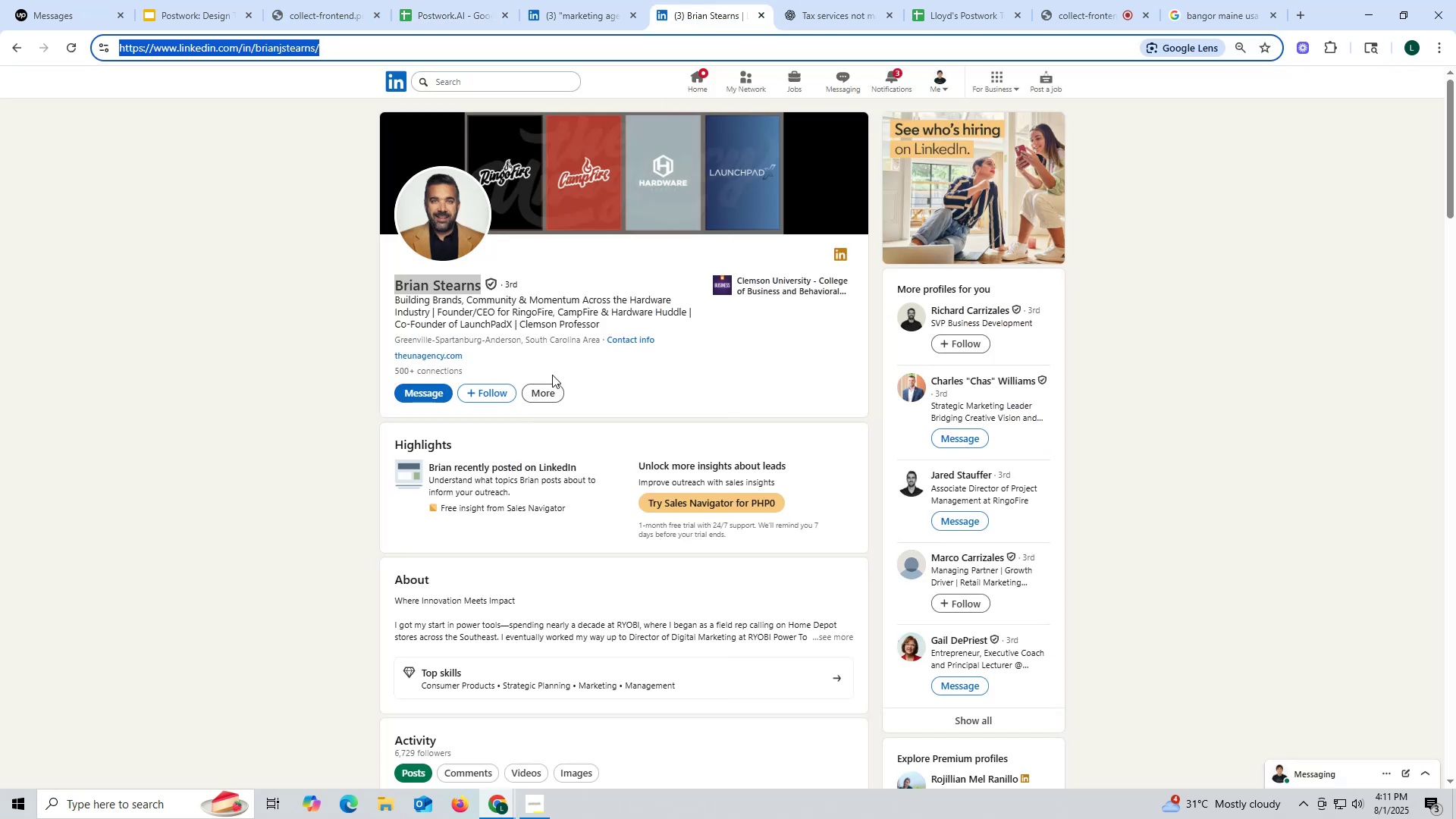 
scroll: coordinate [586, 433], scroll_direction: down, amount: 5.0
 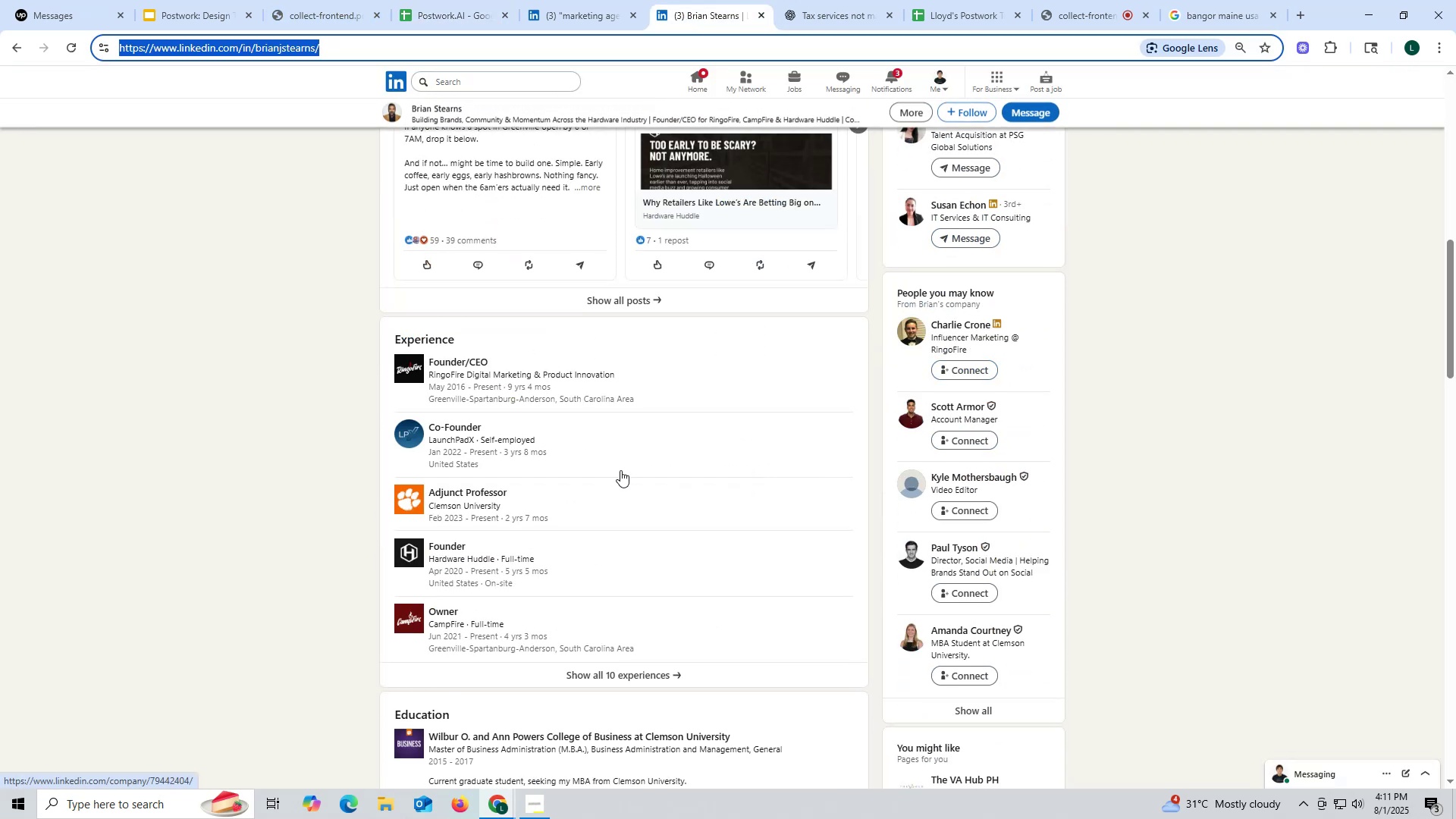 
scroll: coordinate [668, 440], scroll_direction: up, amount: 16.0
 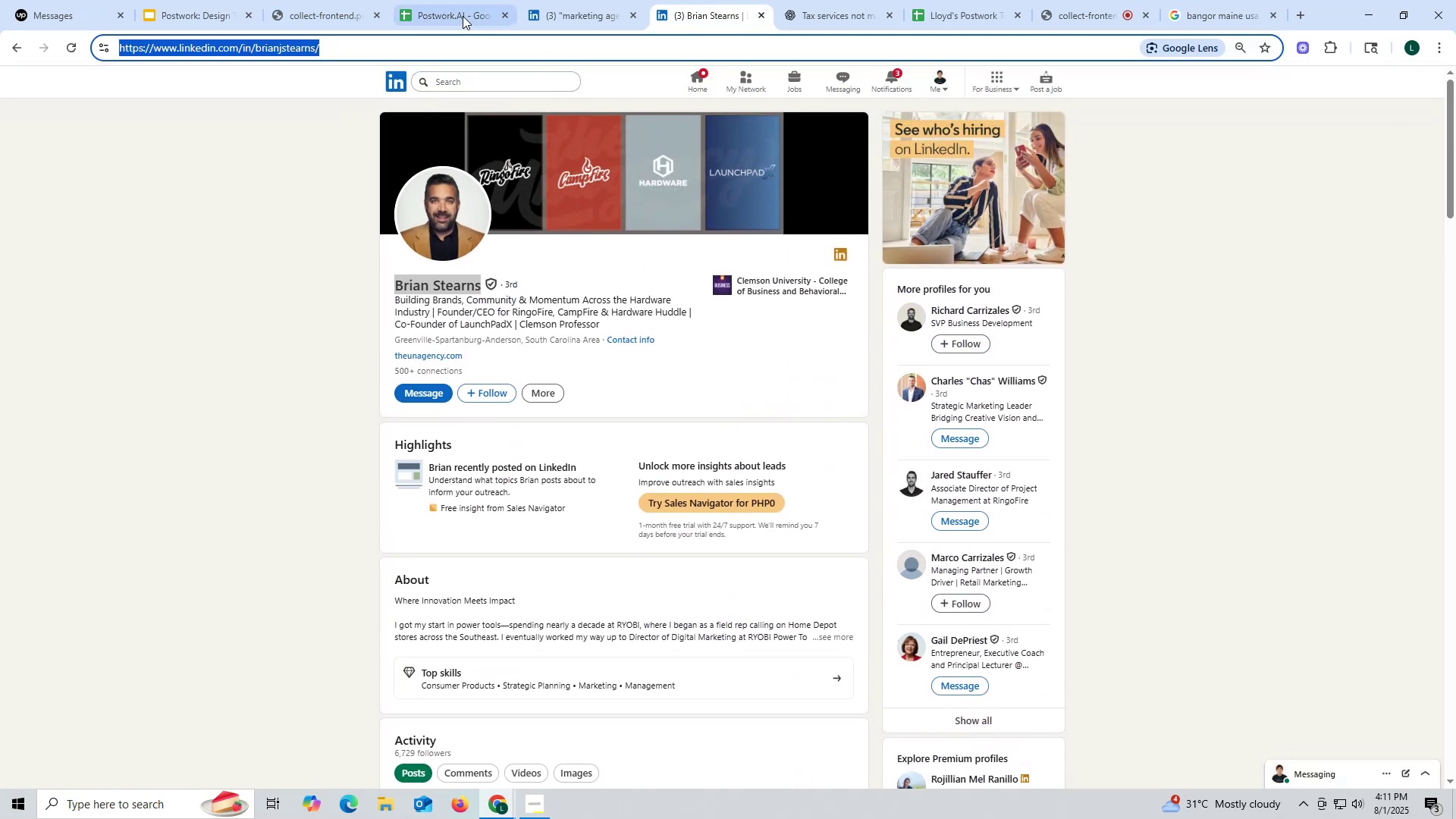 
left_click([452, 10])
 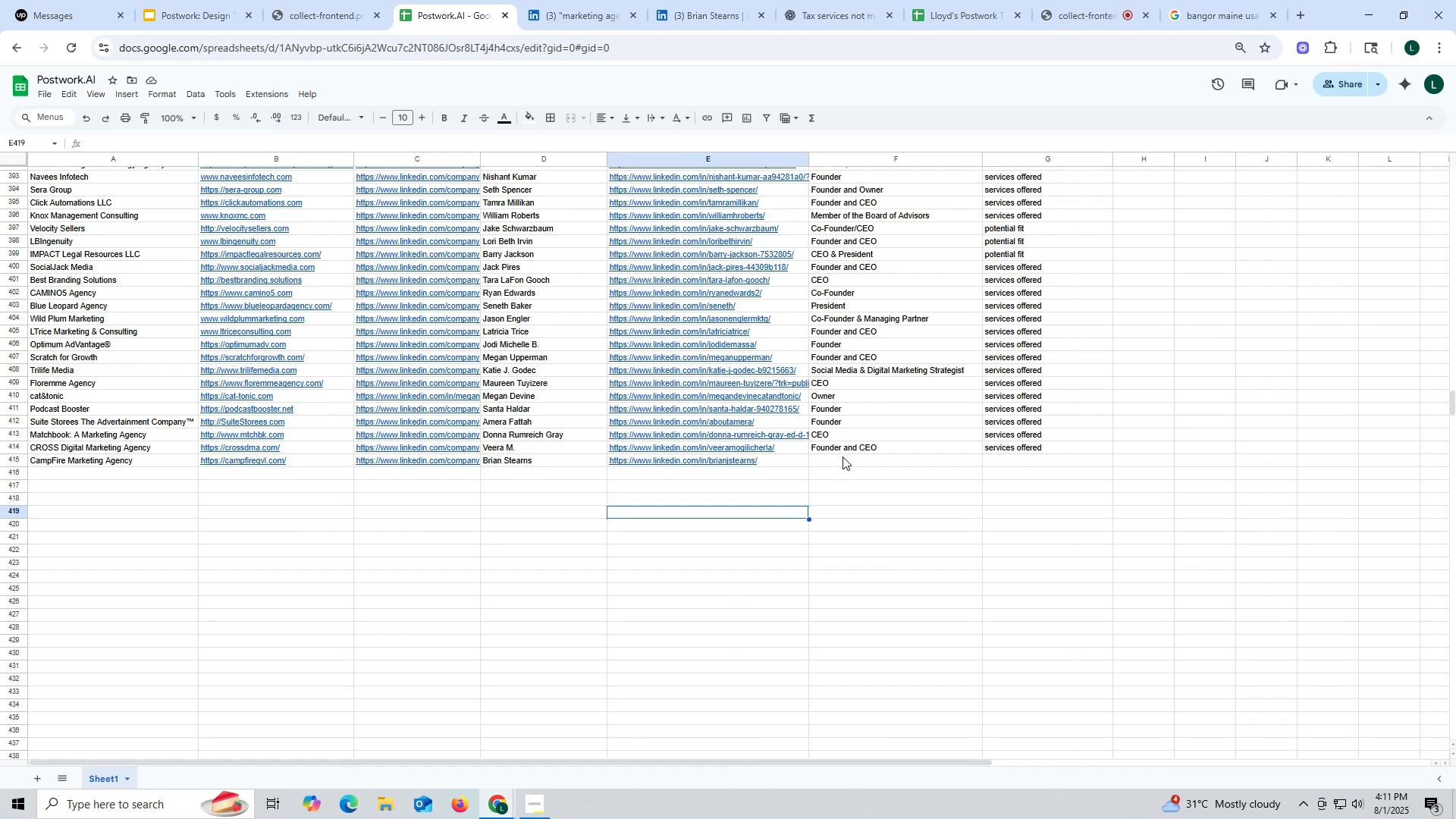 
left_click([843, 457])
 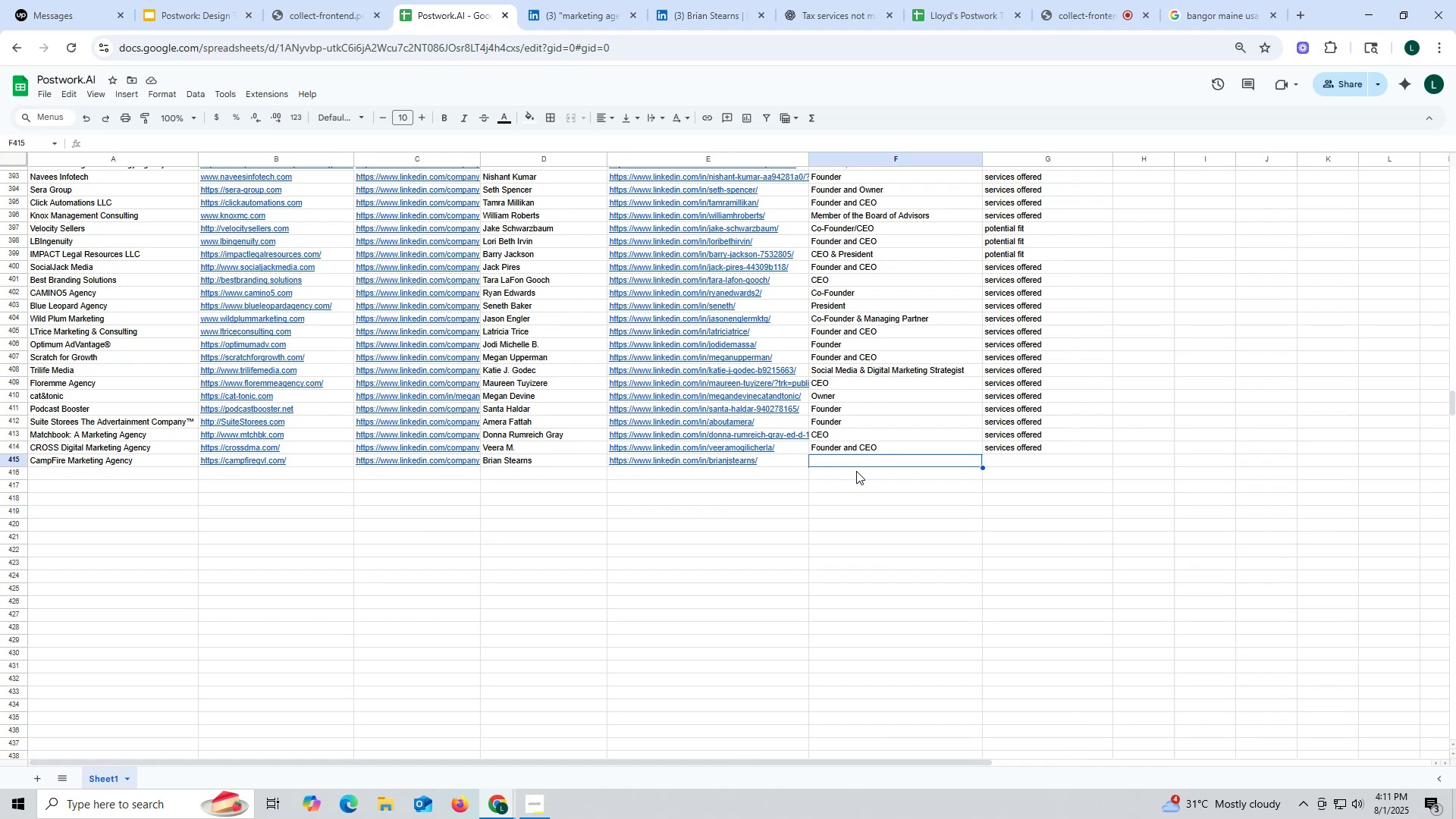 
type(Owner)
 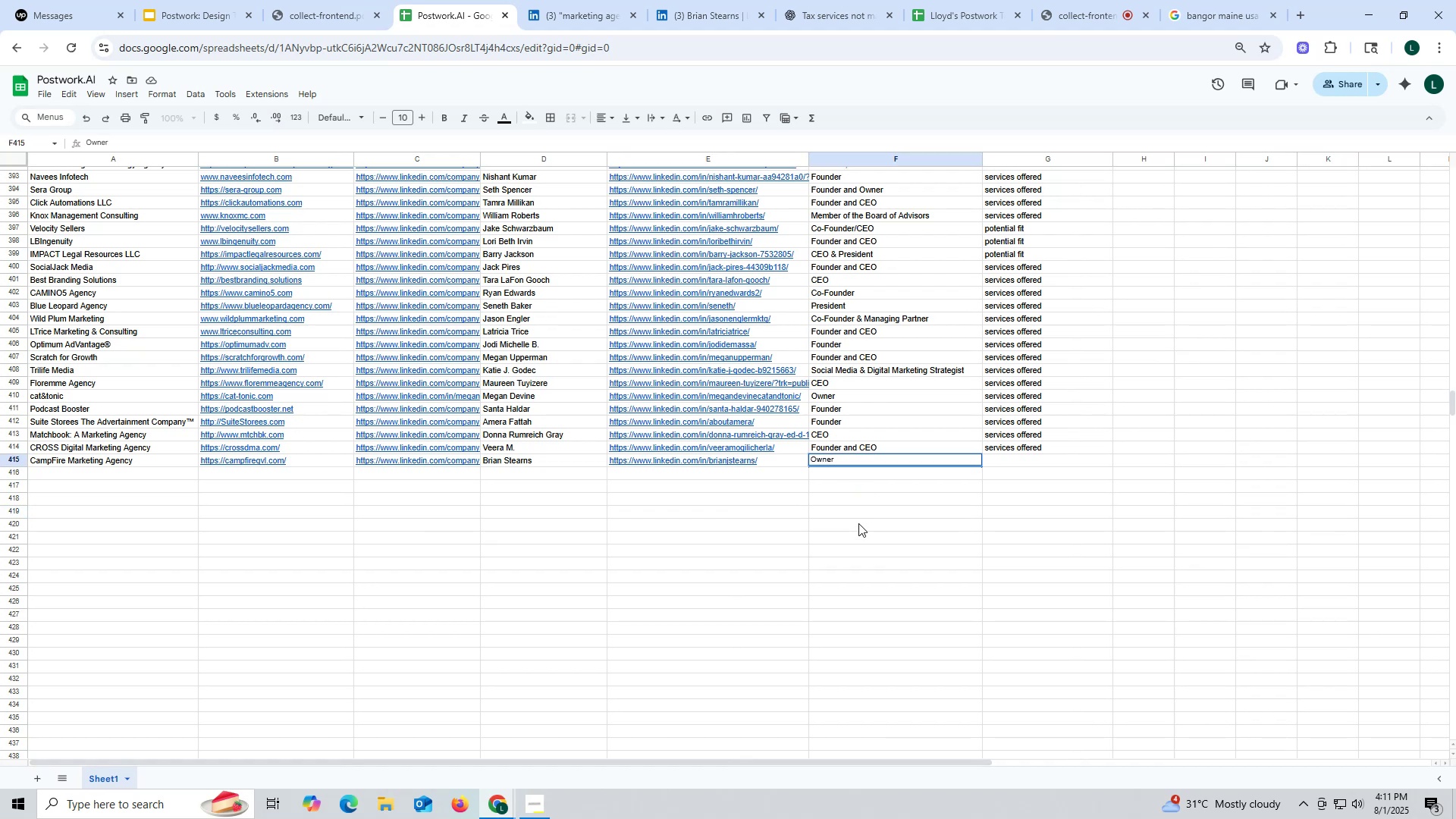 
left_click_drag(start_coordinate=[849, 535], to_coordinate=[844, 537])
 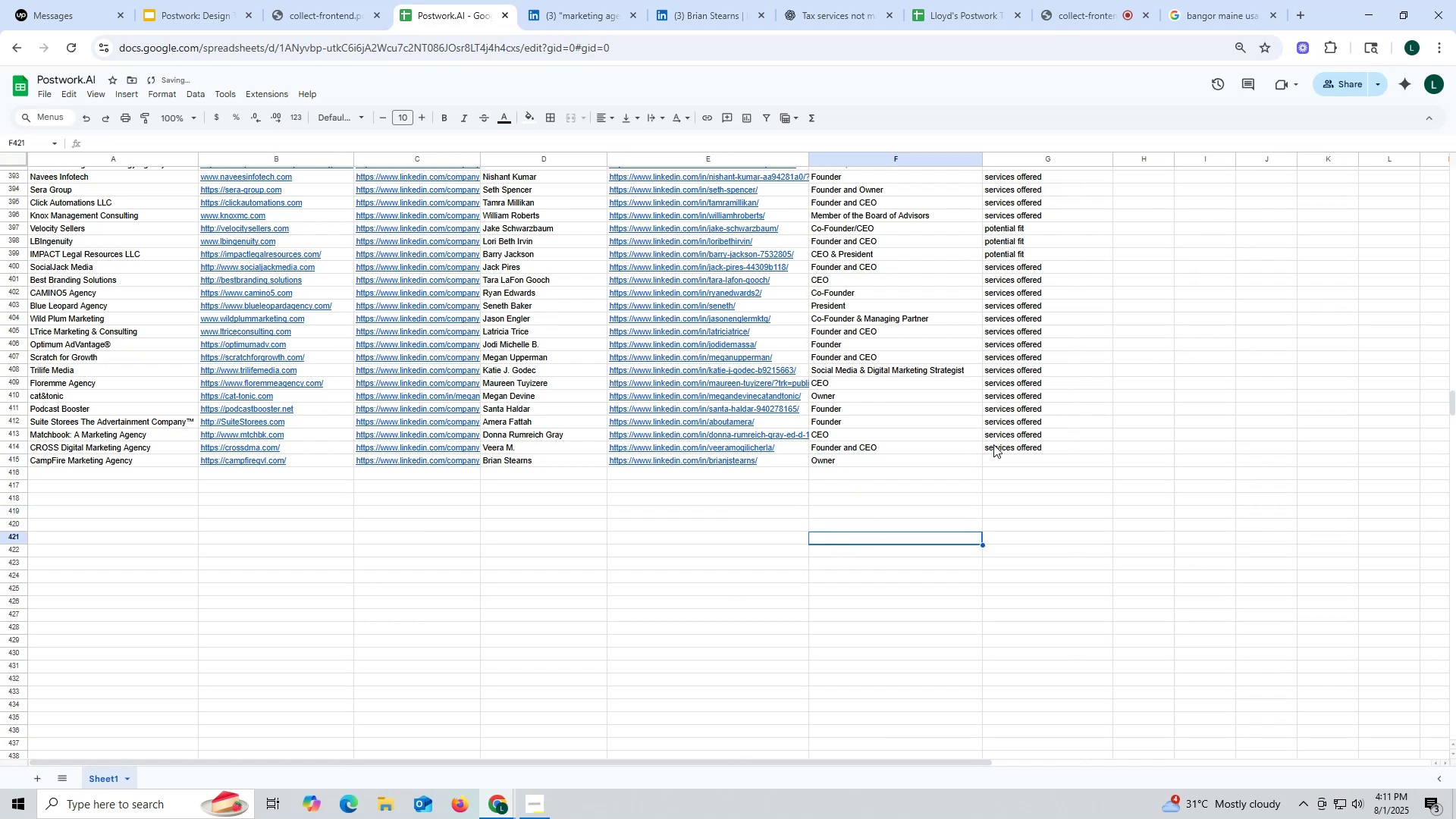 
left_click([996, 444])
 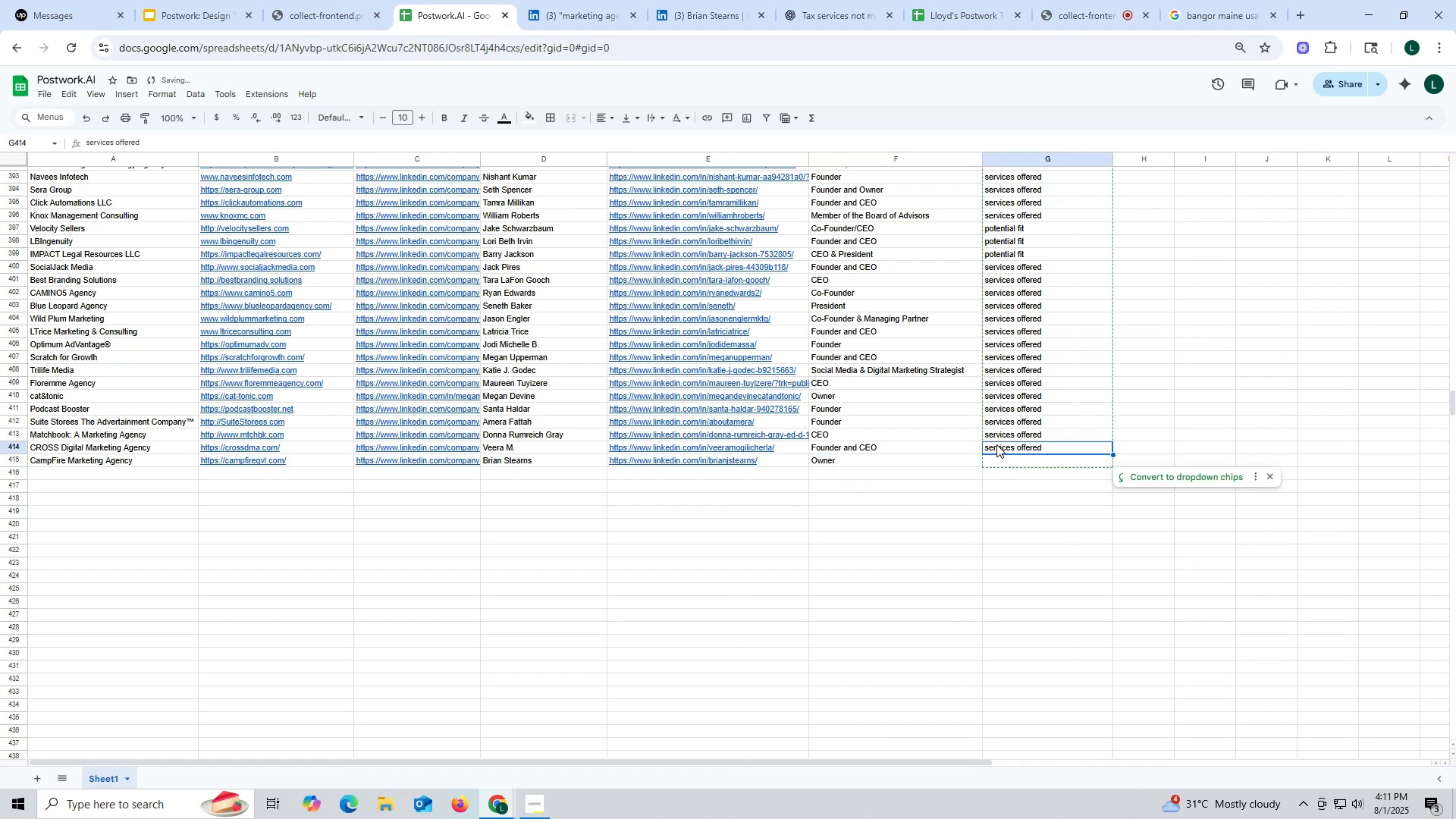 
key(Control+ControlLeft)
 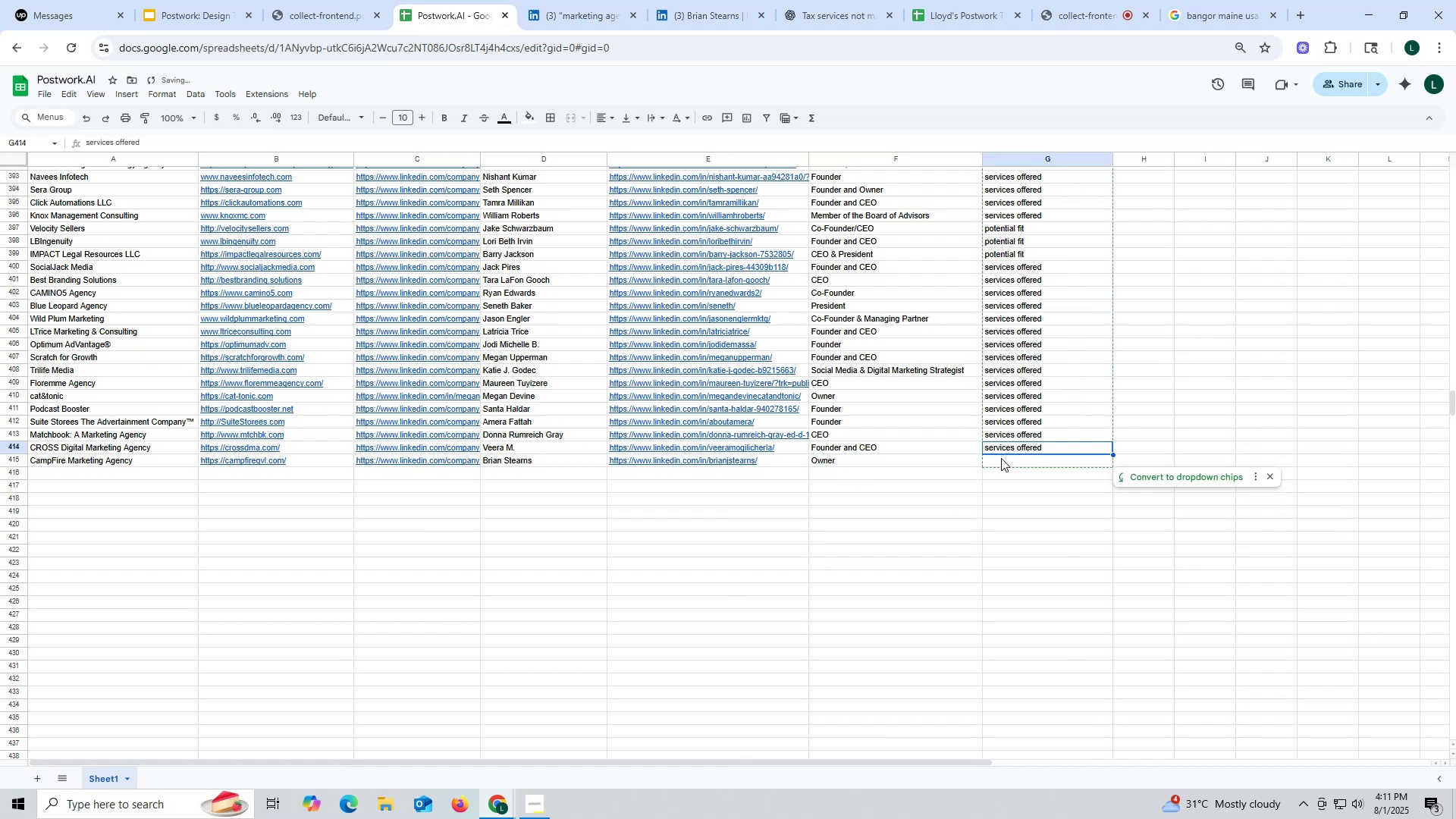 
key(Control+C)
 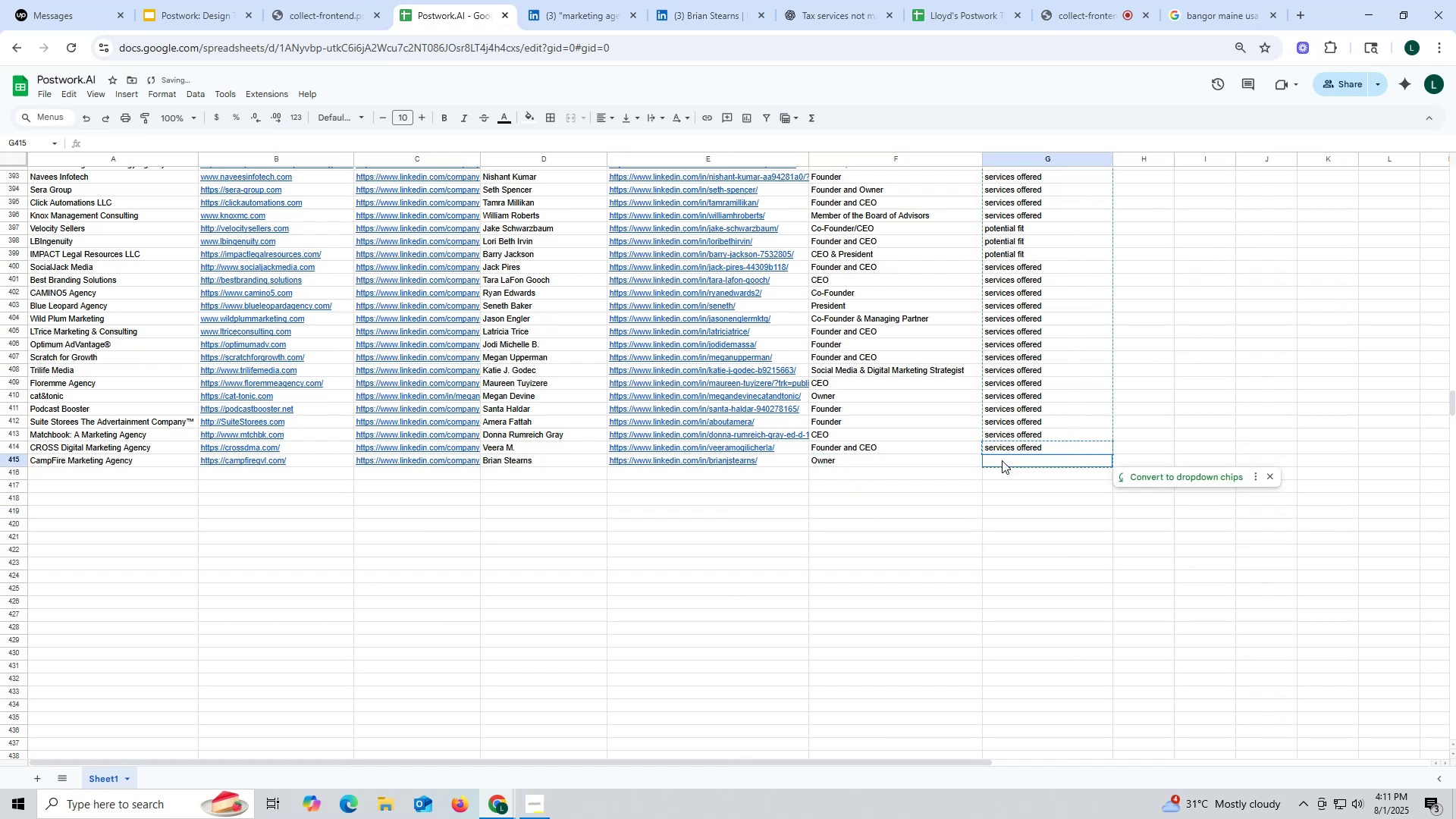 
key(Control+ControlLeft)
 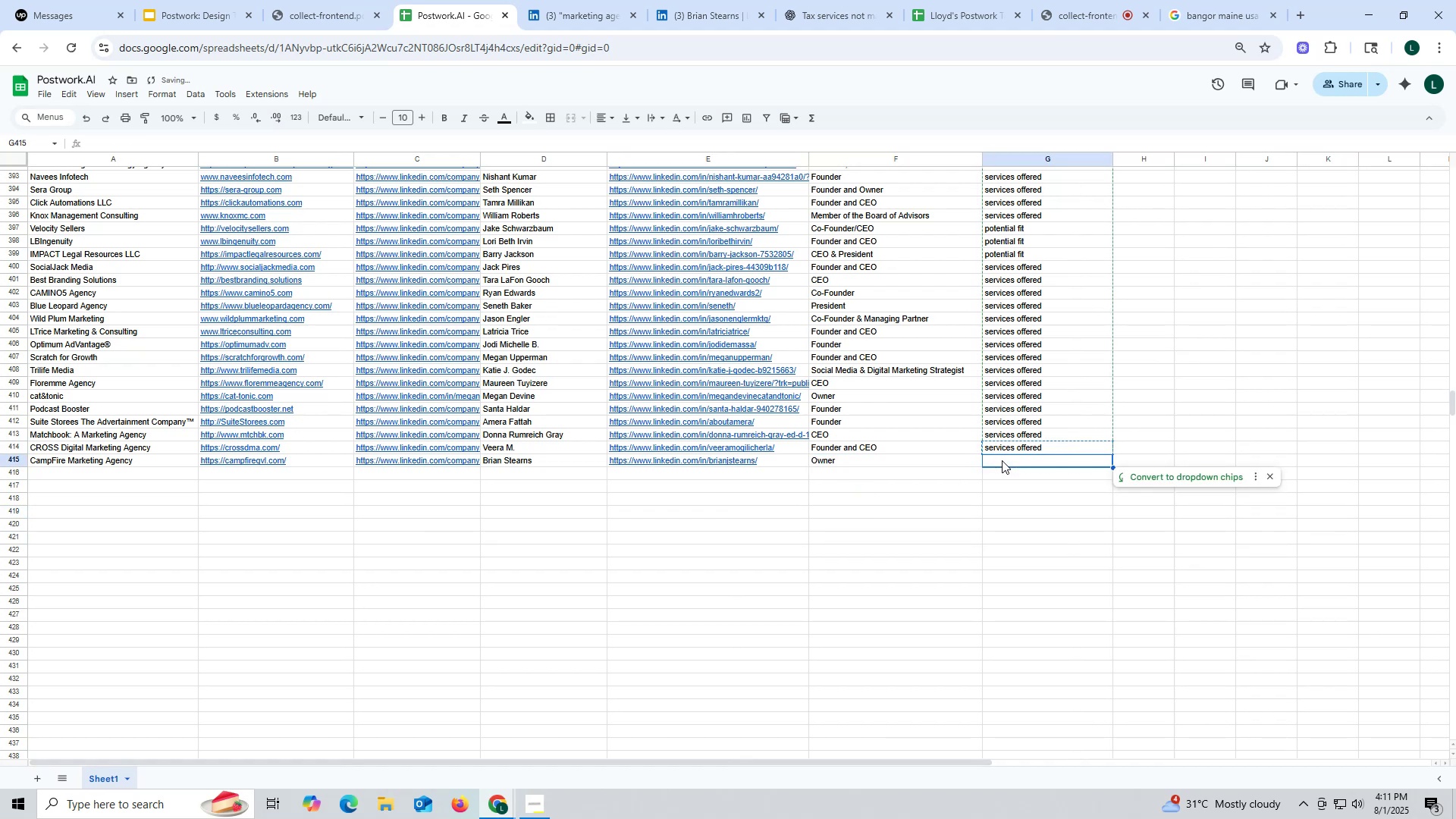 
left_click([1002, 460])
 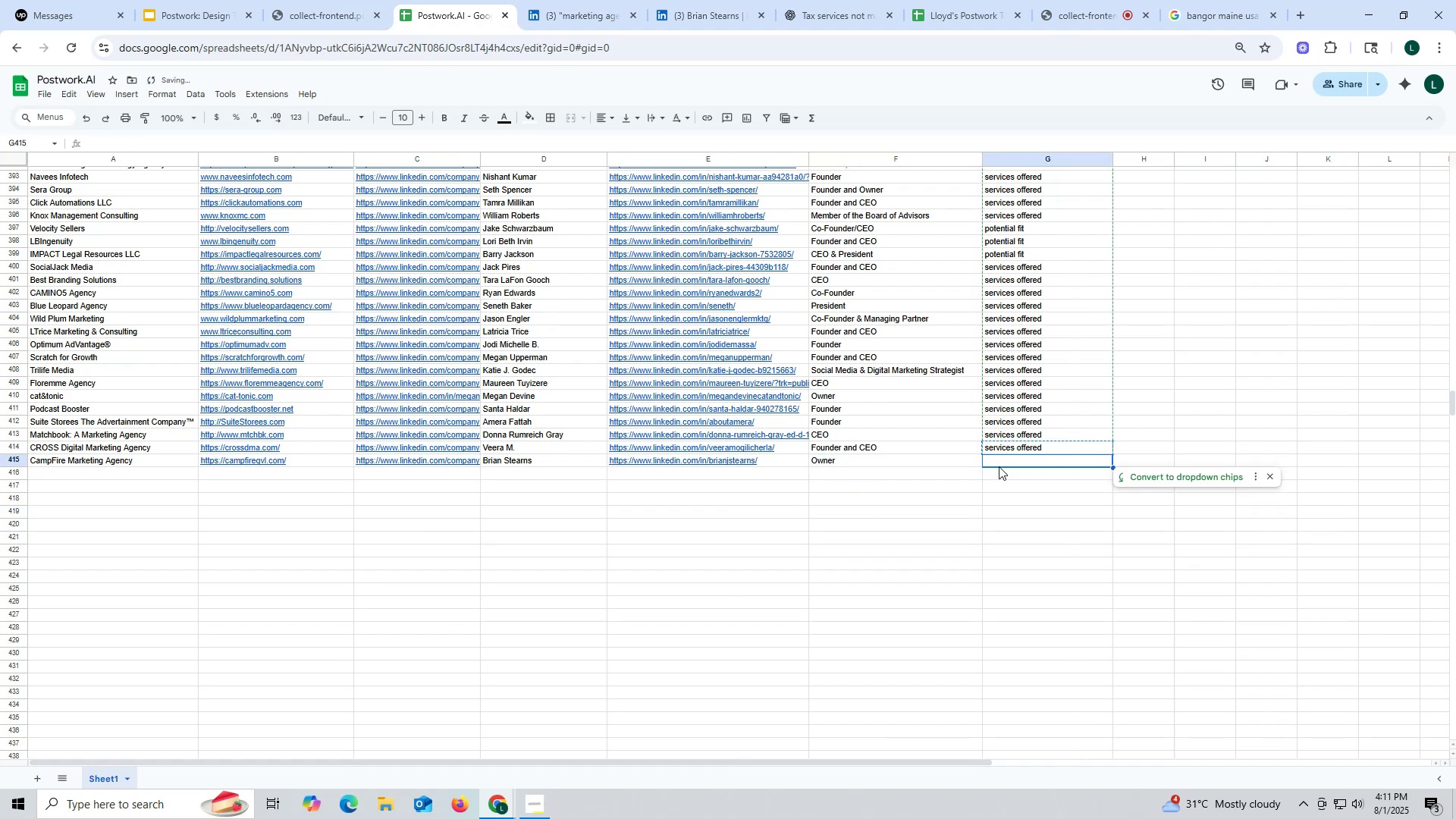 
key(Control+V)
 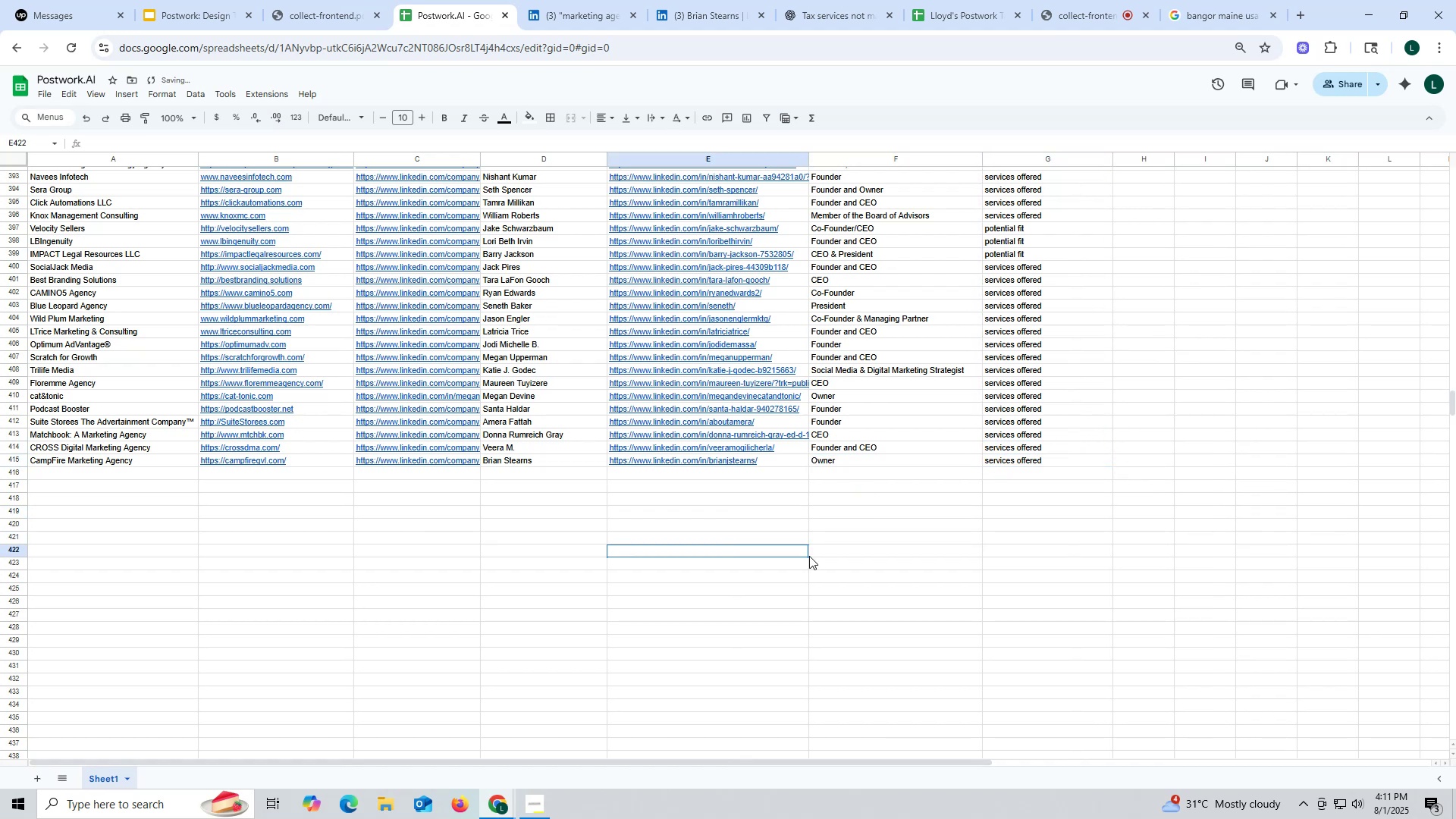 
double_click([809, 556])
 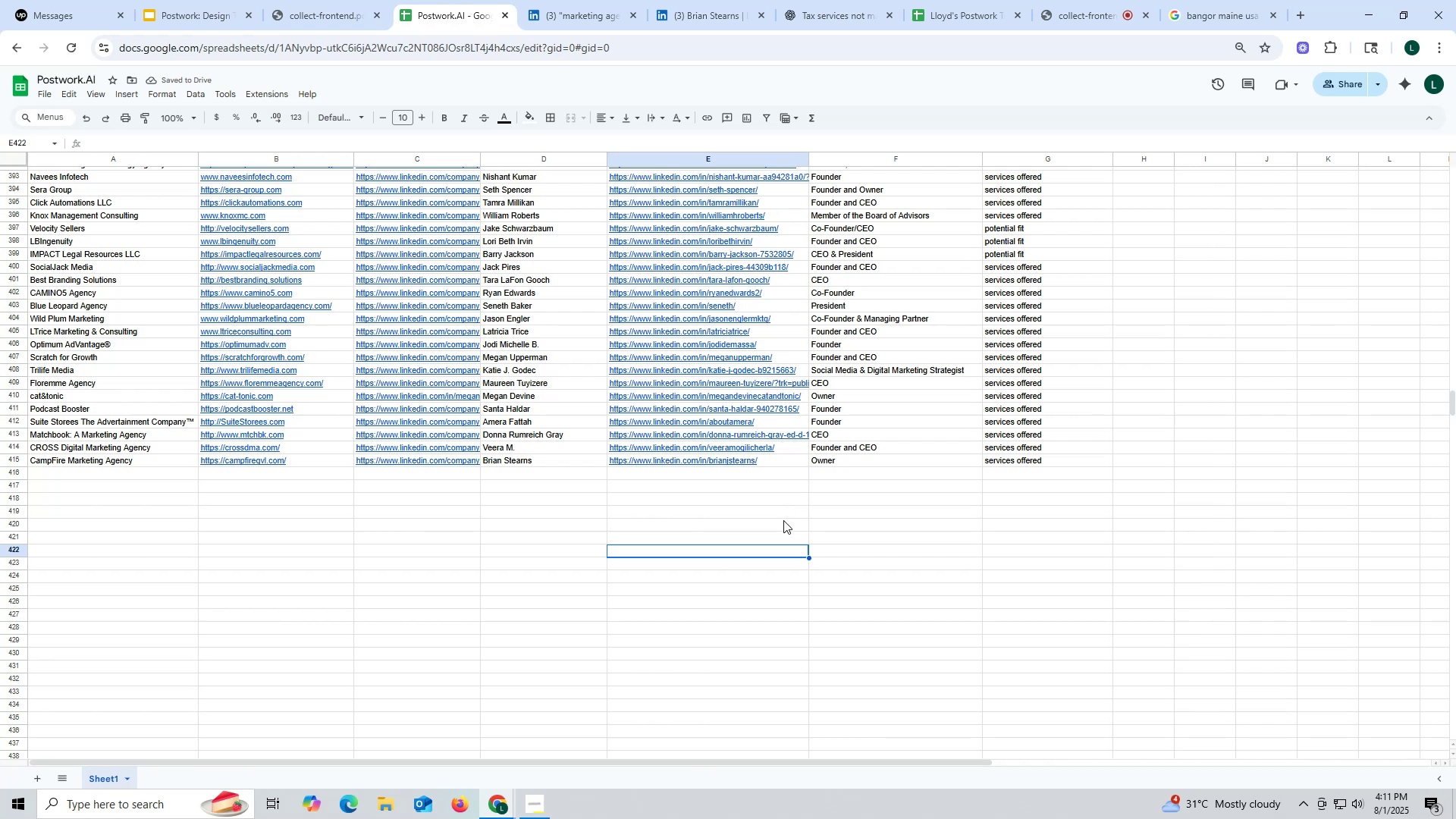 
wait(8.01)
 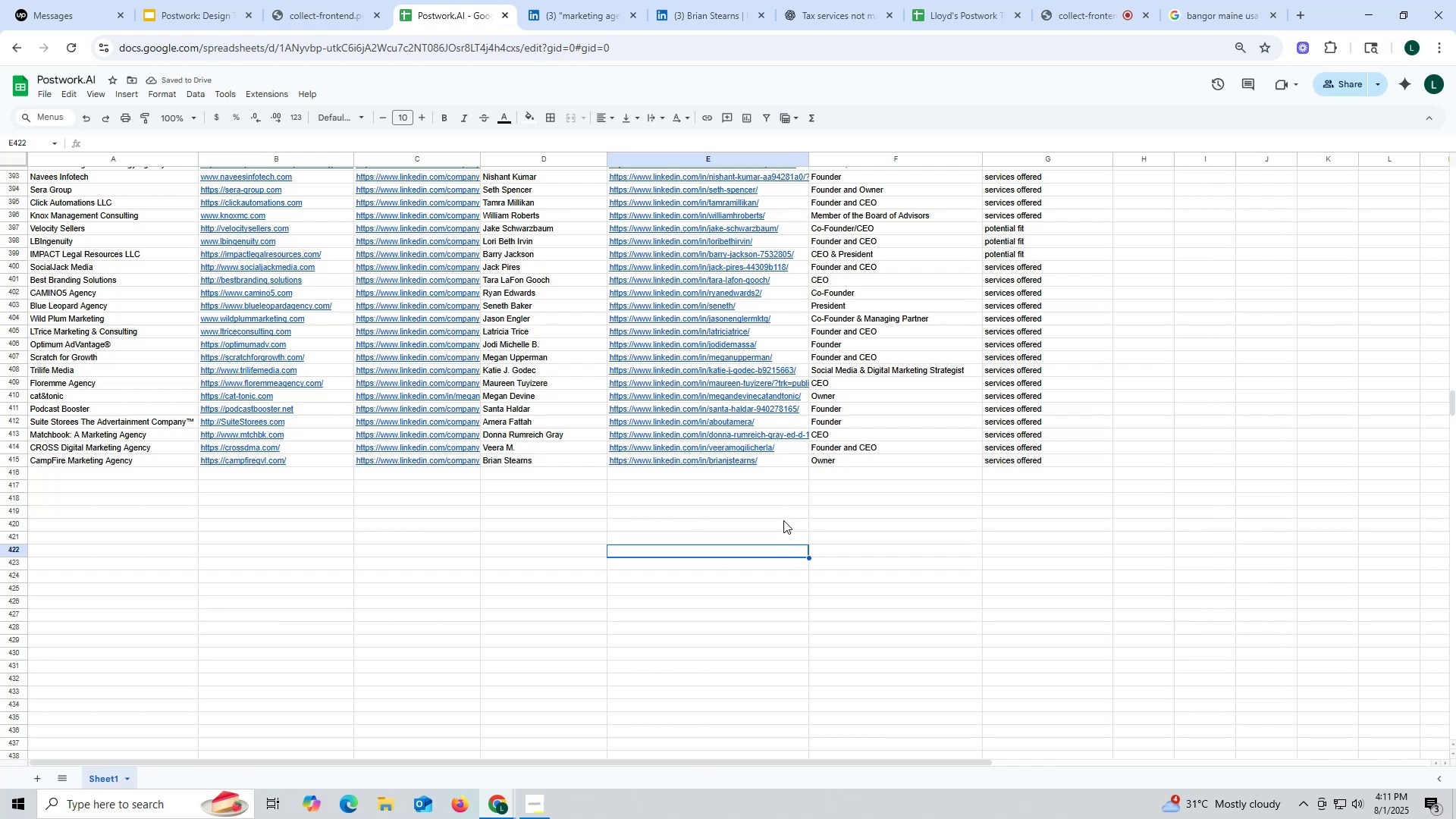 
left_click([583, 16])
 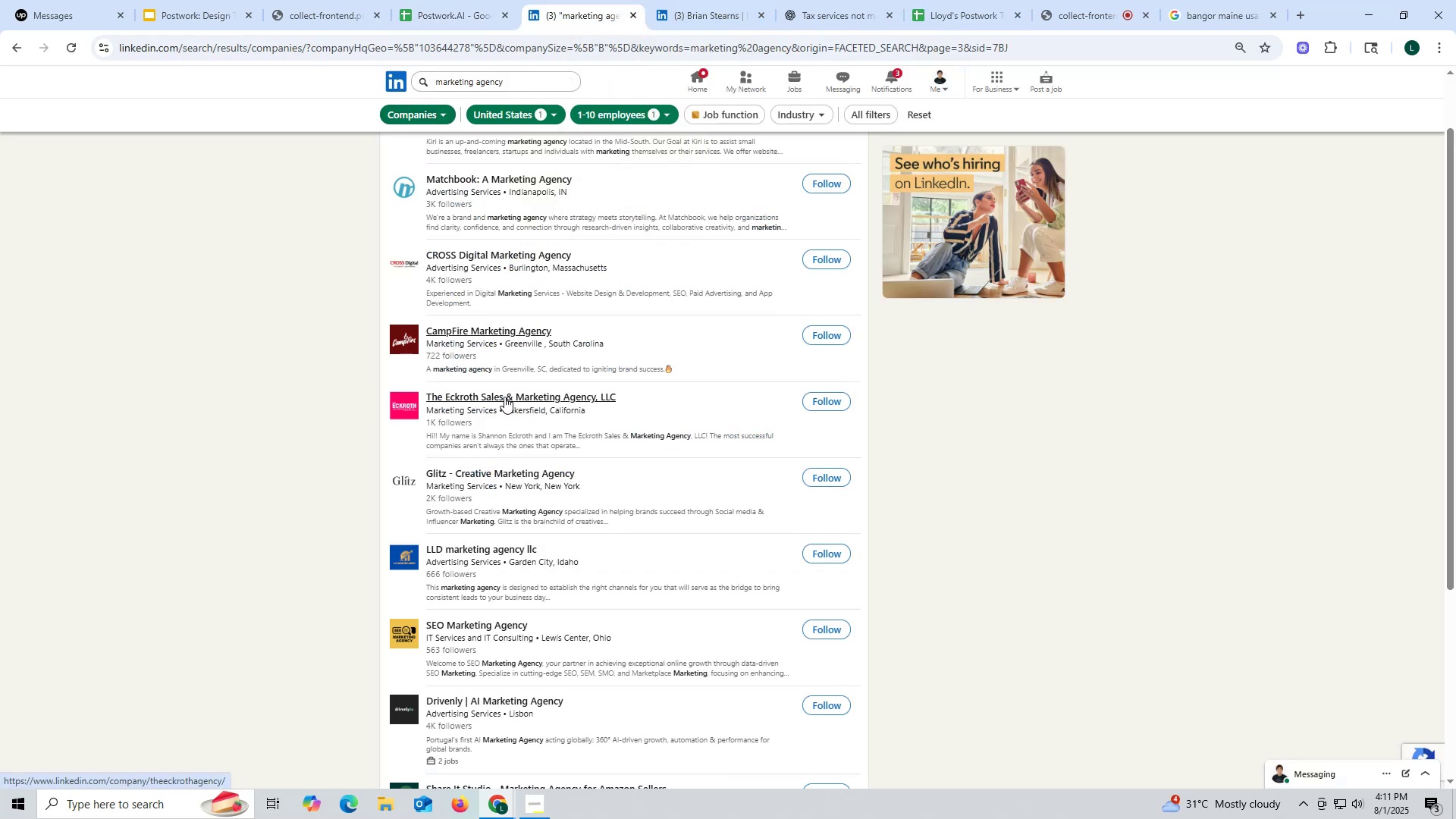 
right_click([505, 397])
 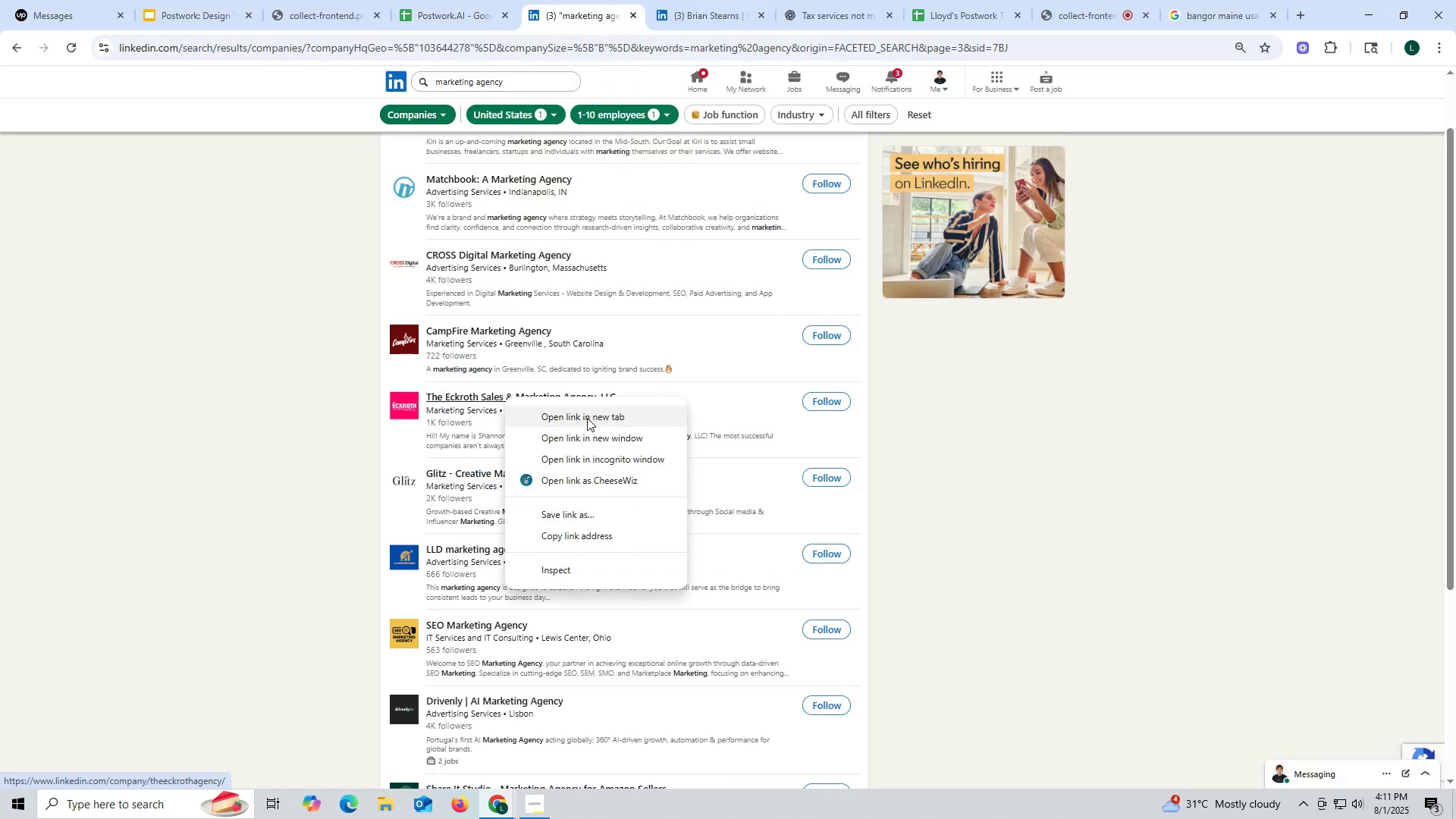 
left_click([587, 418])
 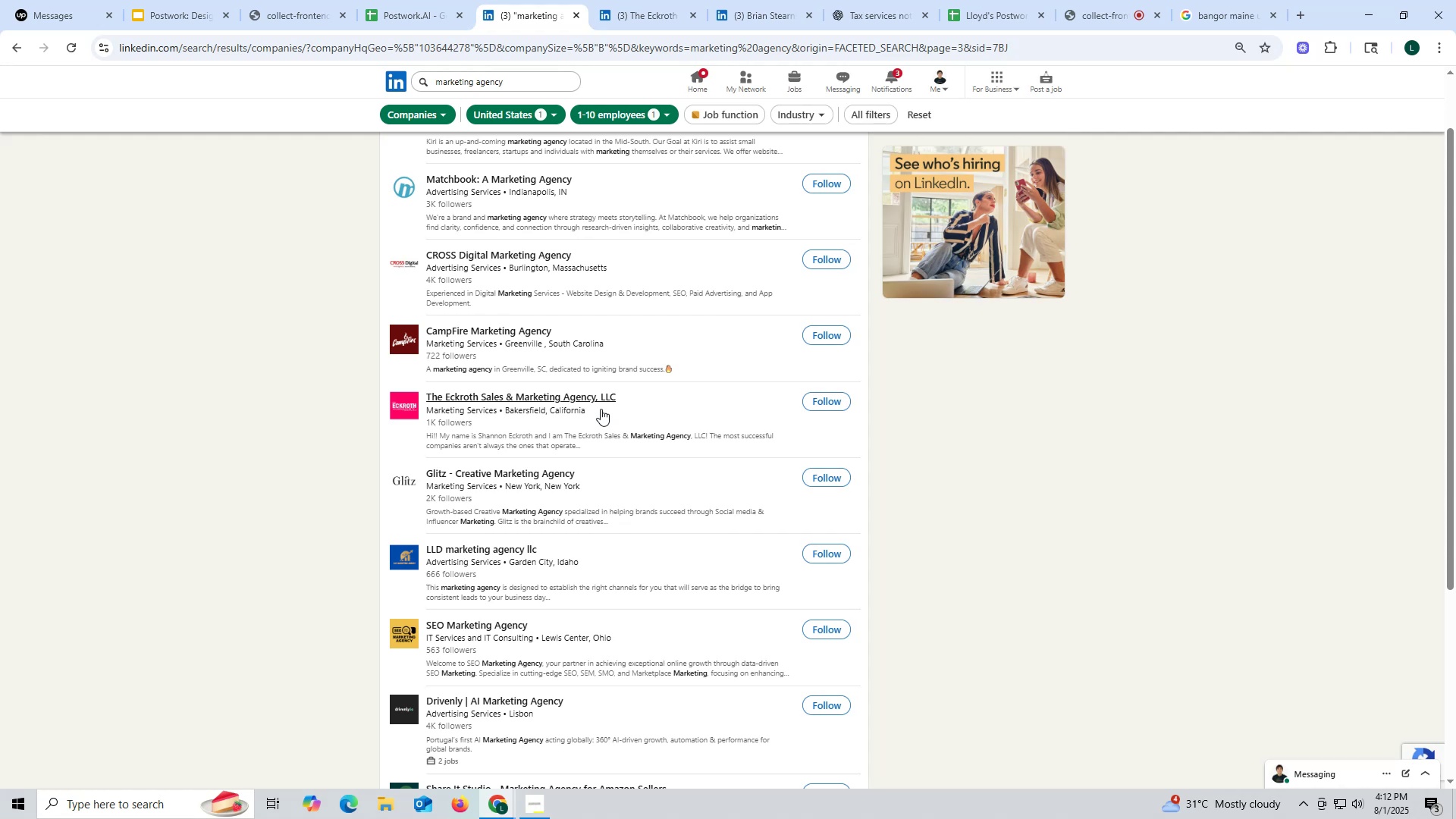 
wait(43.7)
 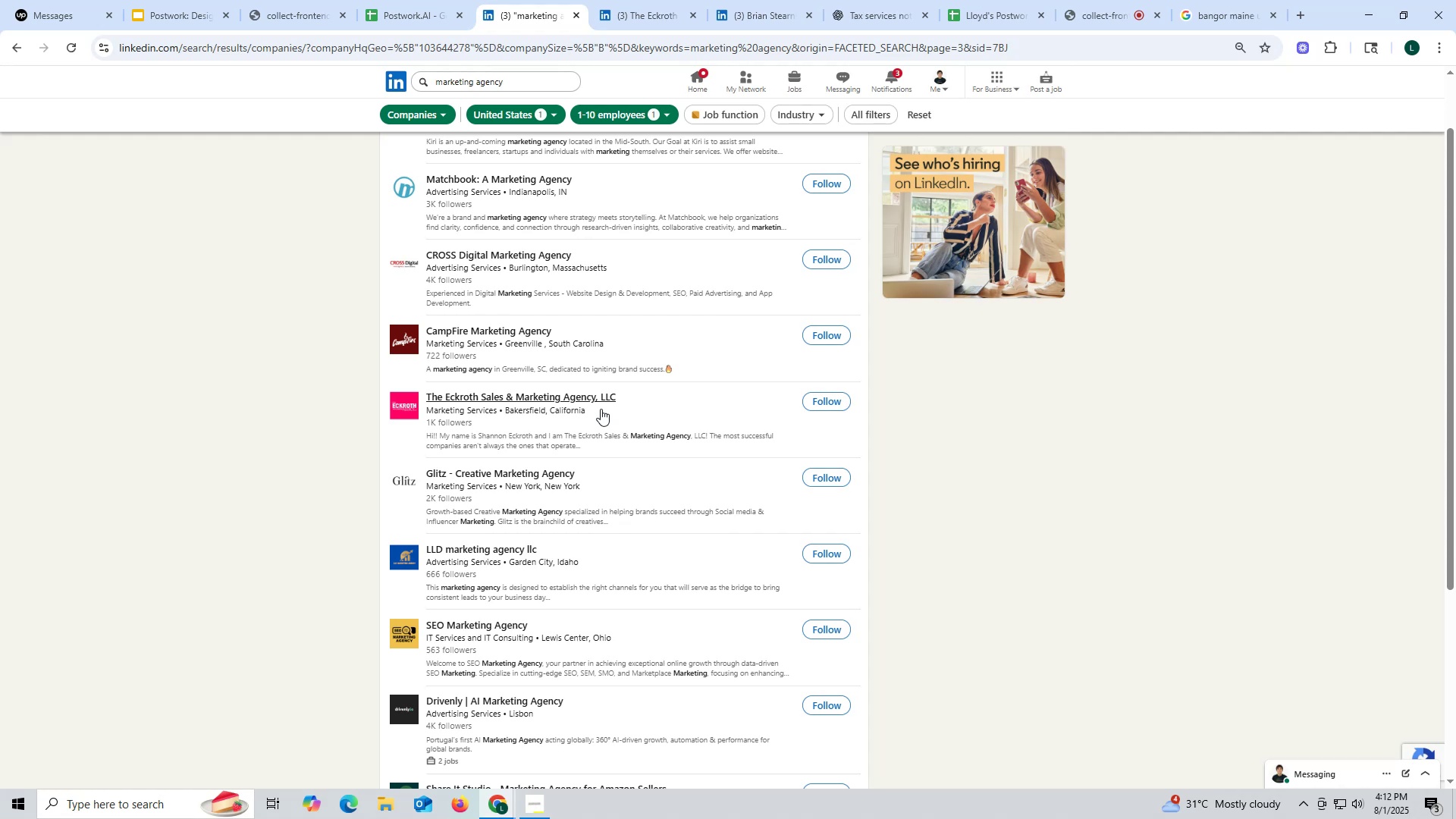 
left_click([651, 20])
 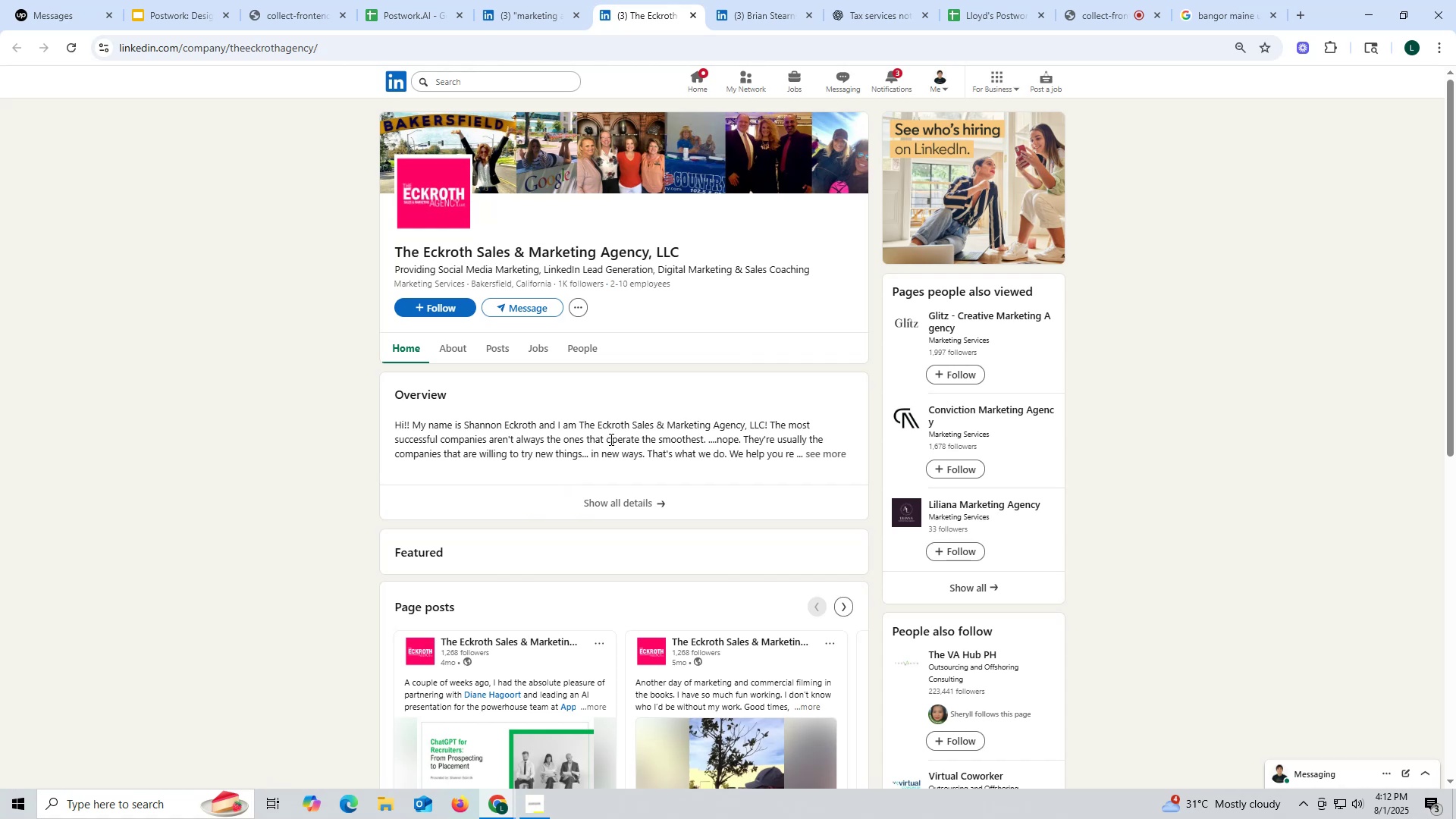 
wait(13.6)
 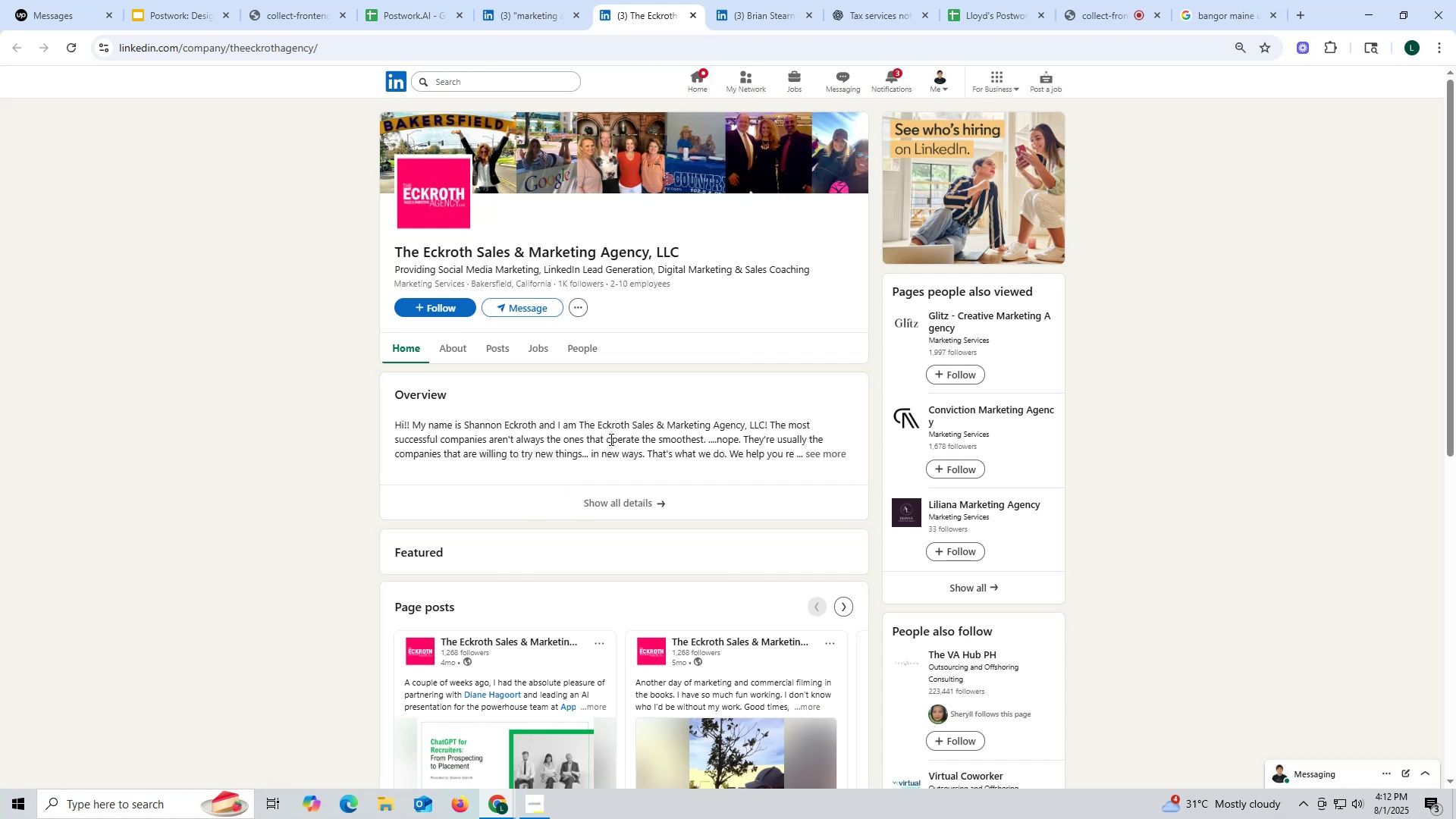 
left_click([489, 350])
 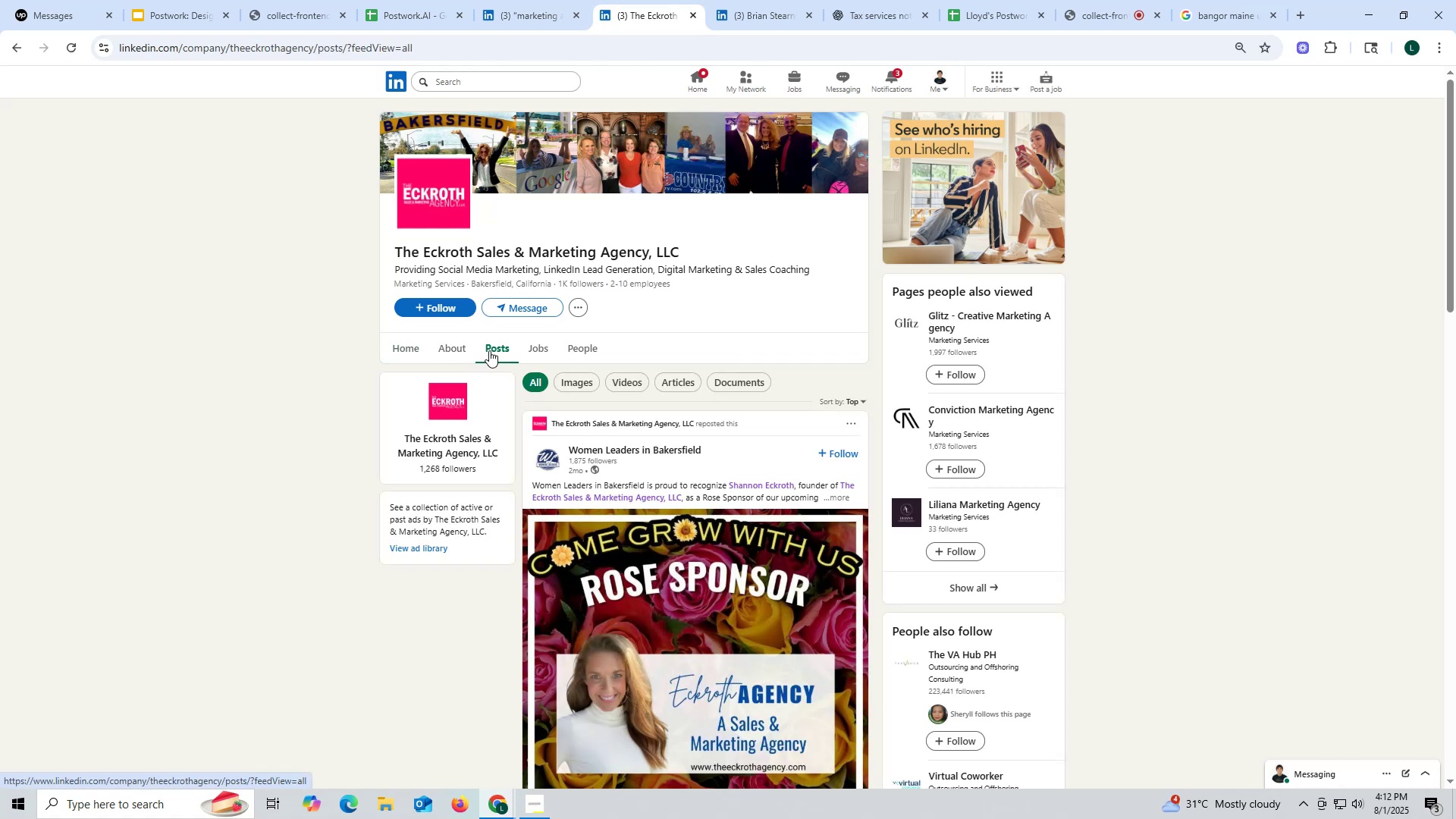 
mouse_move([473, 352])
 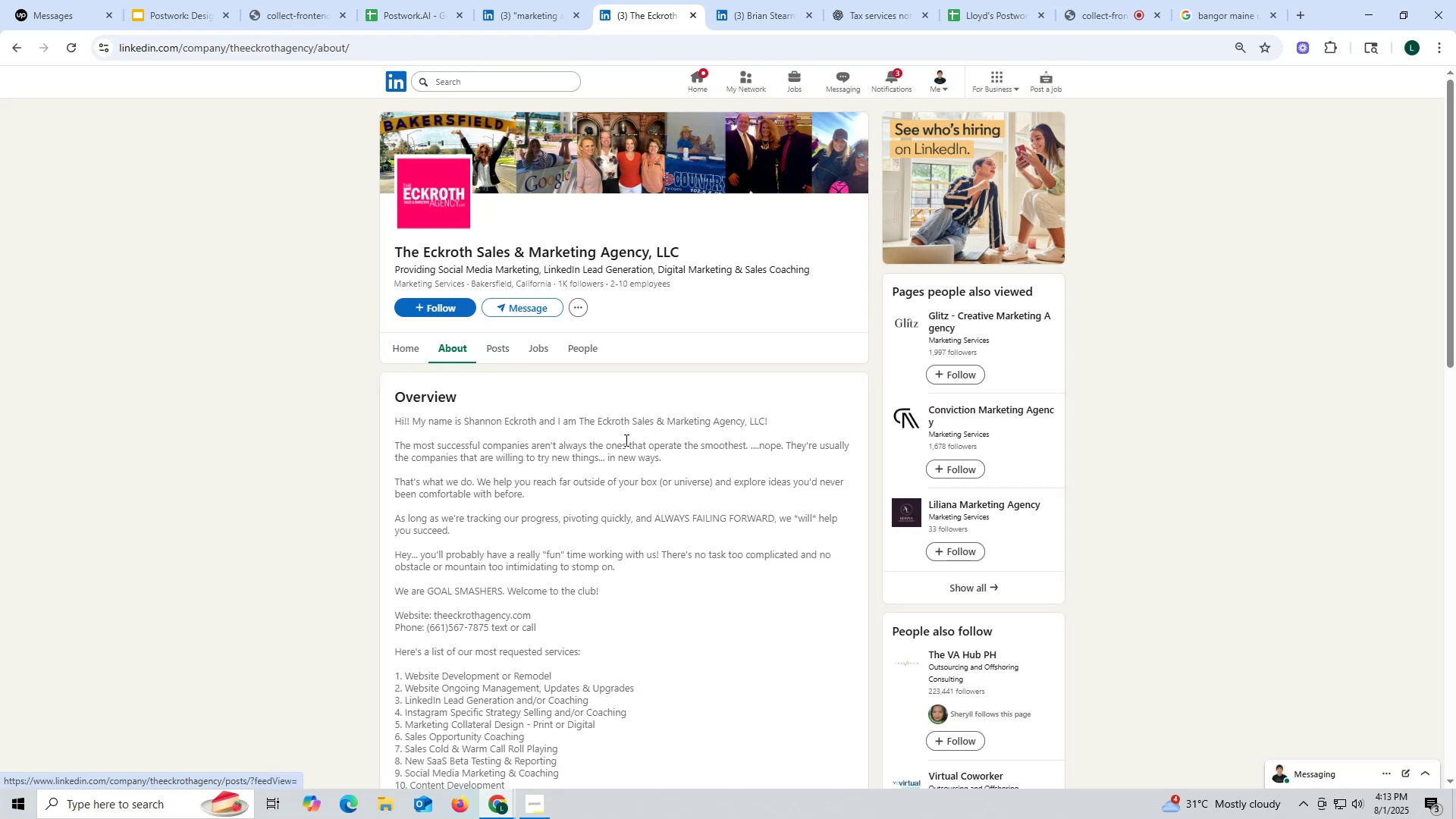 
scroll: coordinate [624, 440], scroll_direction: down, amount: 5.0
 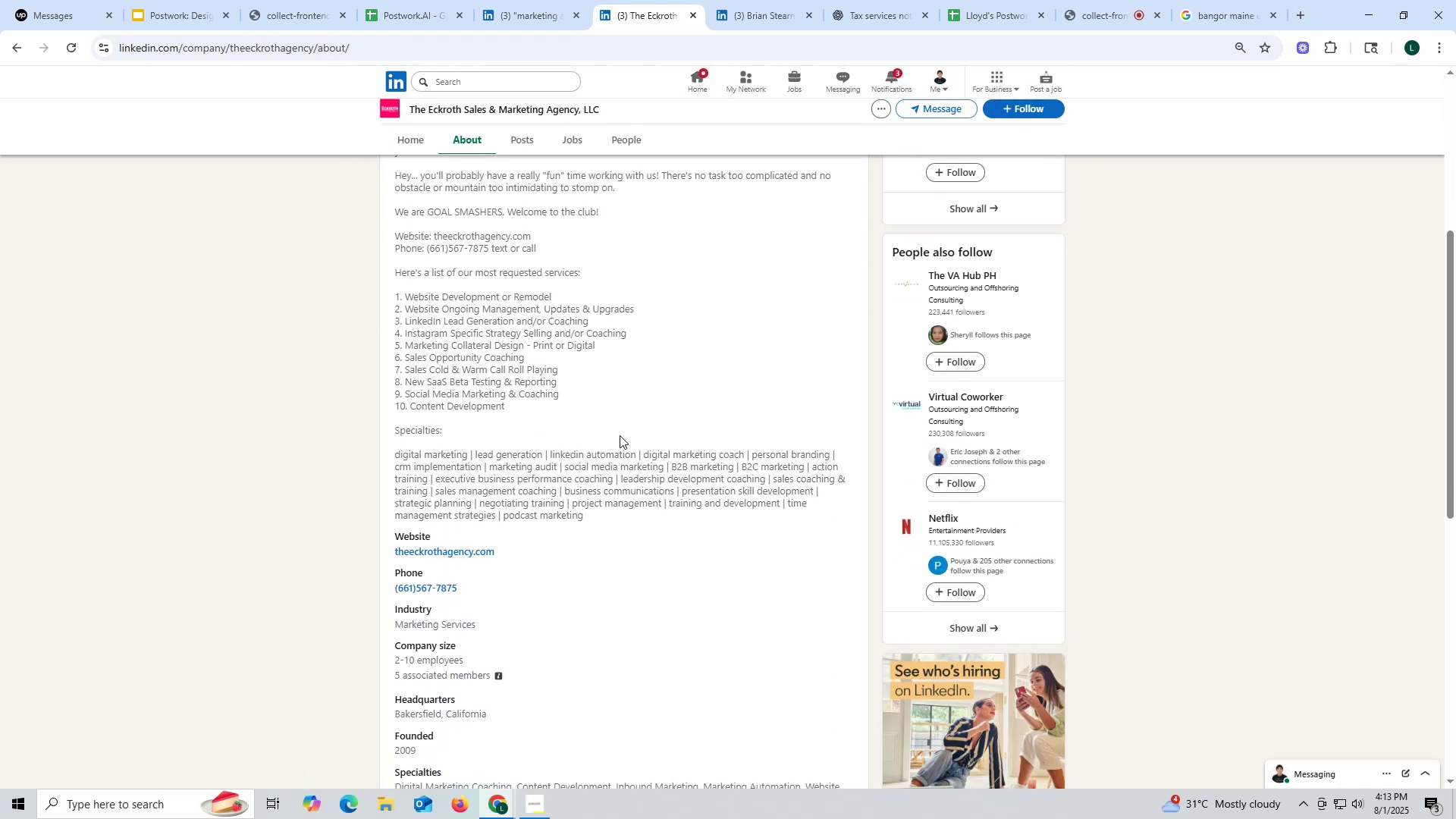 
scroll: coordinate [618, 431], scroll_direction: up, amount: 6.0
 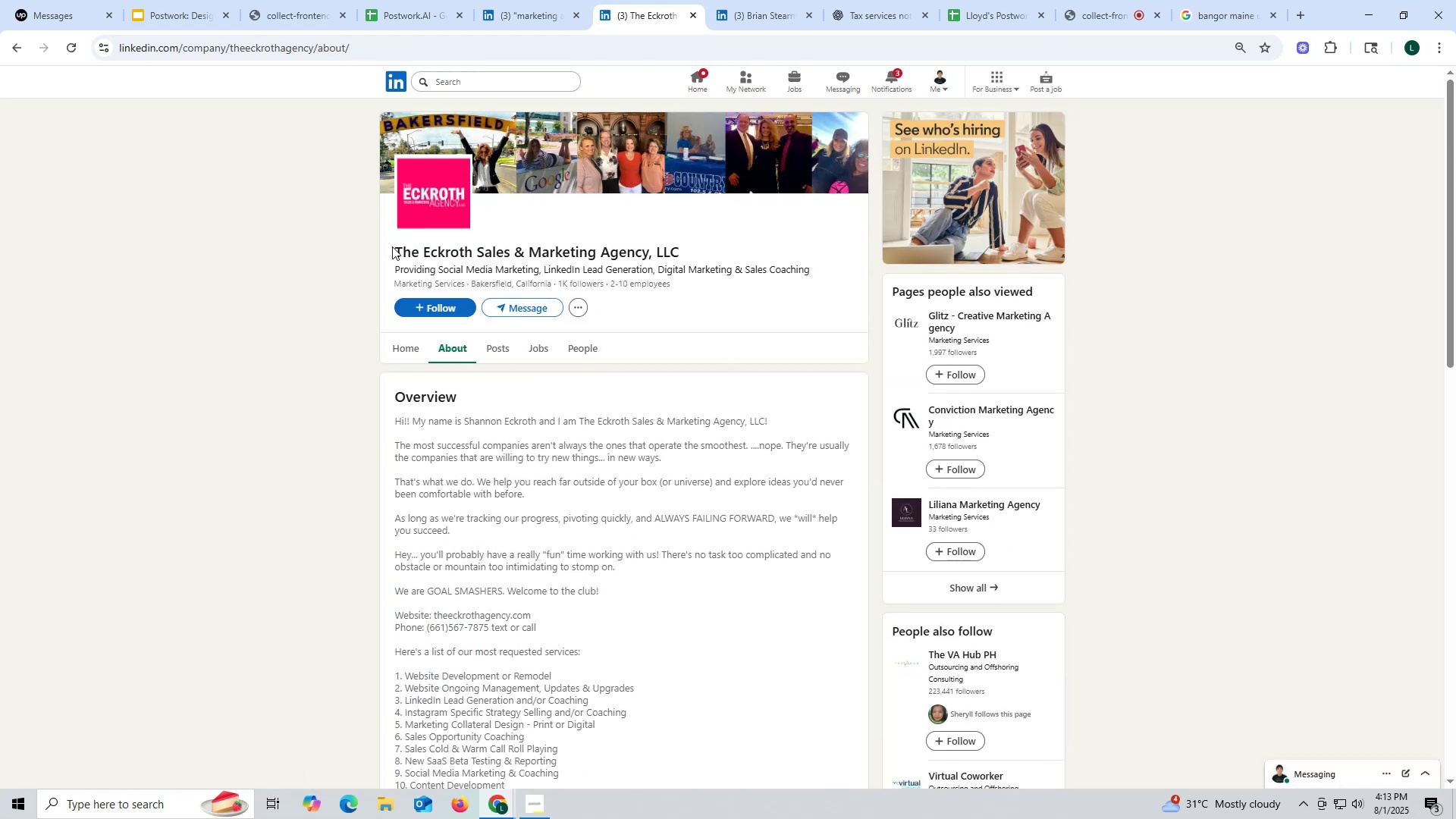 
left_click_drag(start_coordinate=[380, 245], to_coordinate=[721, 242])
 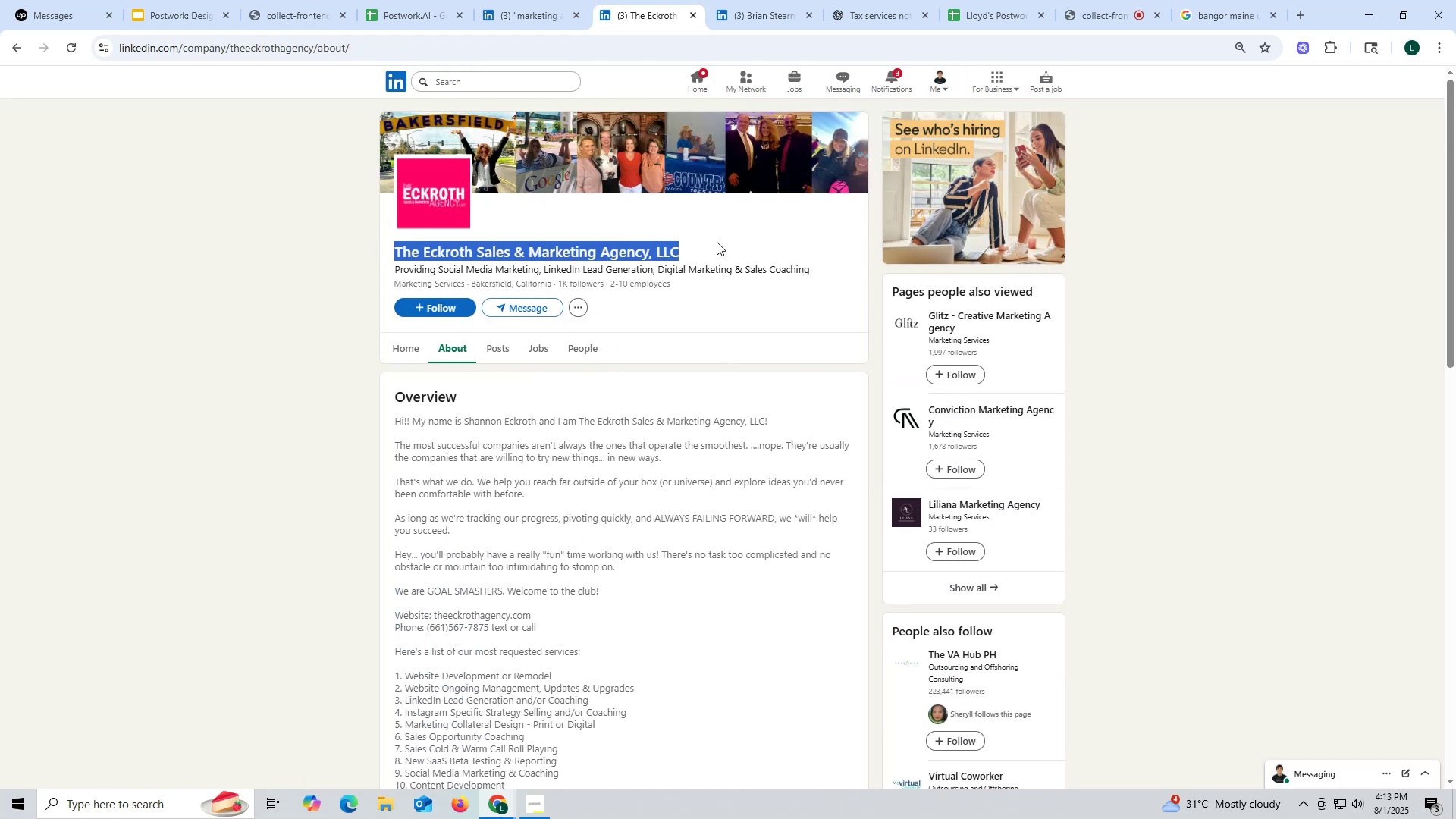 
key(Control+ControlLeft)
 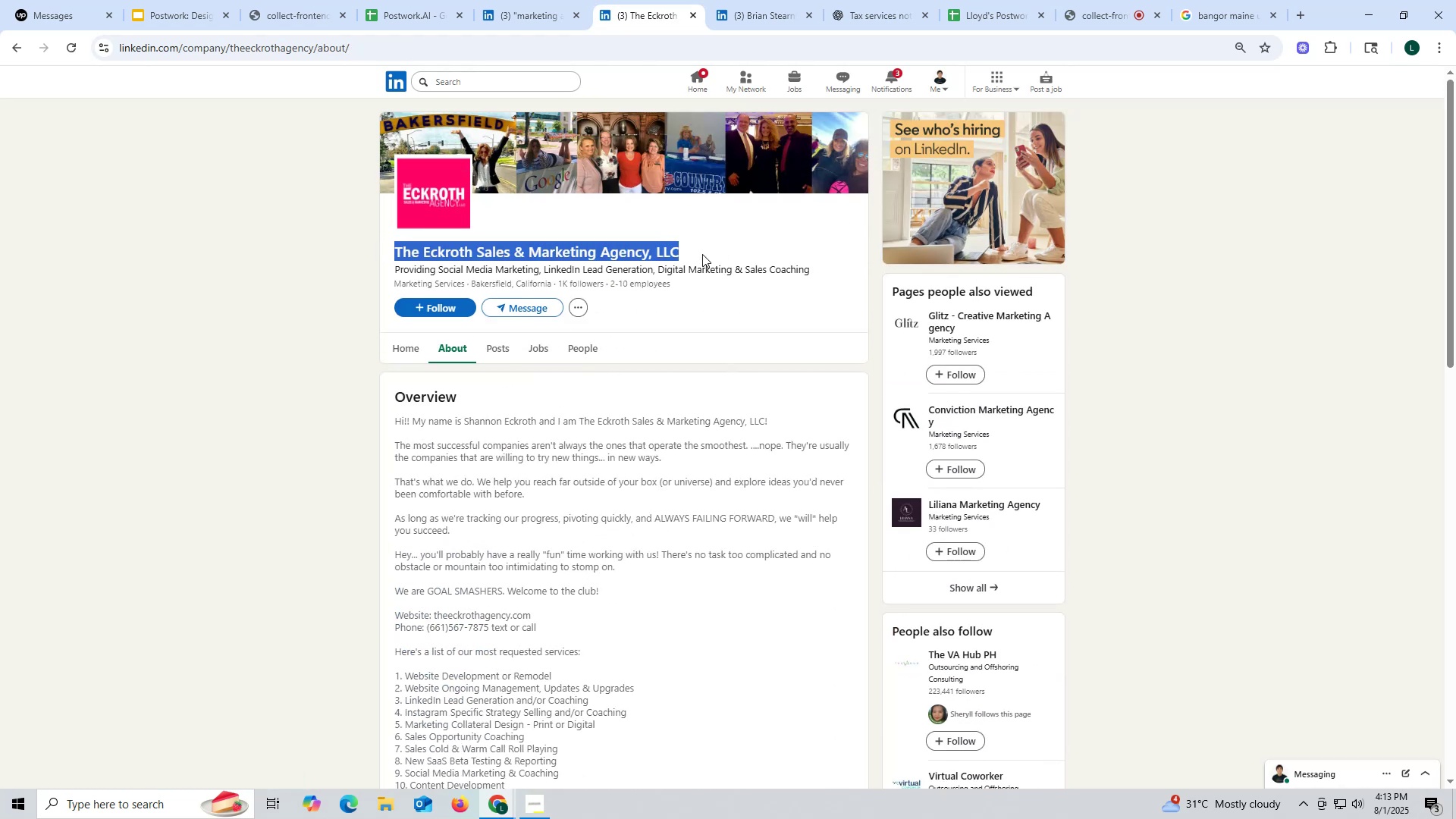 
key(Control+C)
 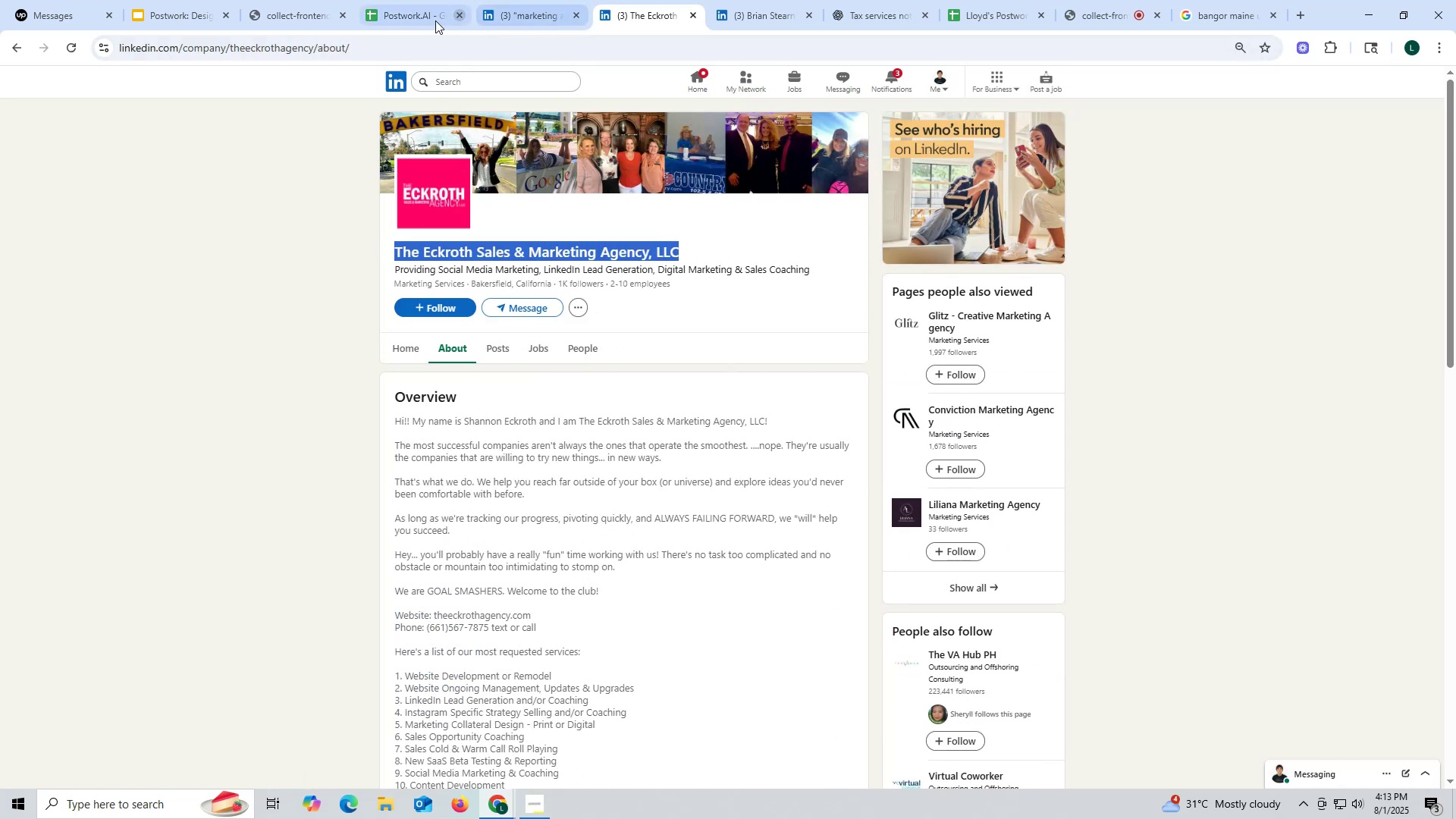 
left_click([405, 20])
 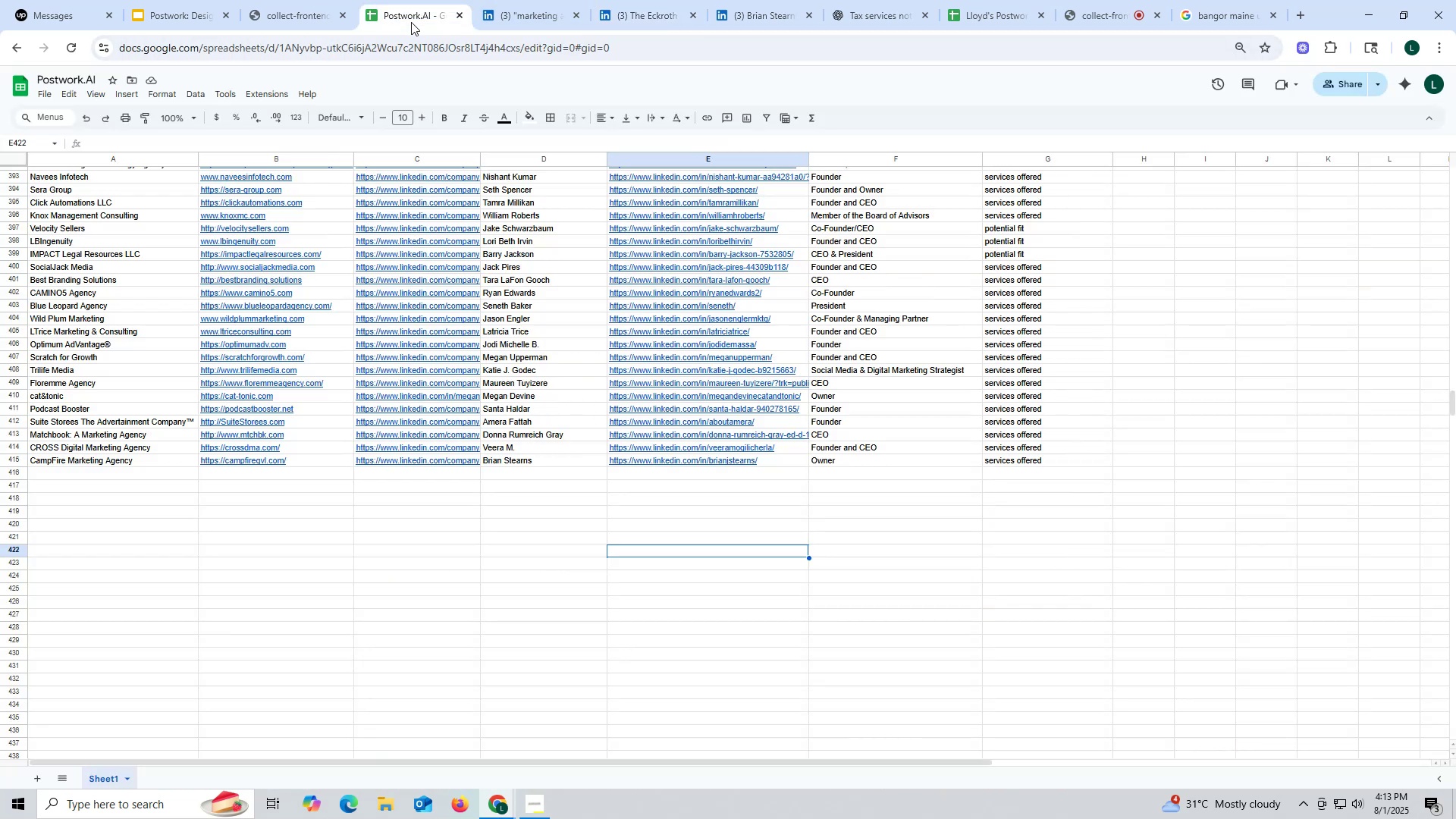 
key(Control+ControlLeft)
 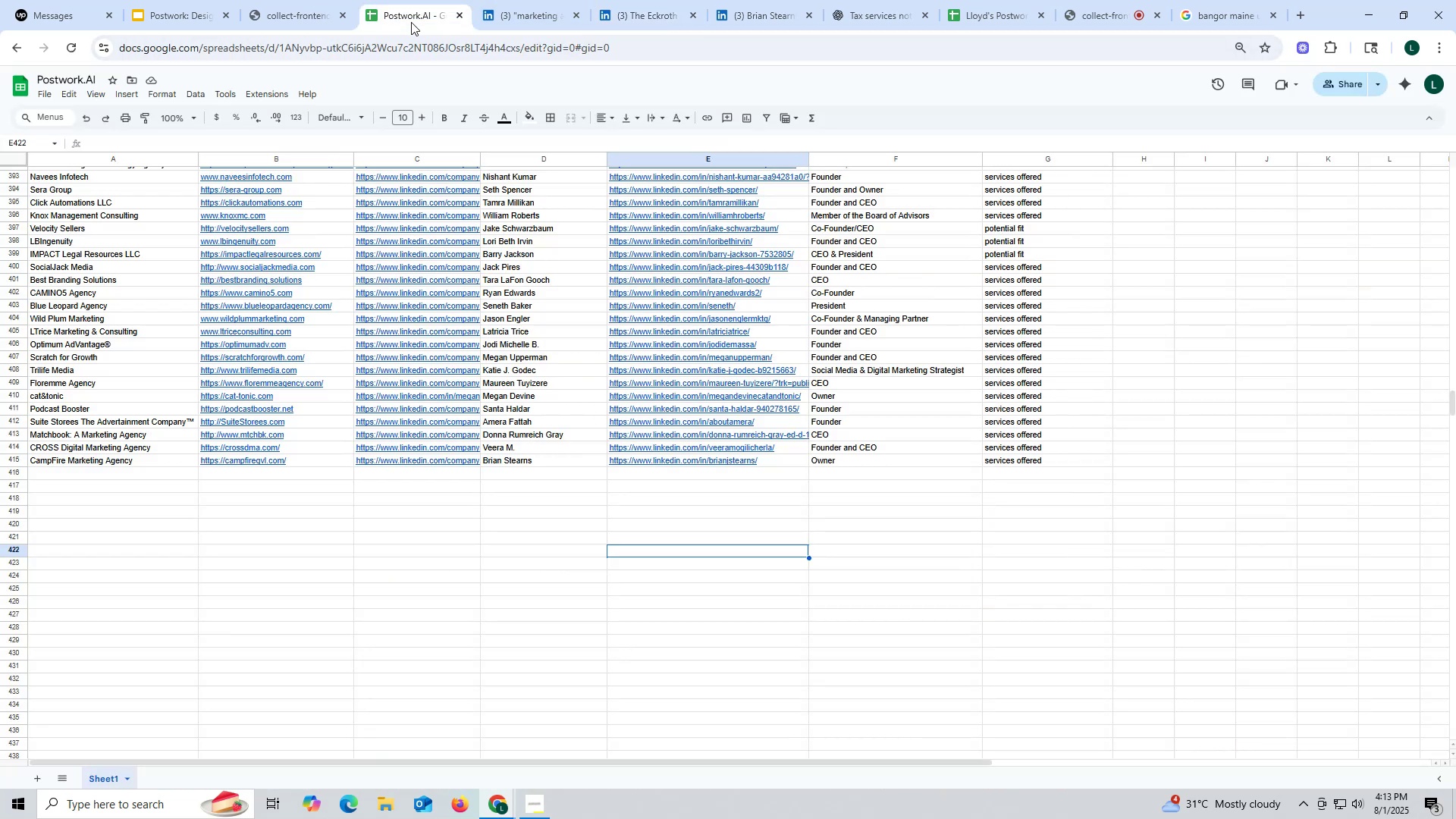 
key(Control+F)
 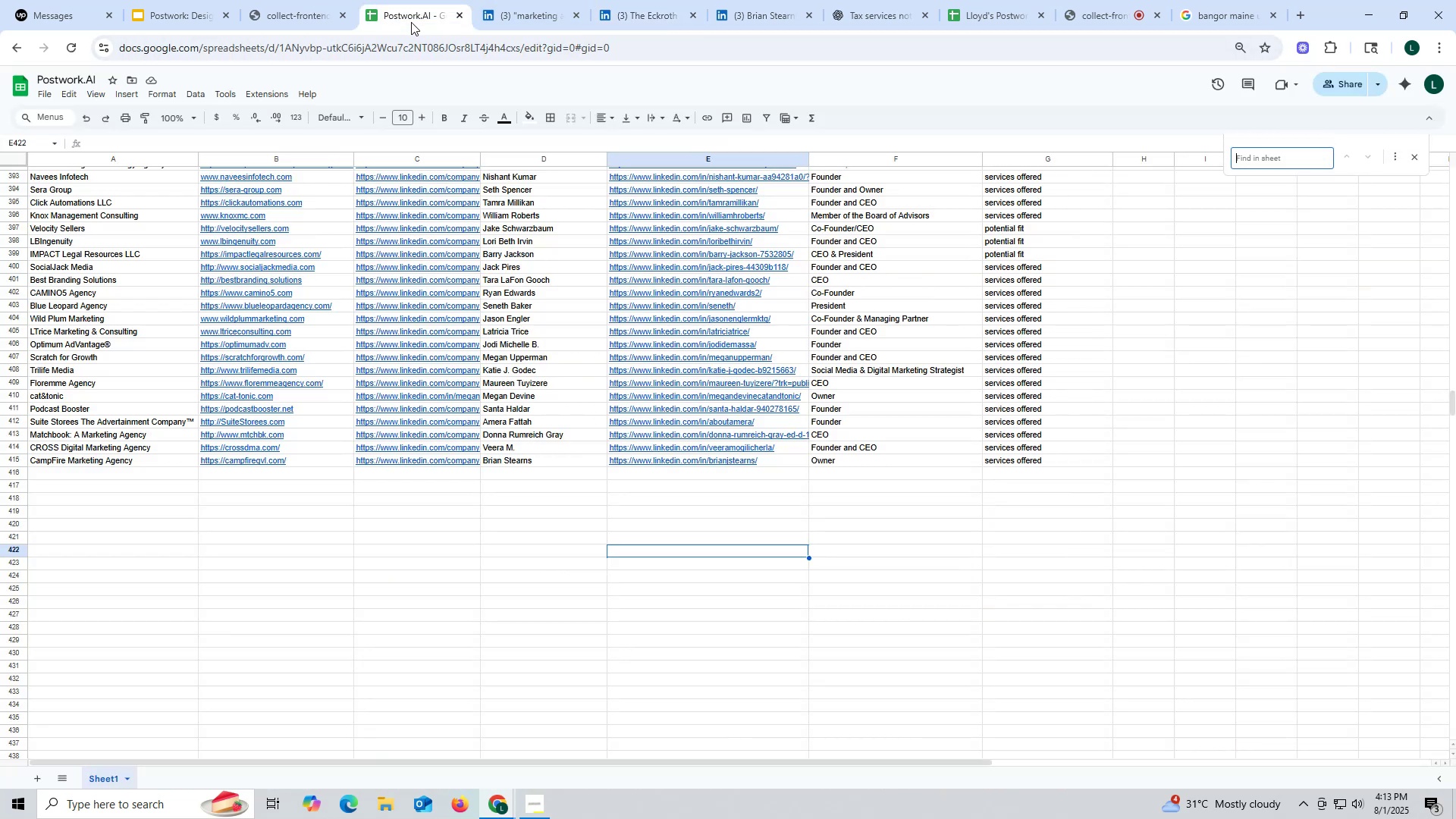 
key(Control+ControlLeft)
 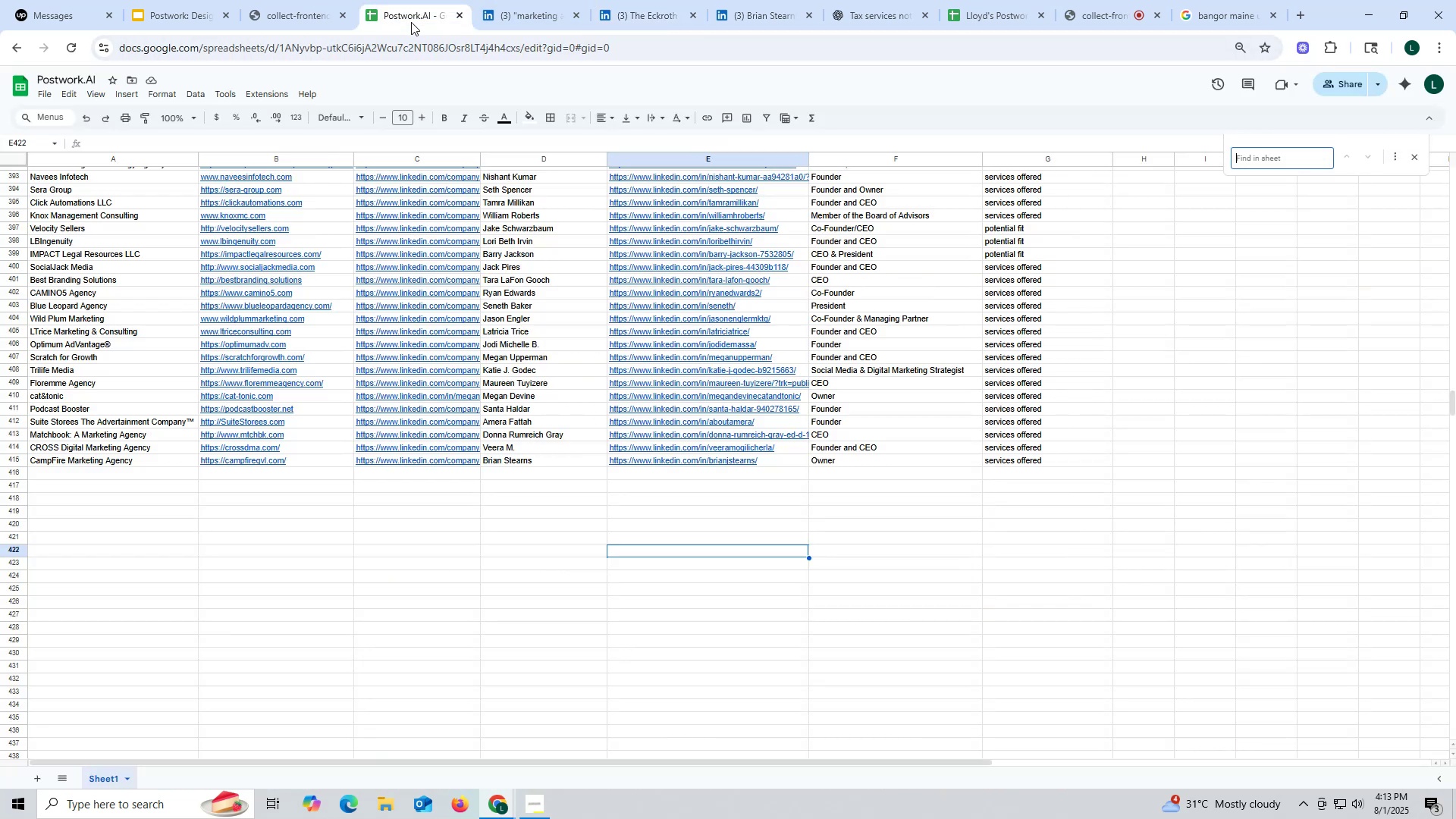 
key(Control+V)
 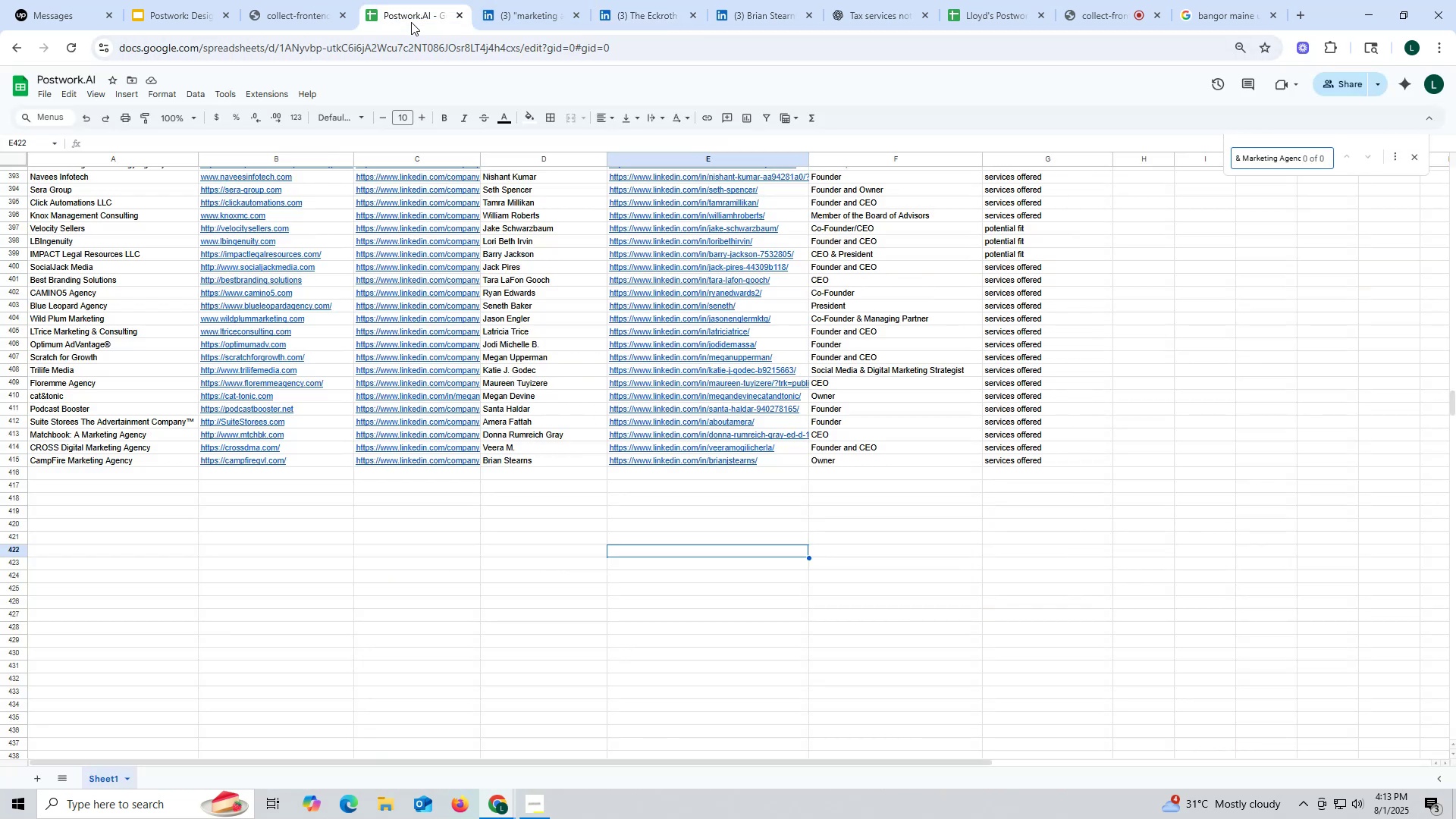 
key(Enter)
 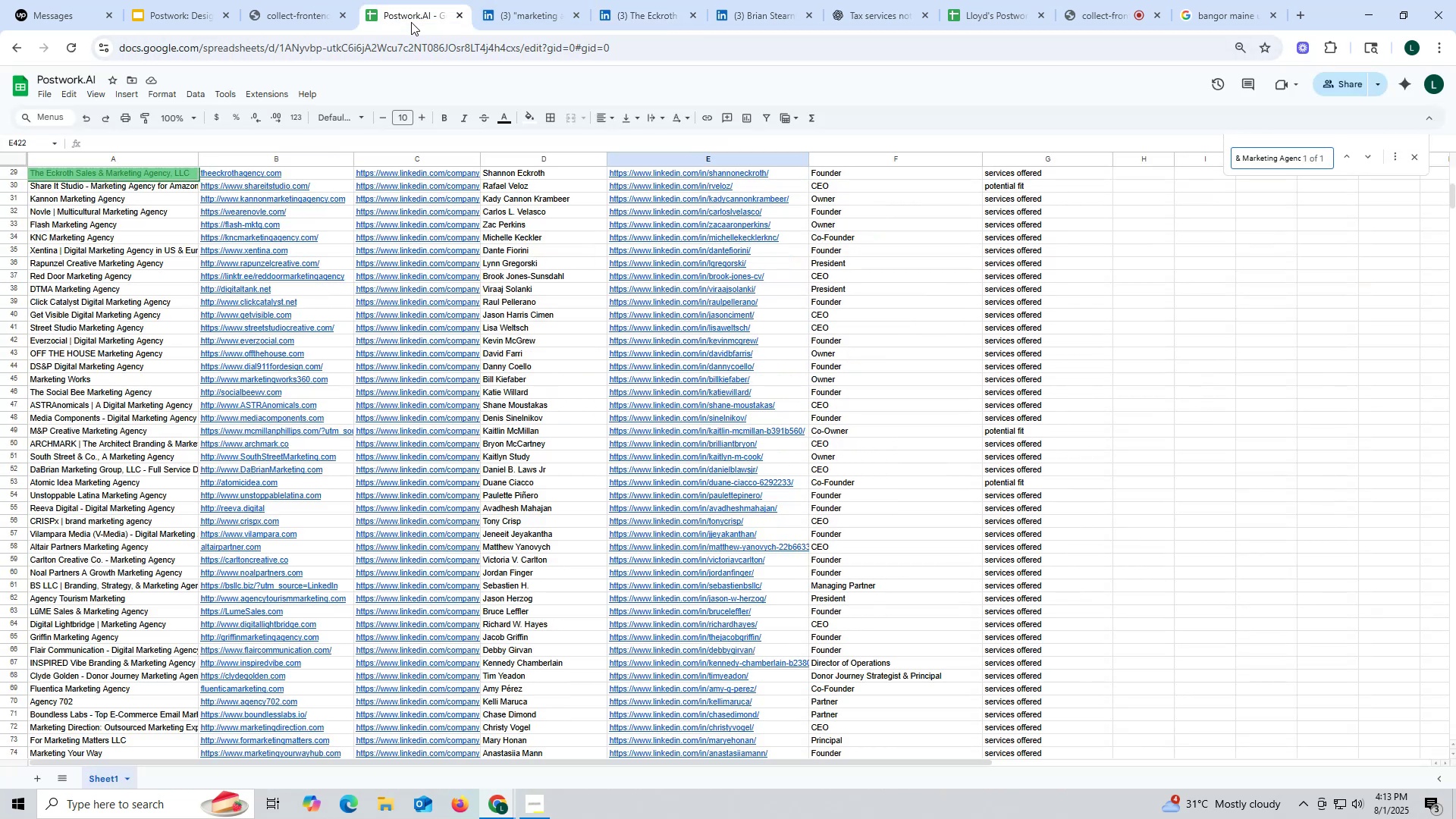 
key(Enter)
 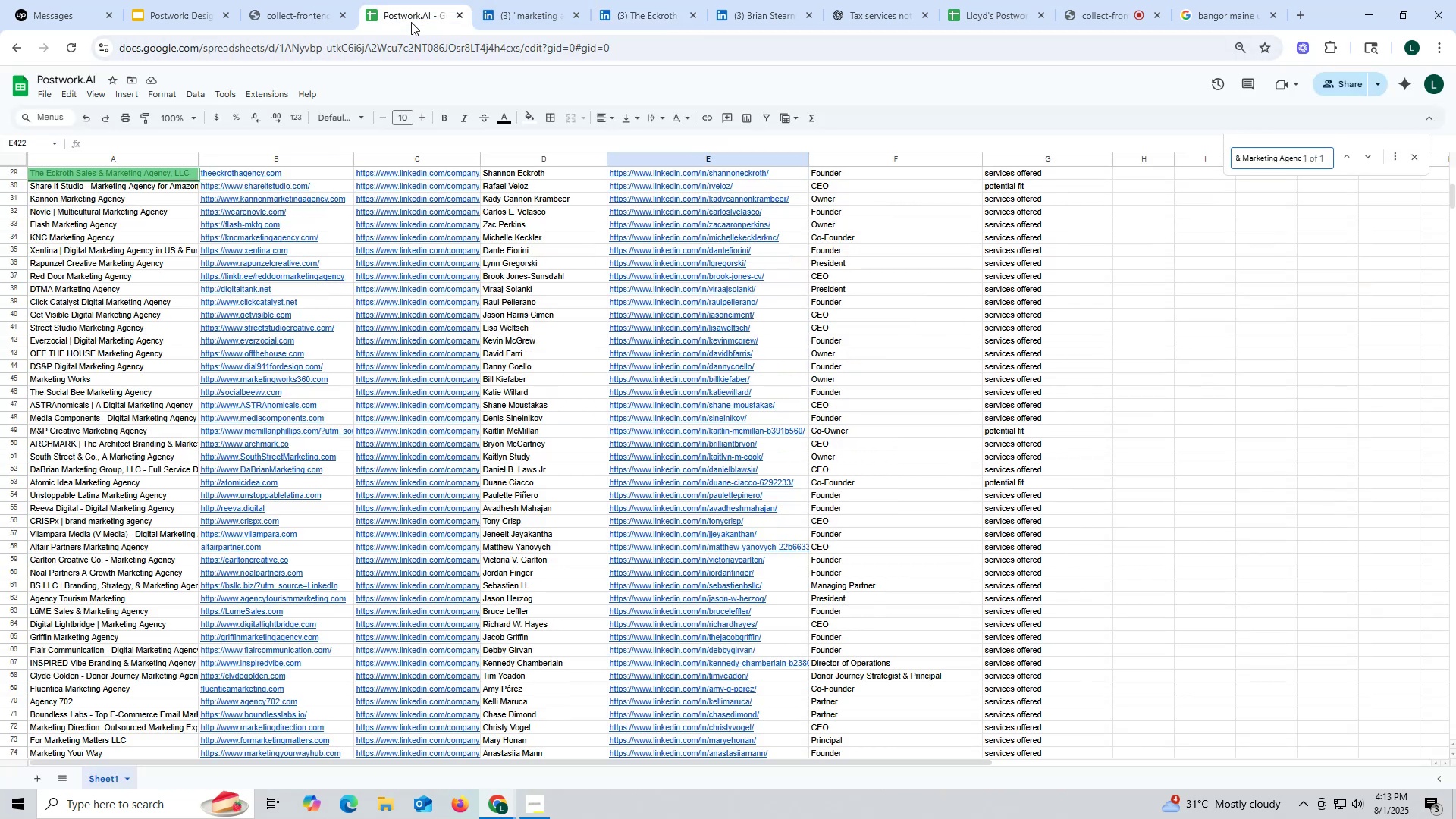 
key(Enter)
 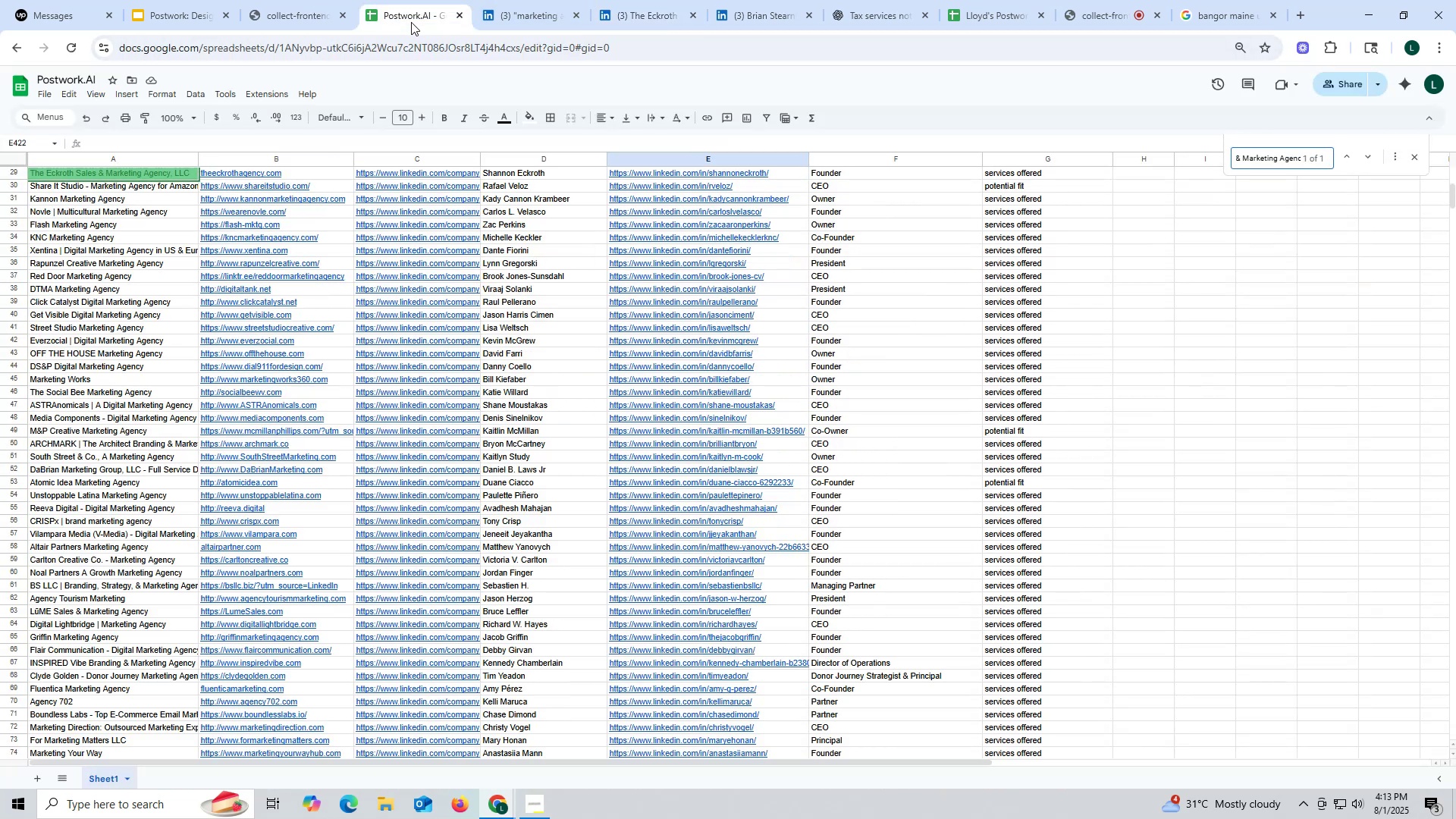 
key(Enter)
 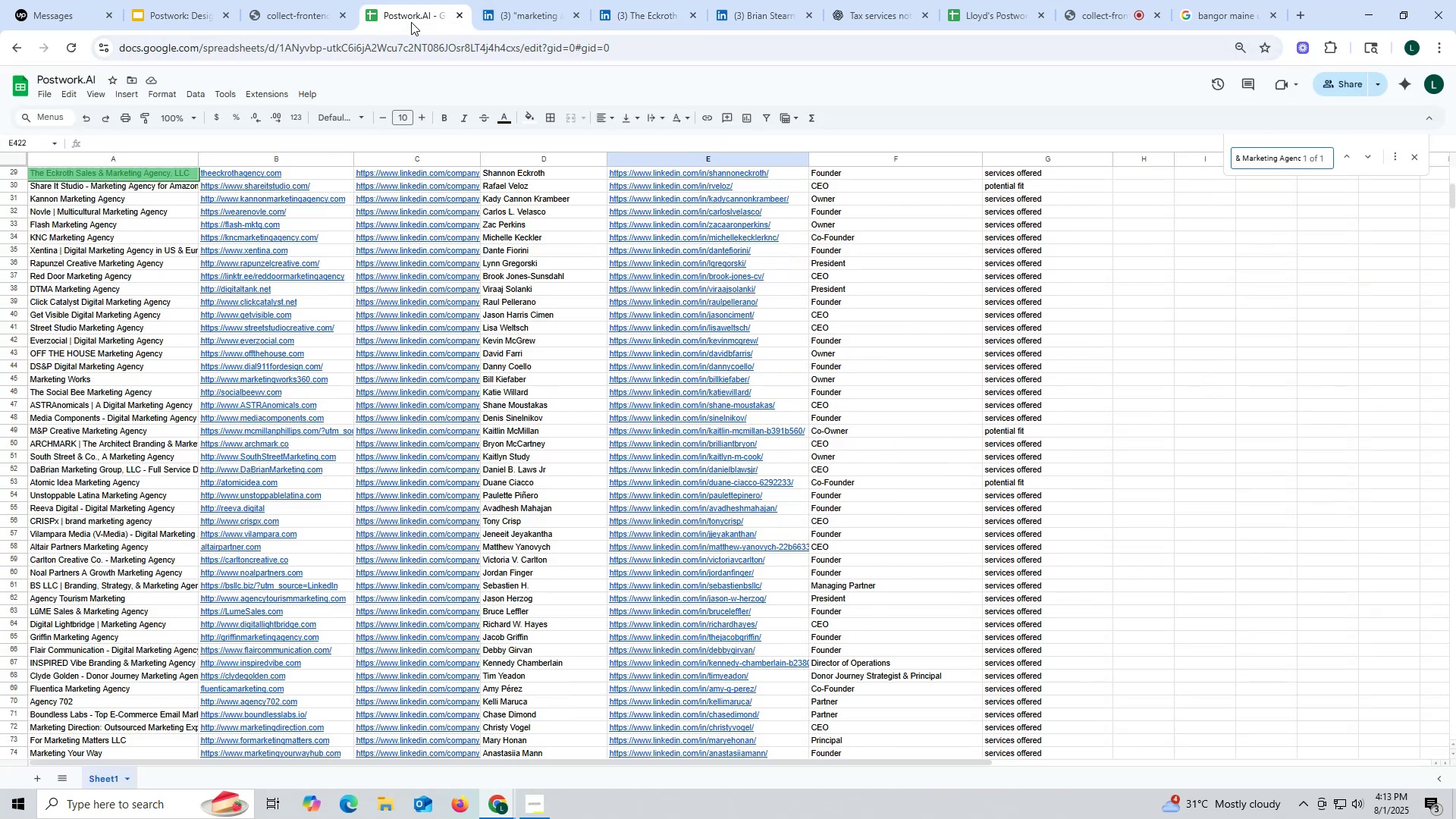 
key(Enter)
 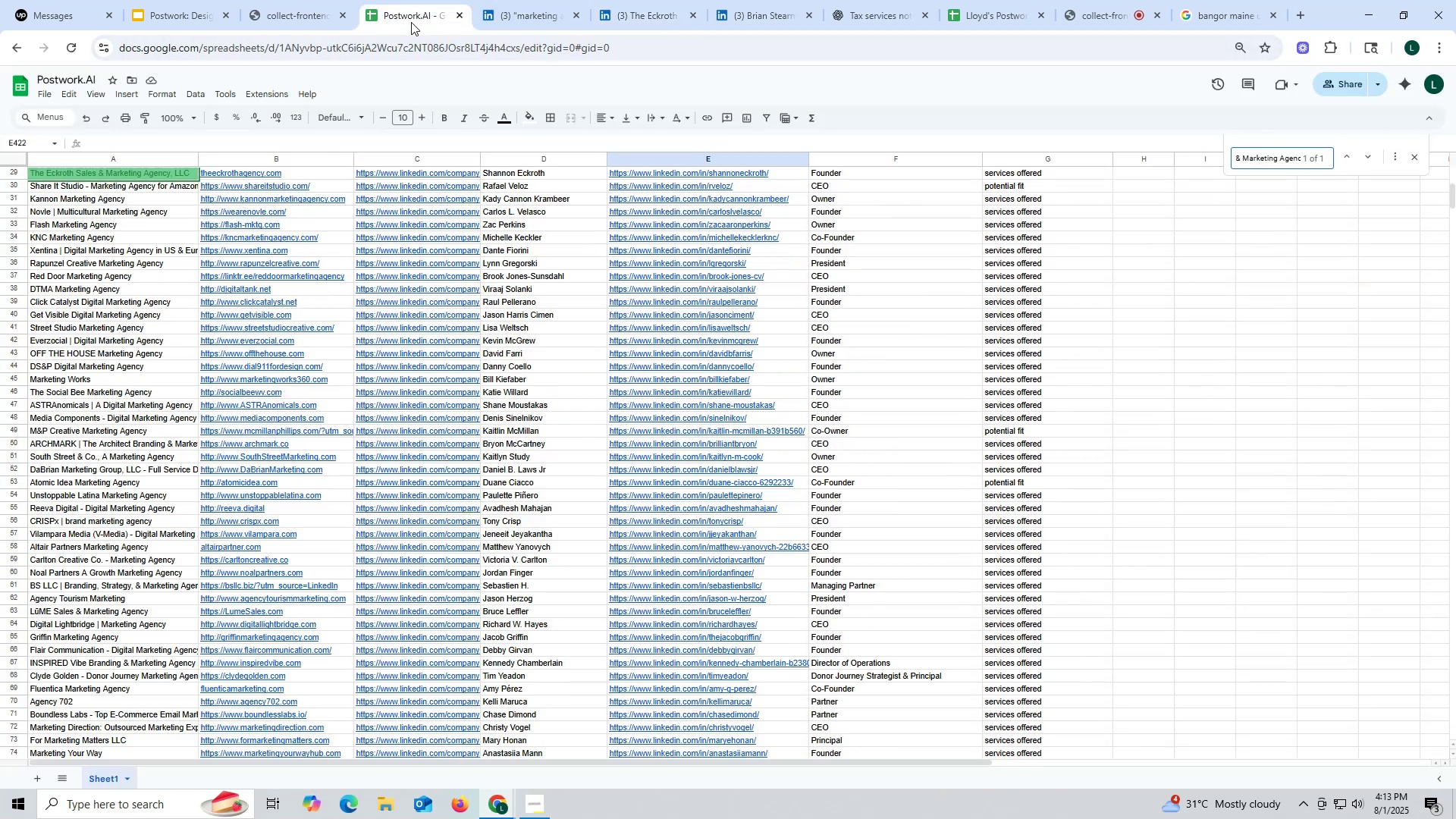 
key(Escape)
 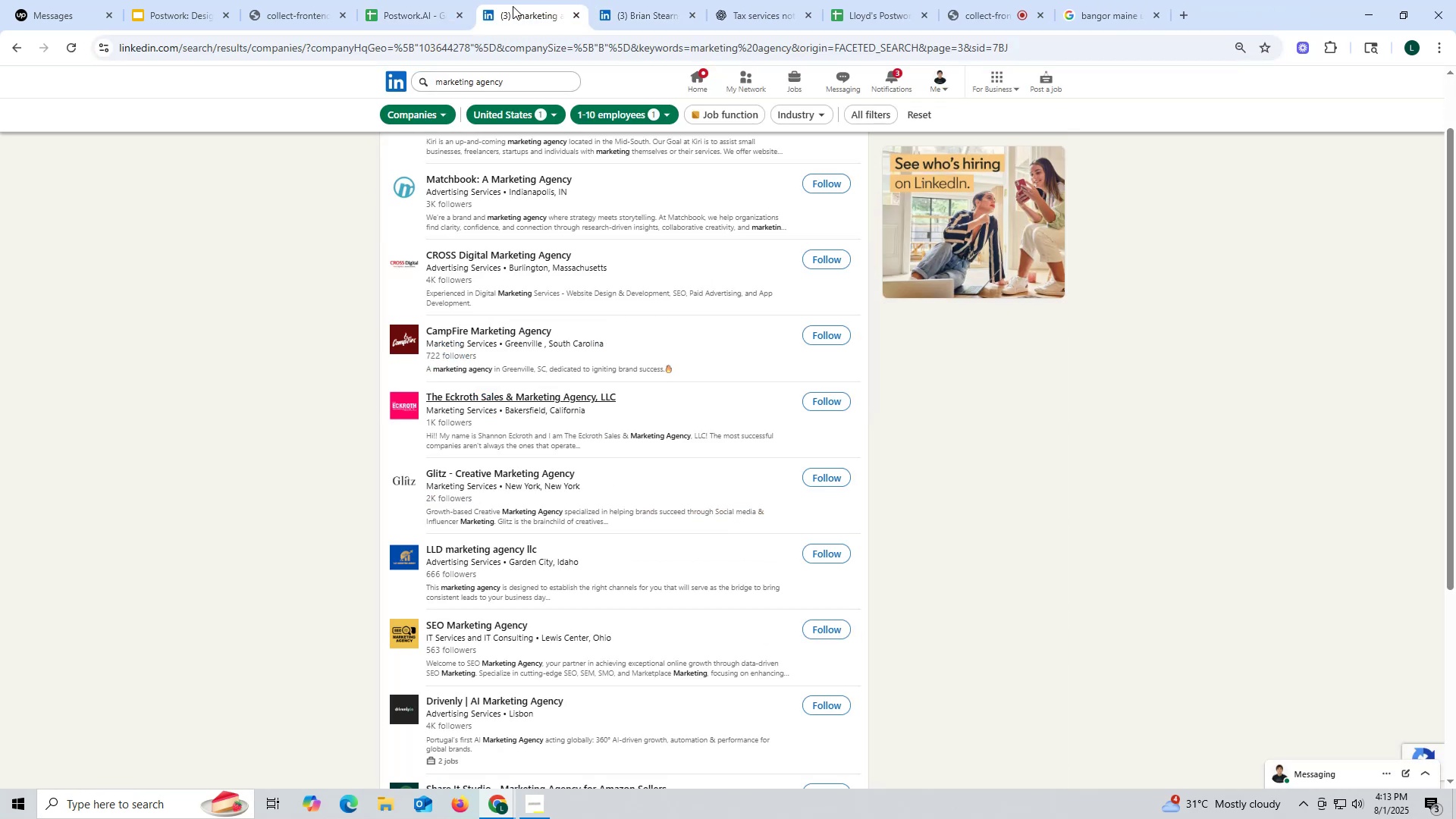 
scroll: coordinate [552, 374], scroll_direction: down, amount: 2.0
 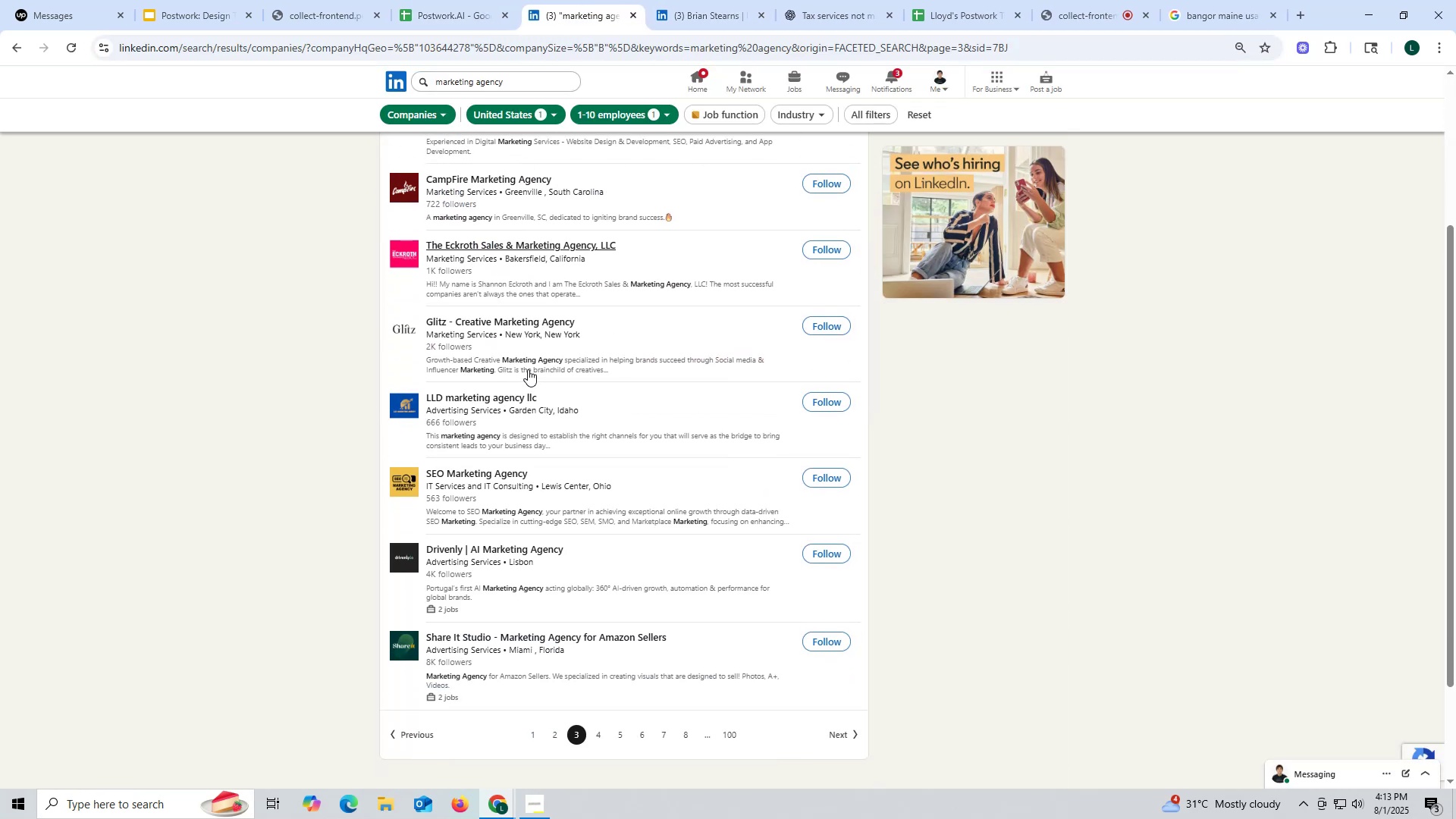 
wait(6.3)
 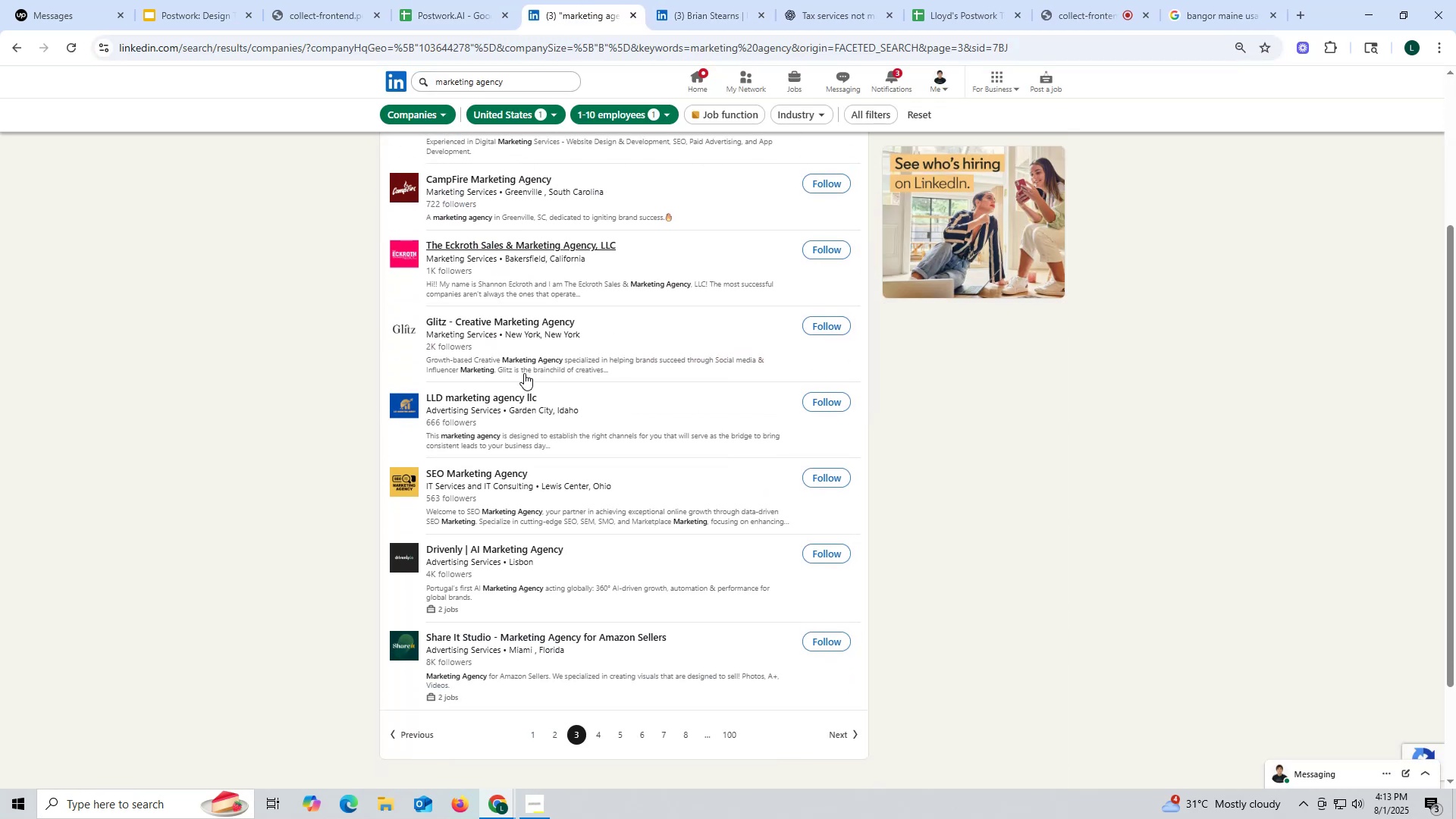 
right_click([501, 318])
 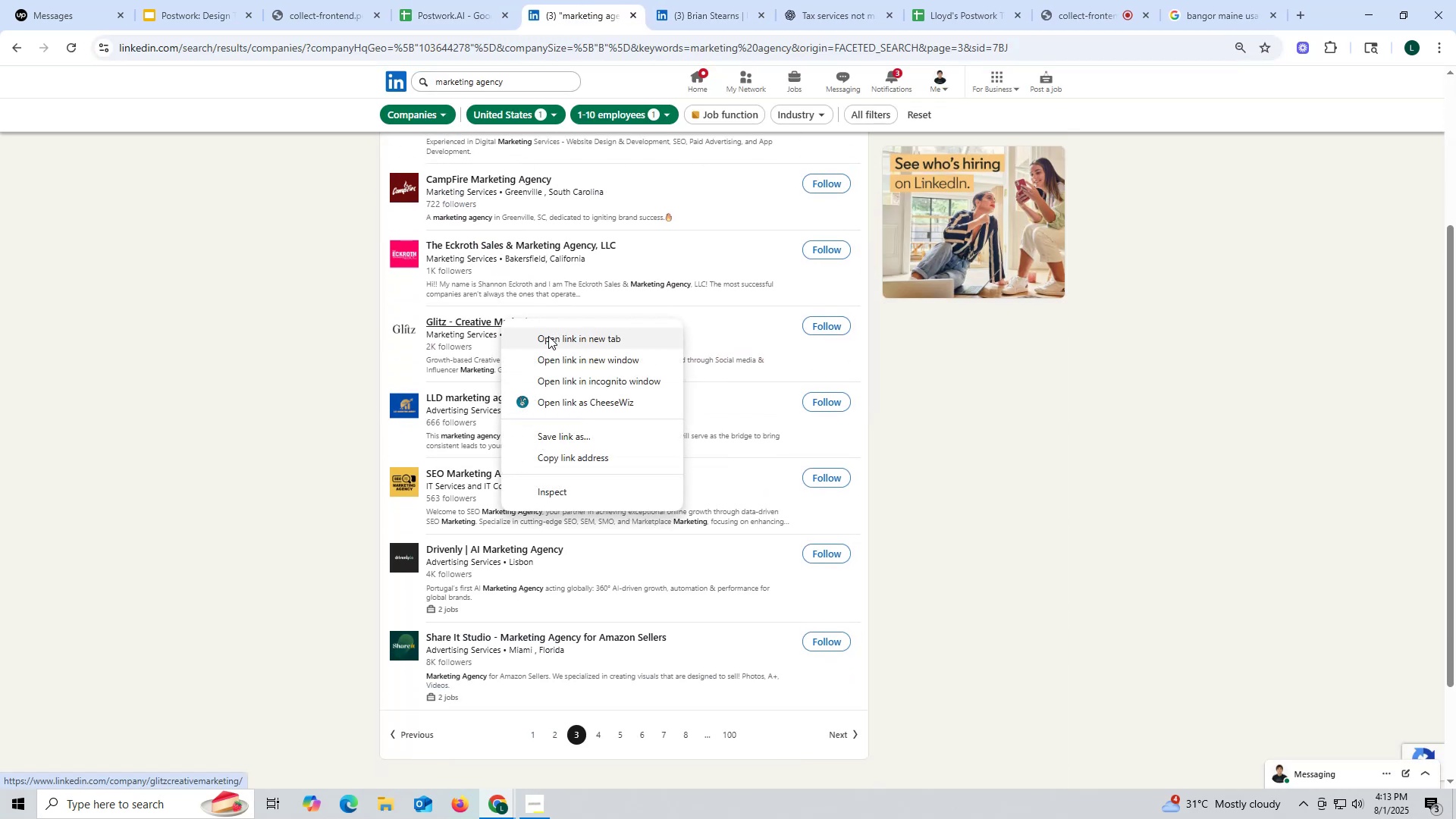 
left_click([549, 336])
 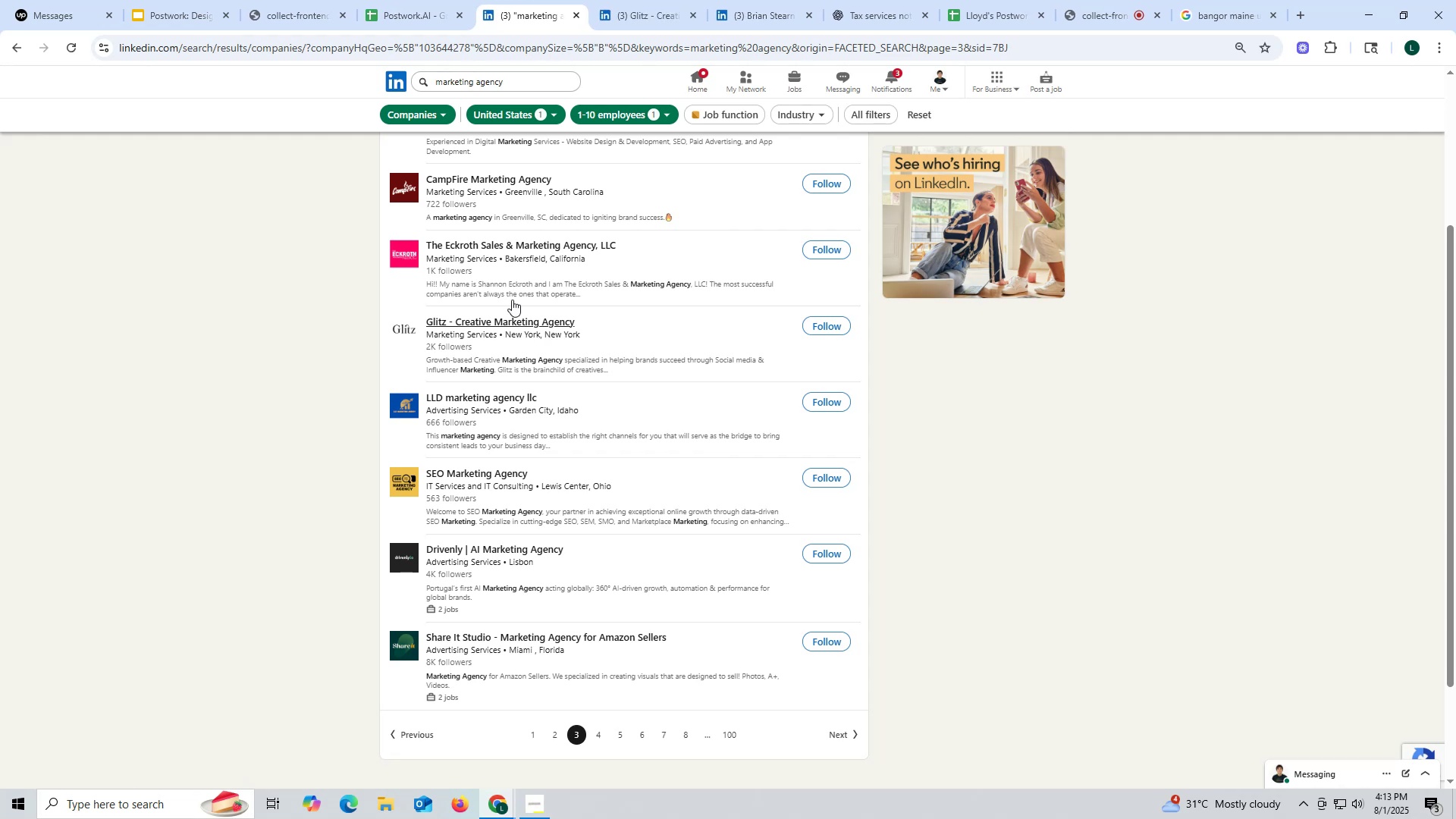 
left_click([642, 16])
 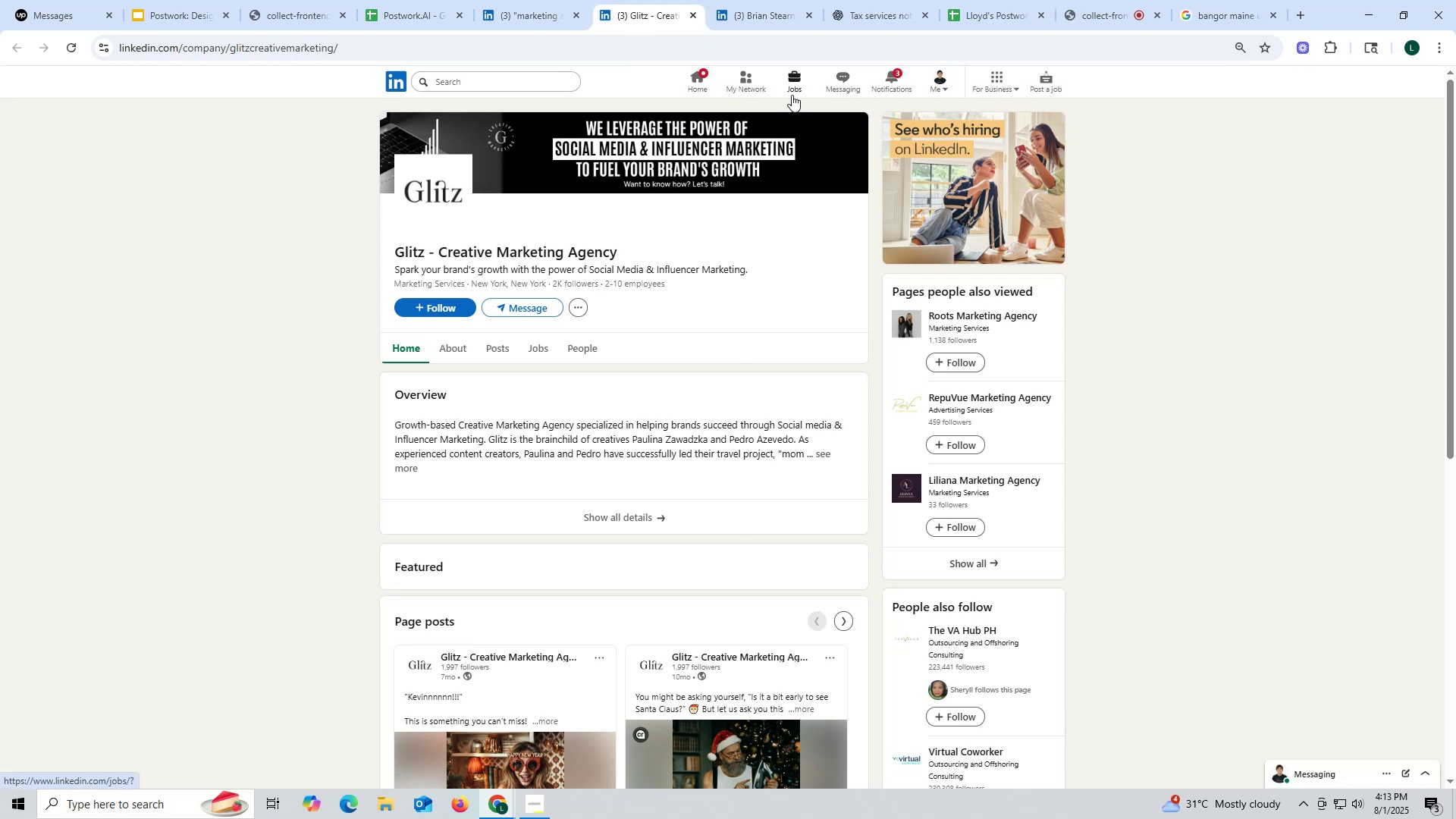 
wait(16.34)
 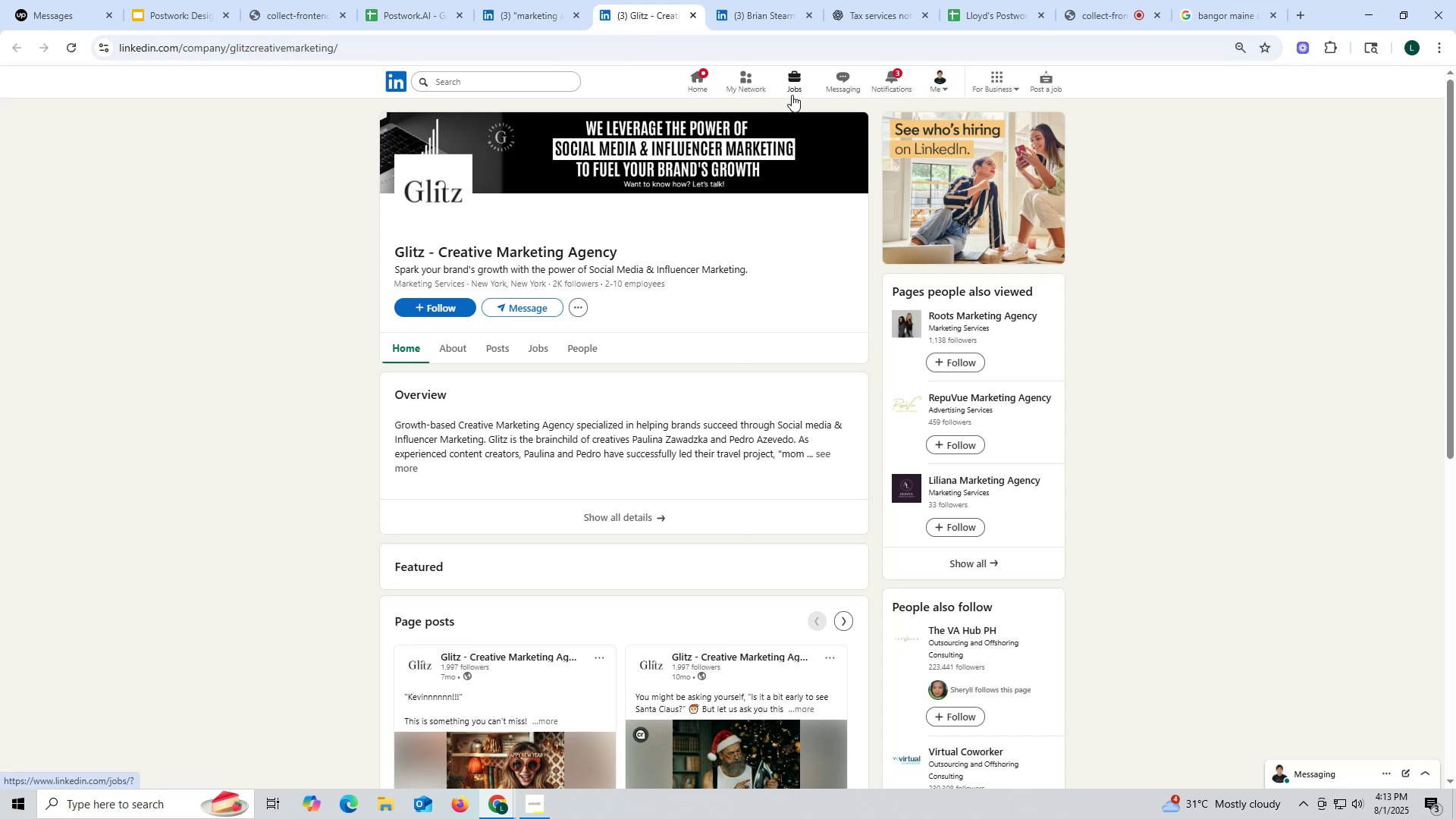 
left_click([503, 350])
 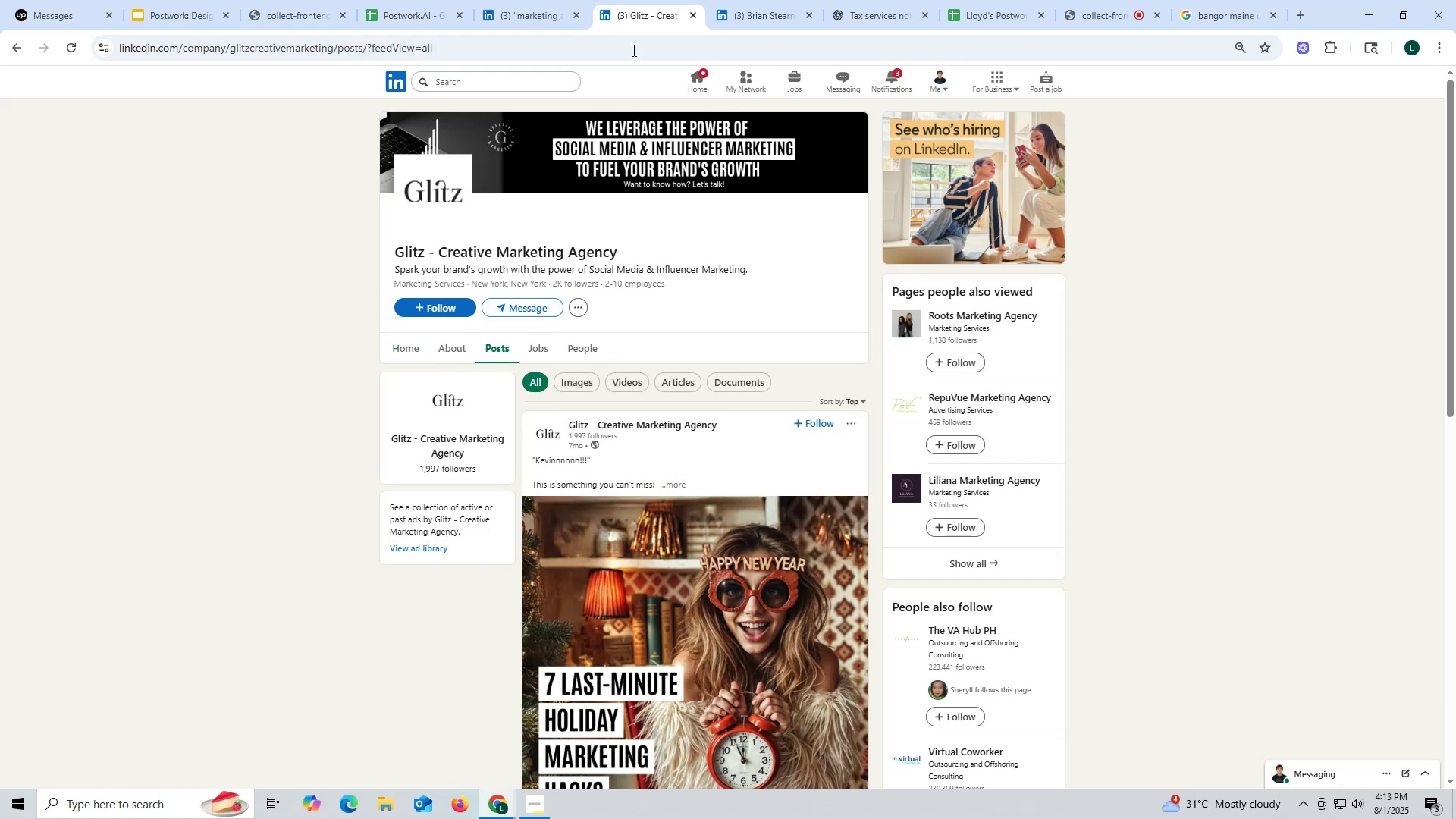 
left_click([693, 13])
 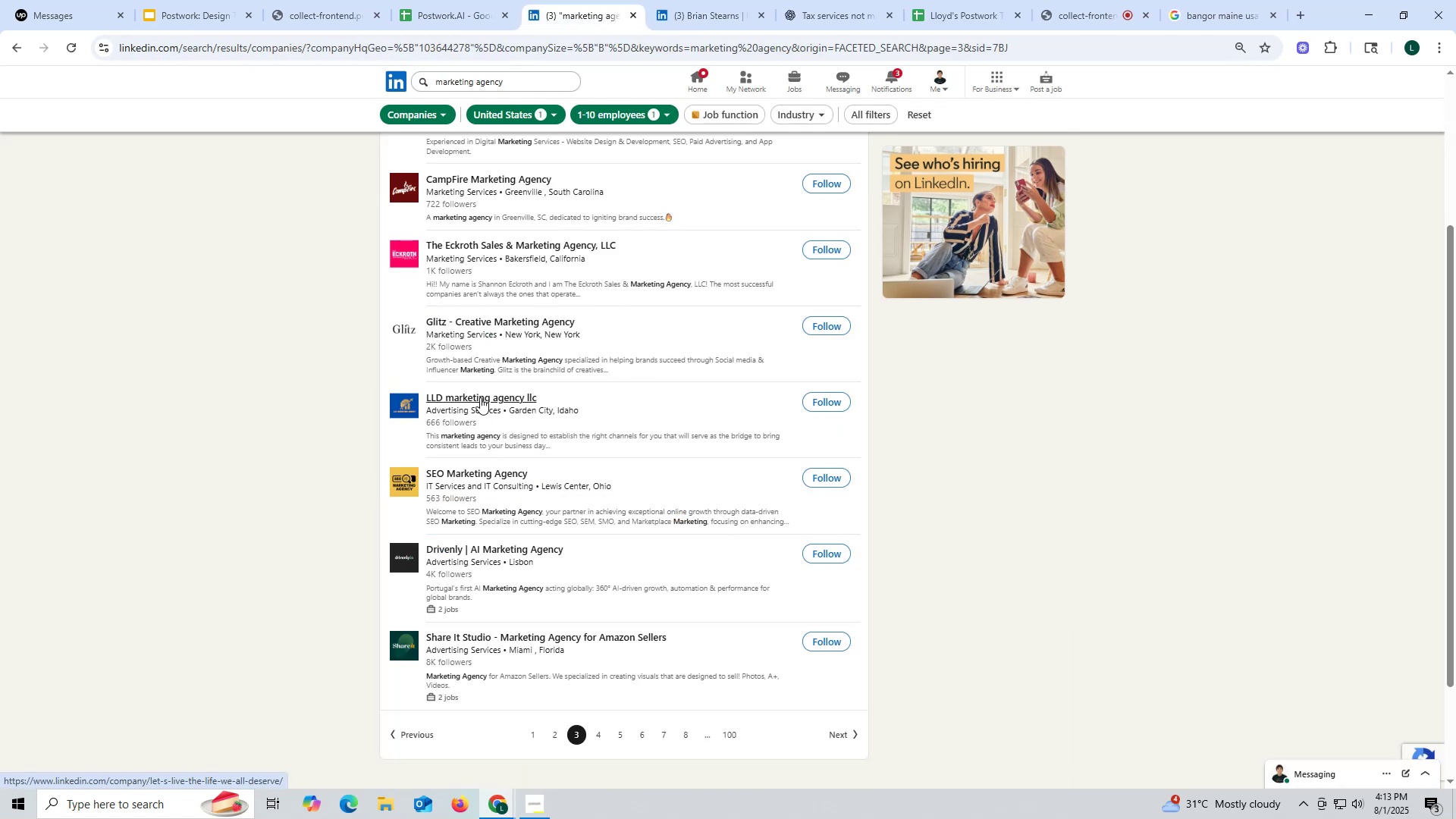 
left_click([549, 419])
 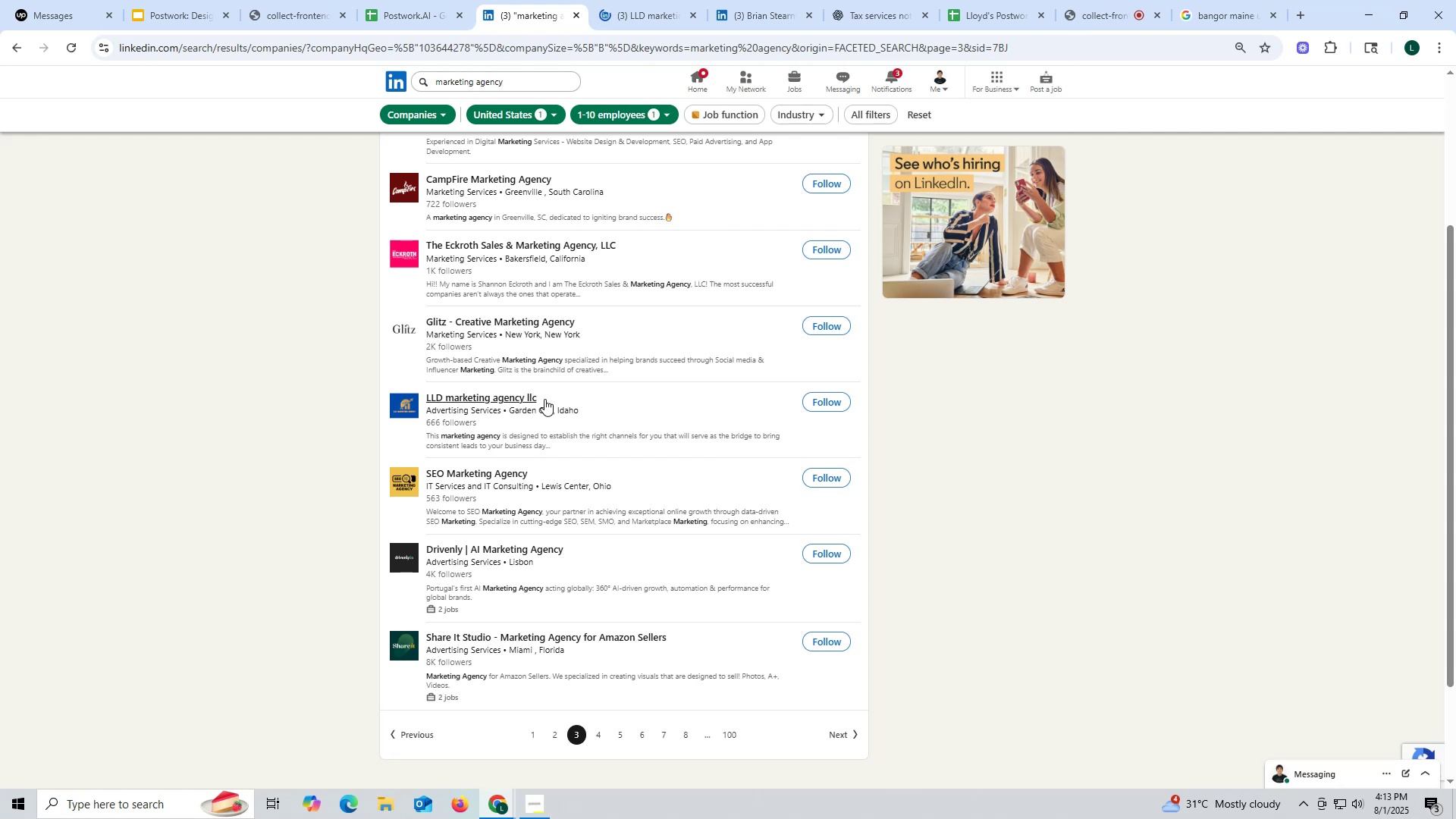 
wait(6.21)
 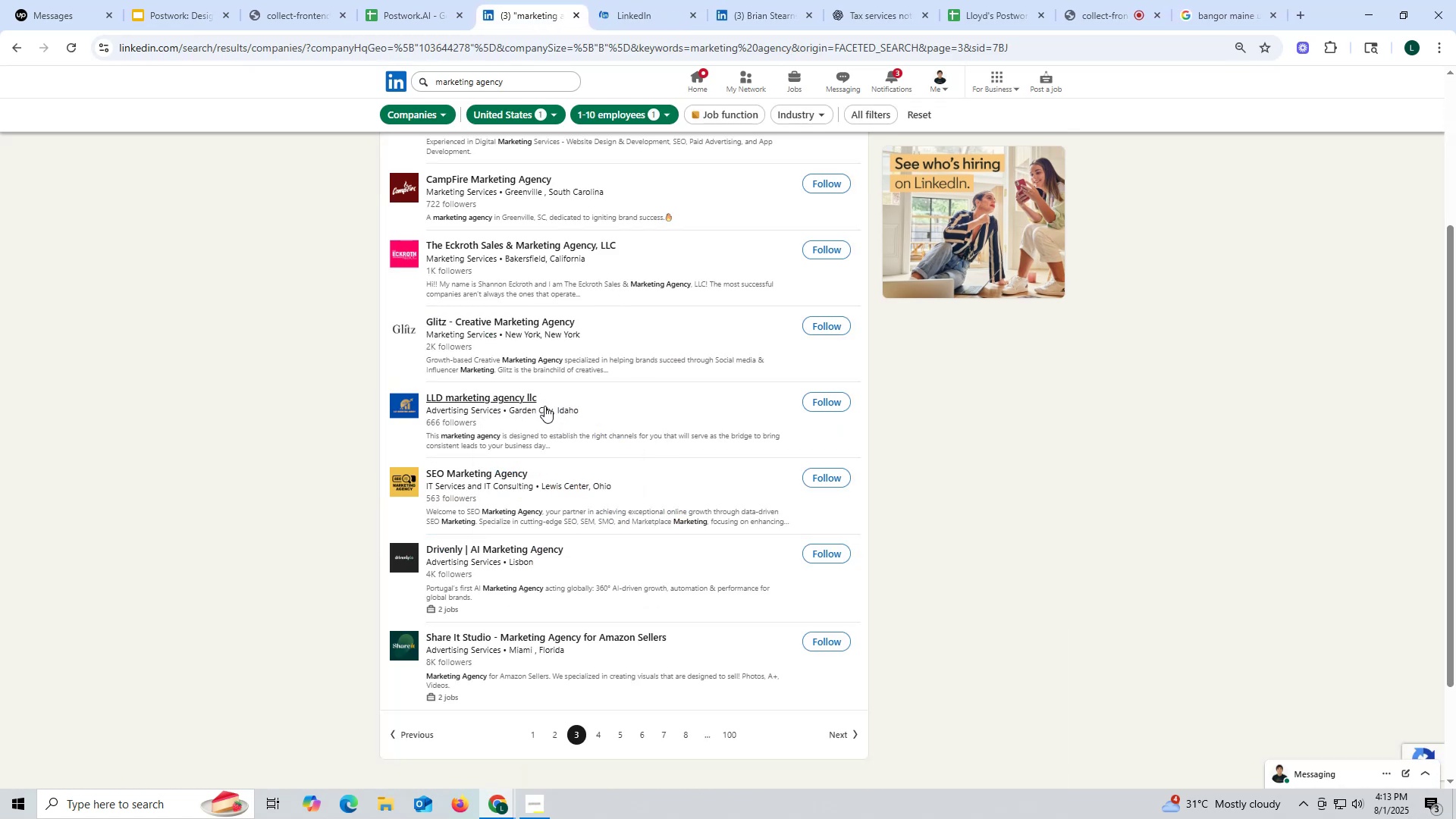 
left_click([635, 16])
 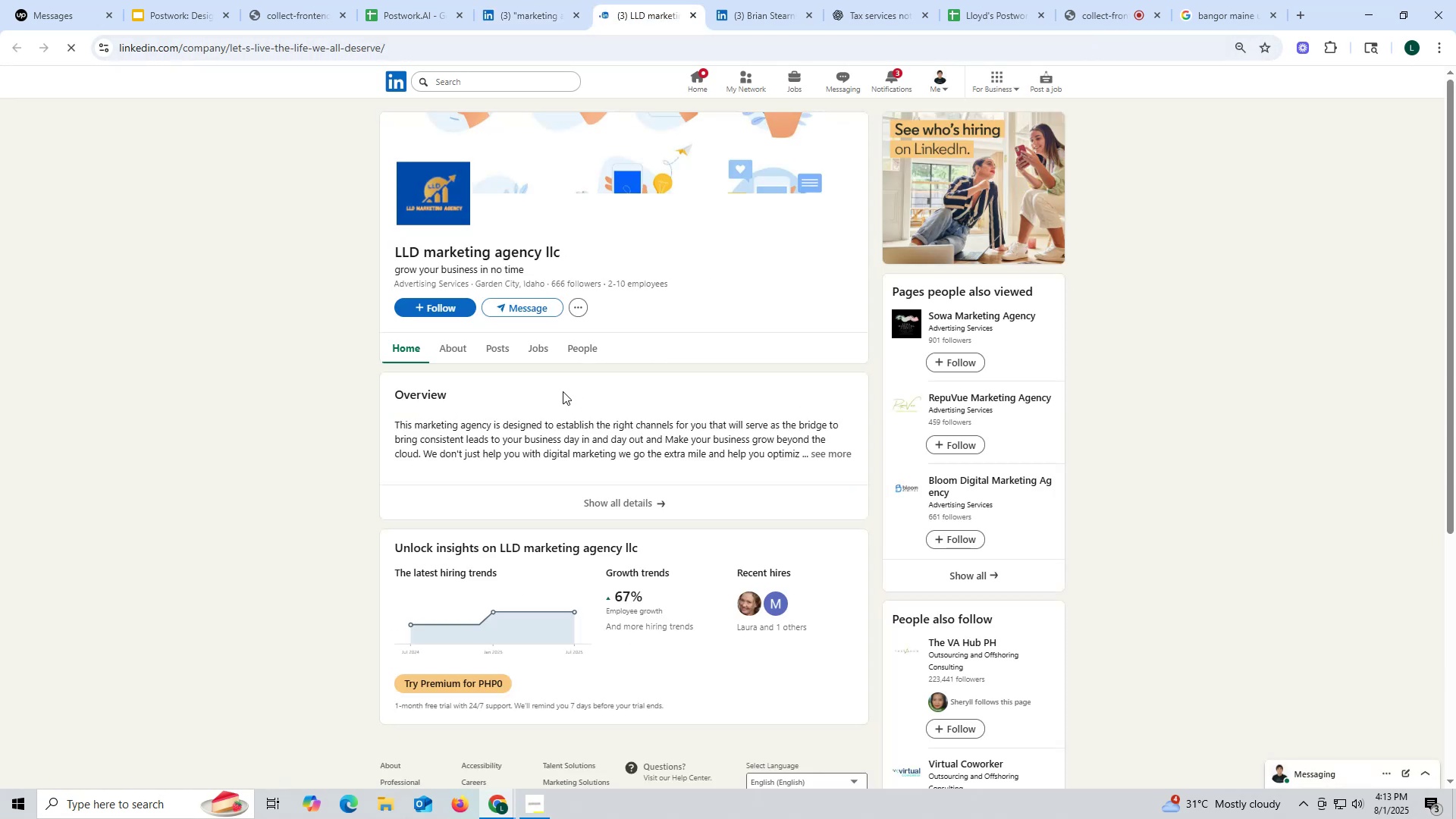 
wait(5.82)
 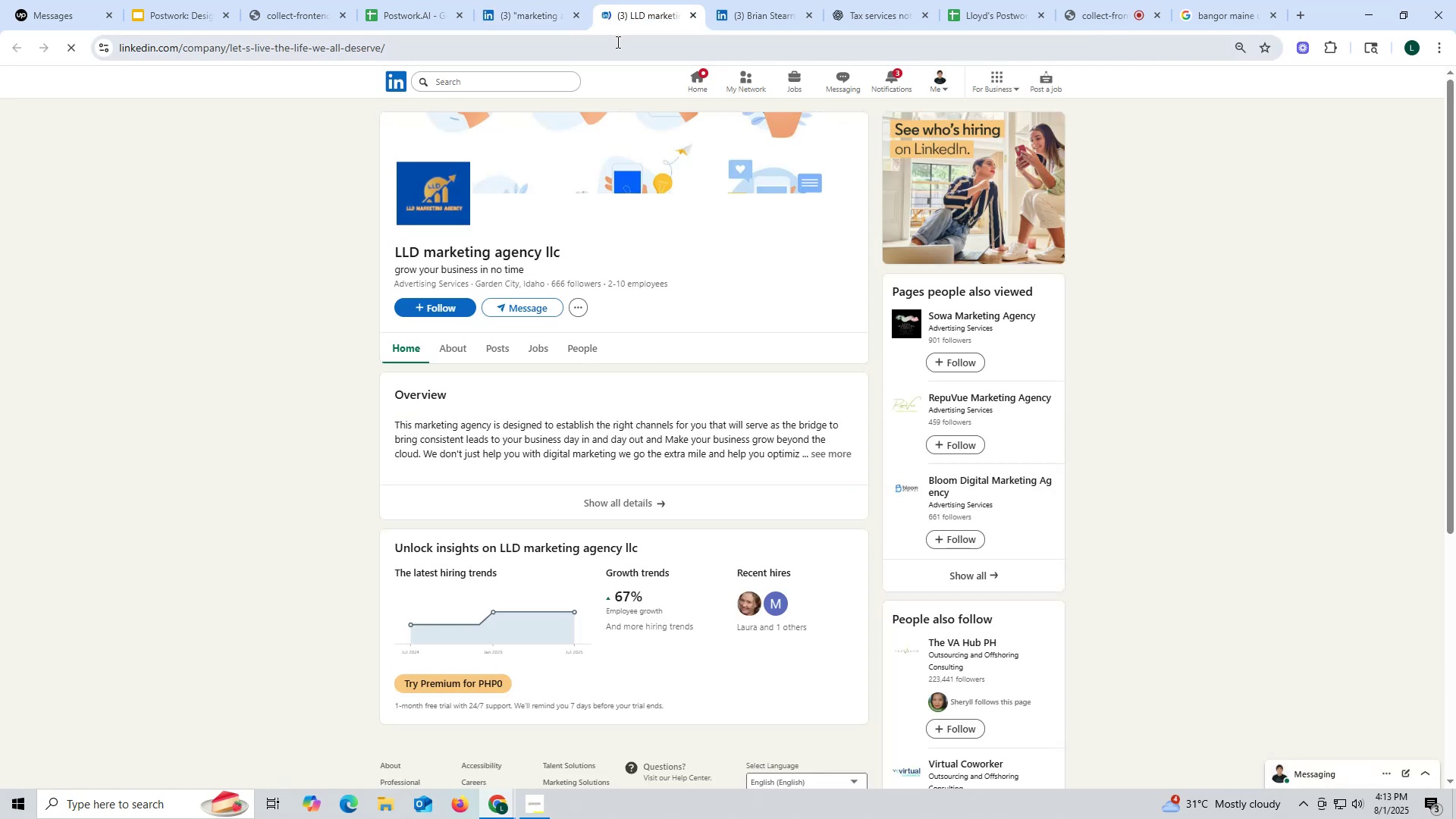 
left_click([495, 348])
 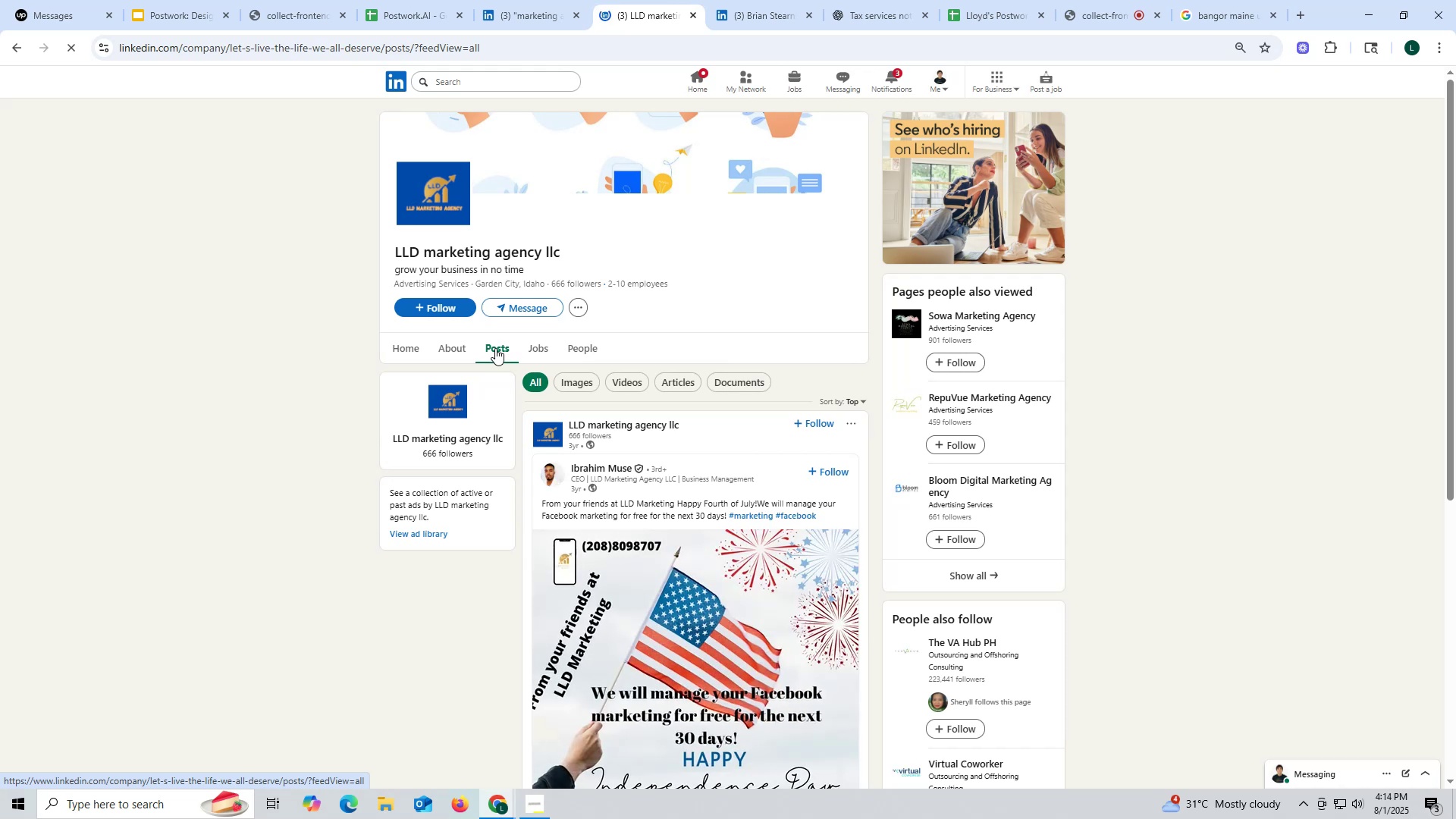 
wait(7.83)
 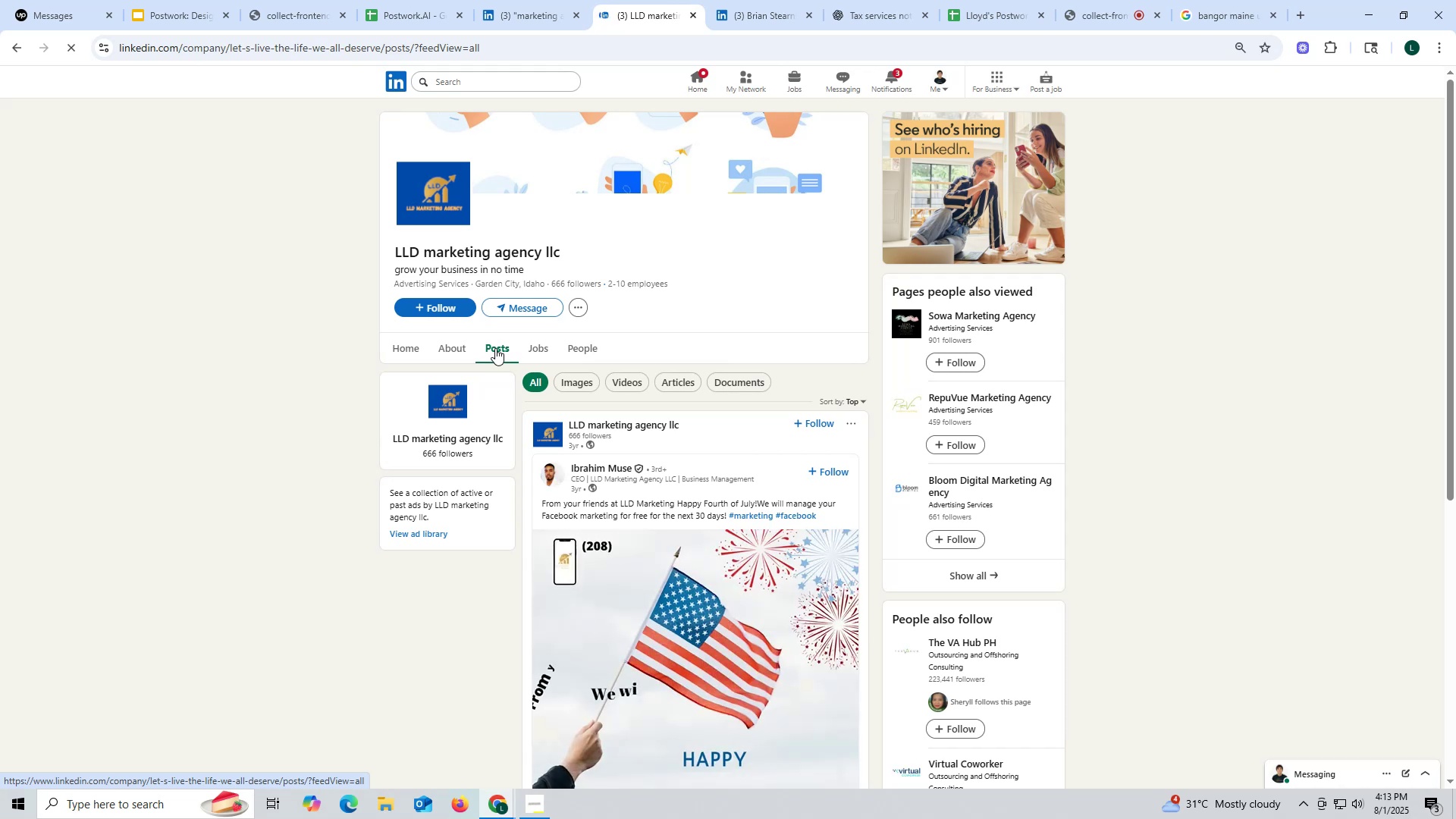 
left_click([695, 13])
 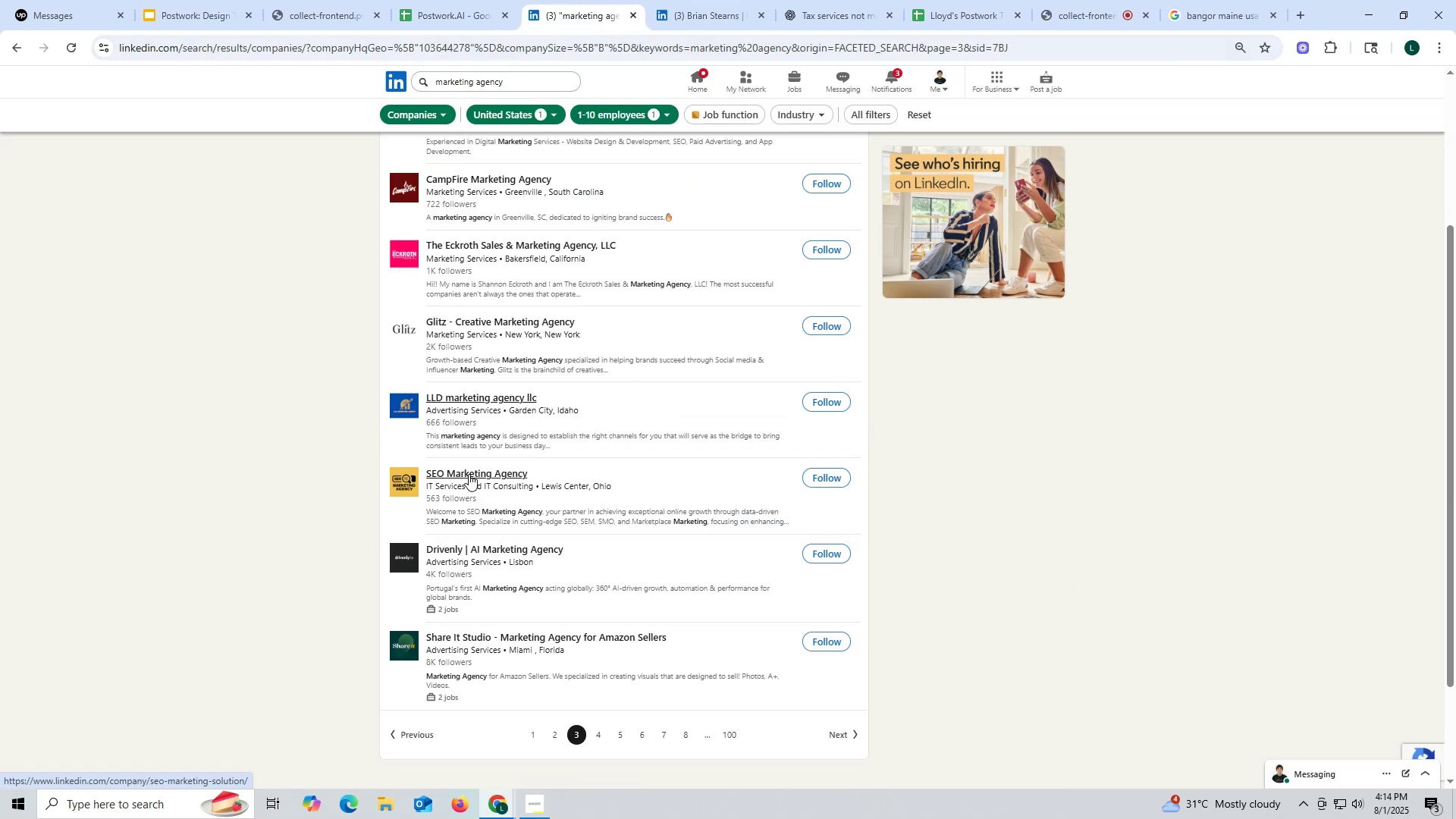 
right_click([469, 474])
 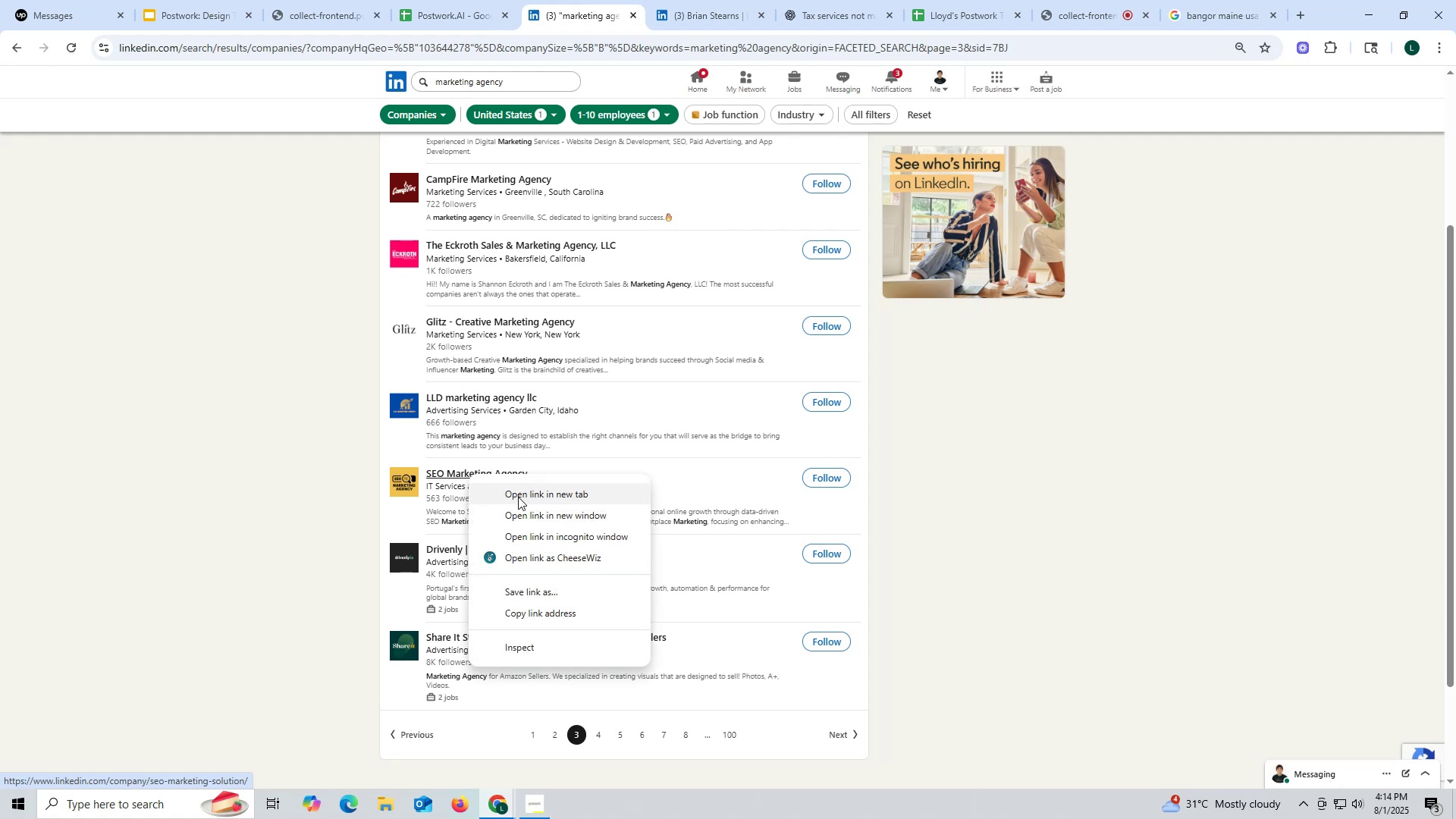 
left_click([522, 497])
 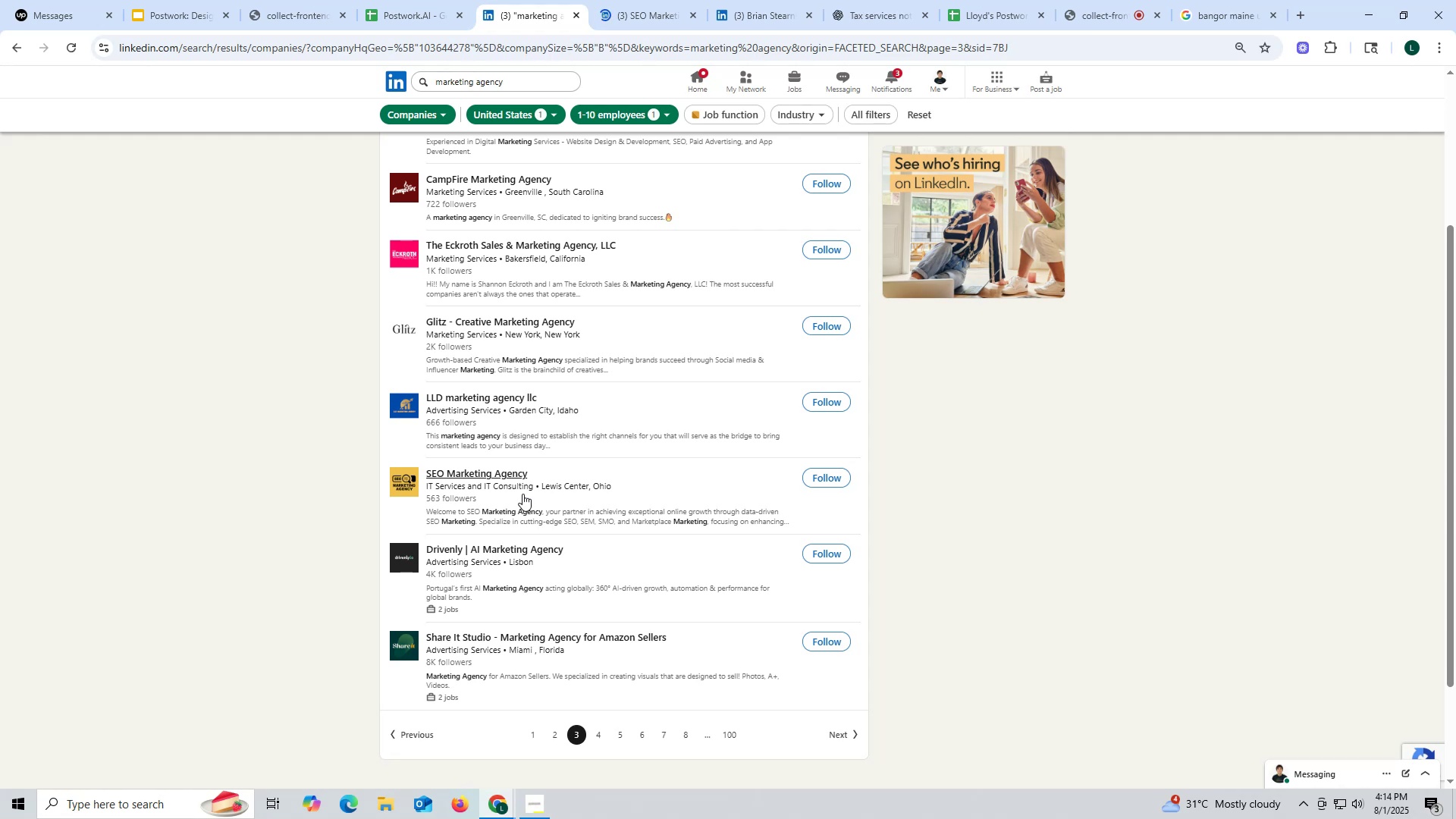 
wait(17.71)
 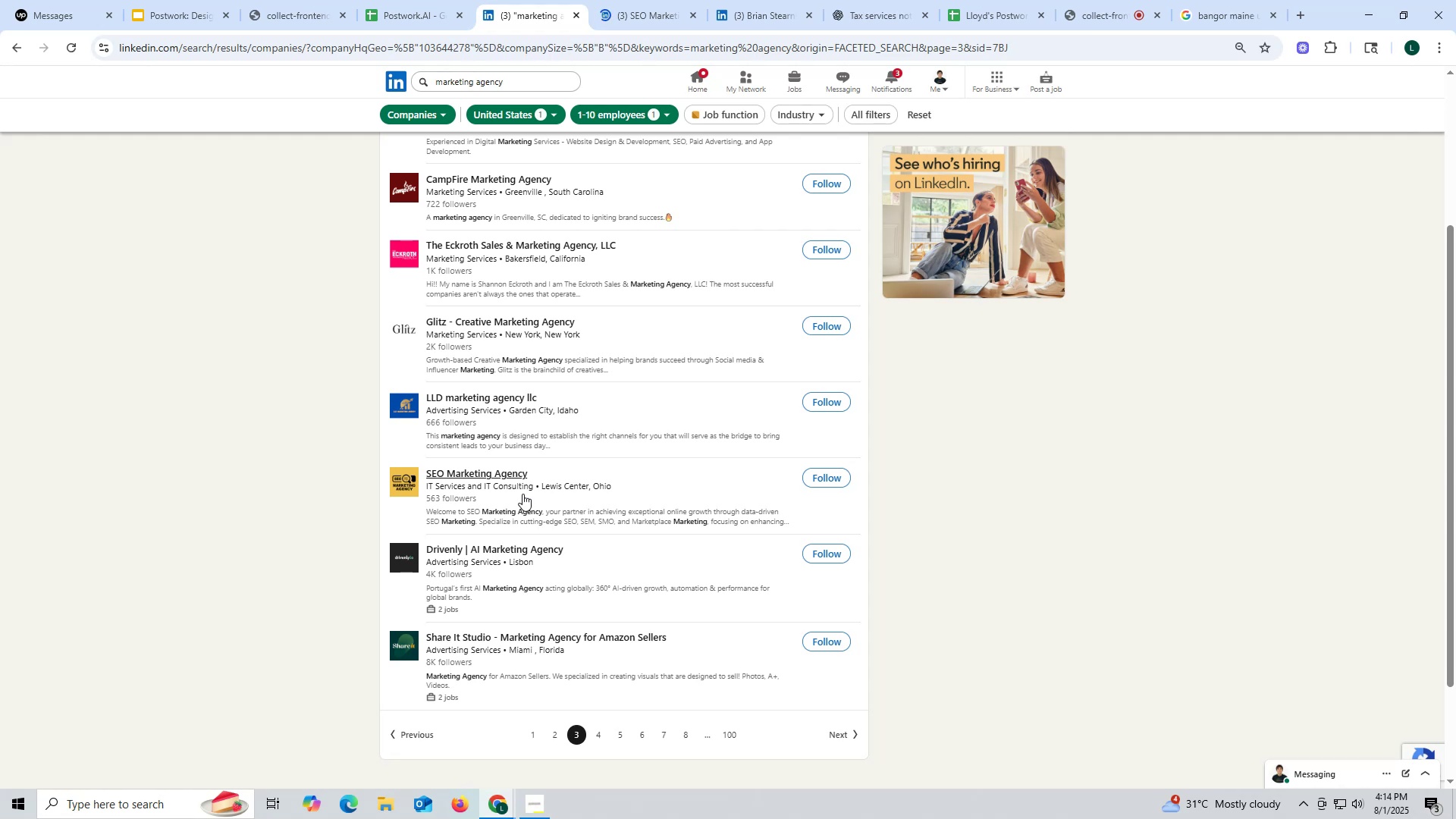 
left_click([653, 11])
 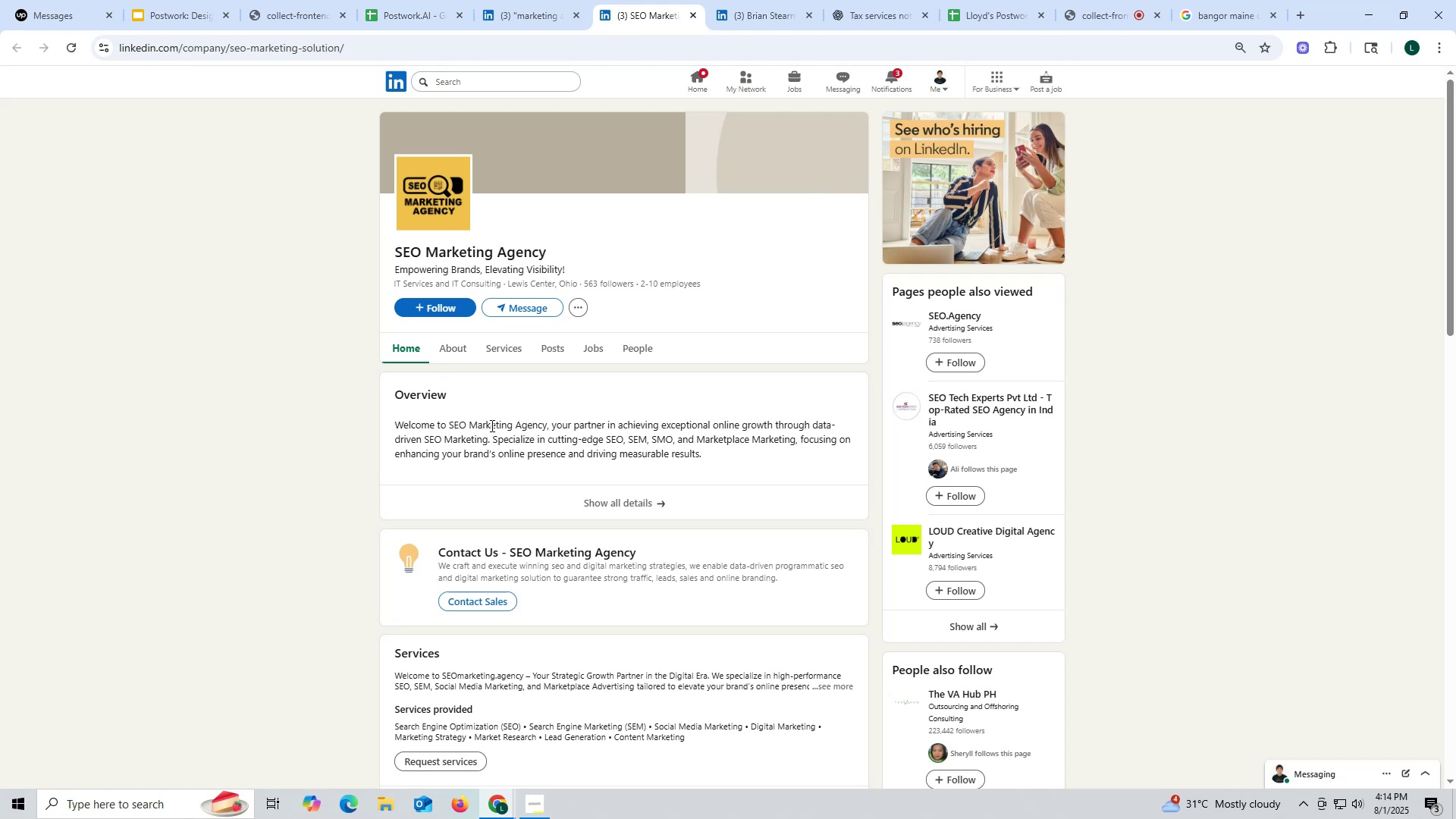 
wait(15.9)
 